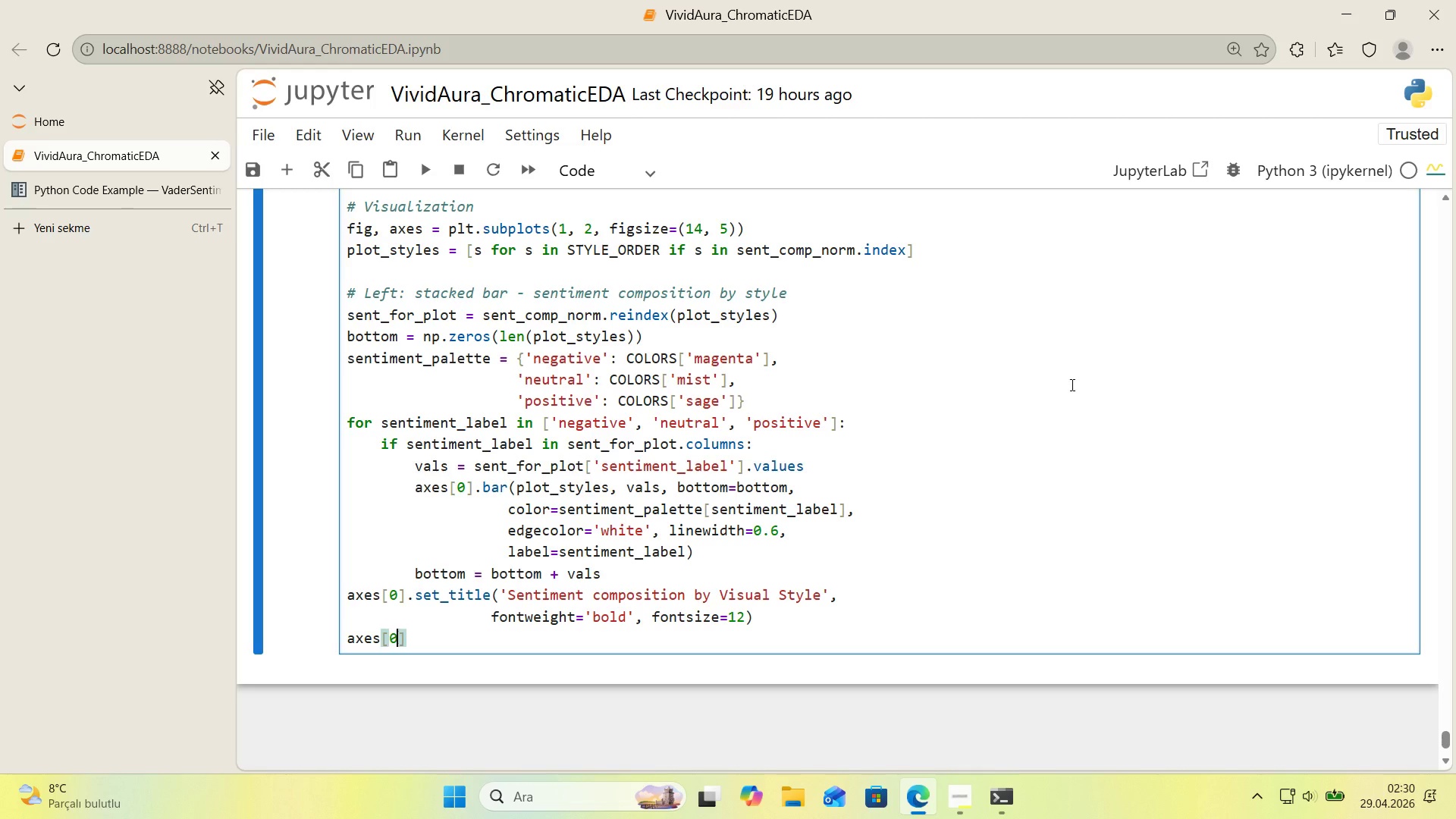 
key(ArrowRight)
 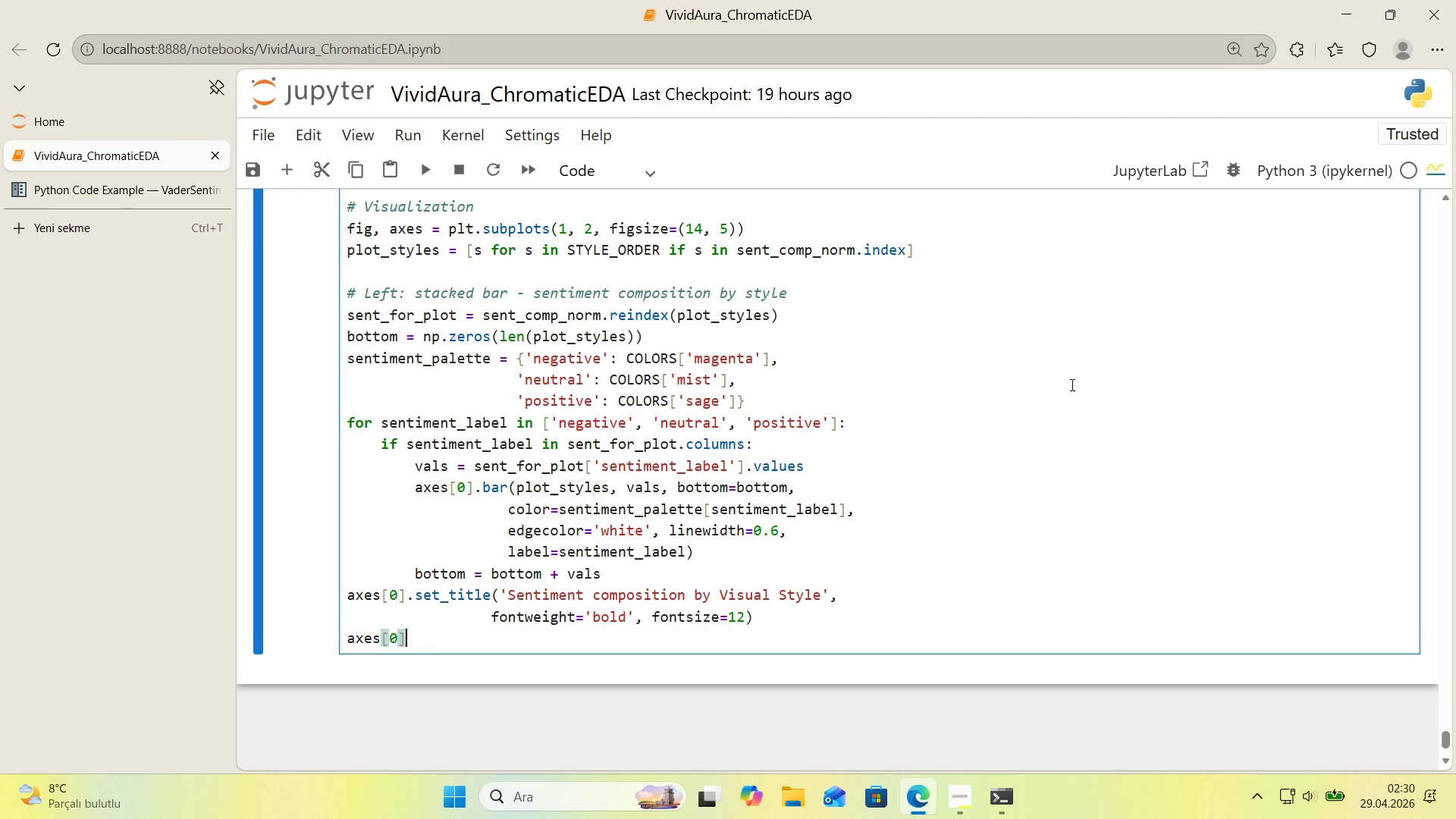 
type(.set_ylabel*()
 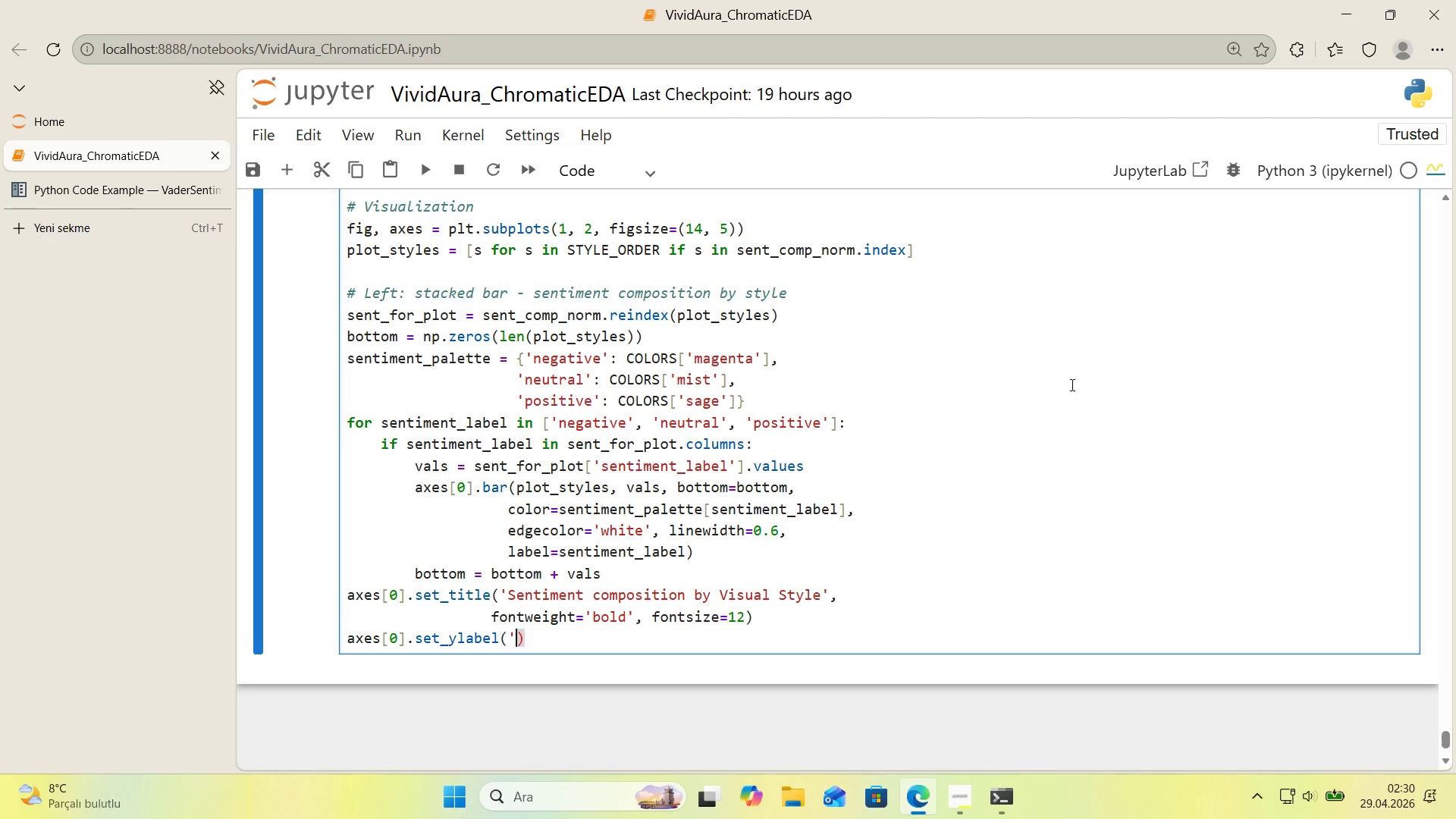 
 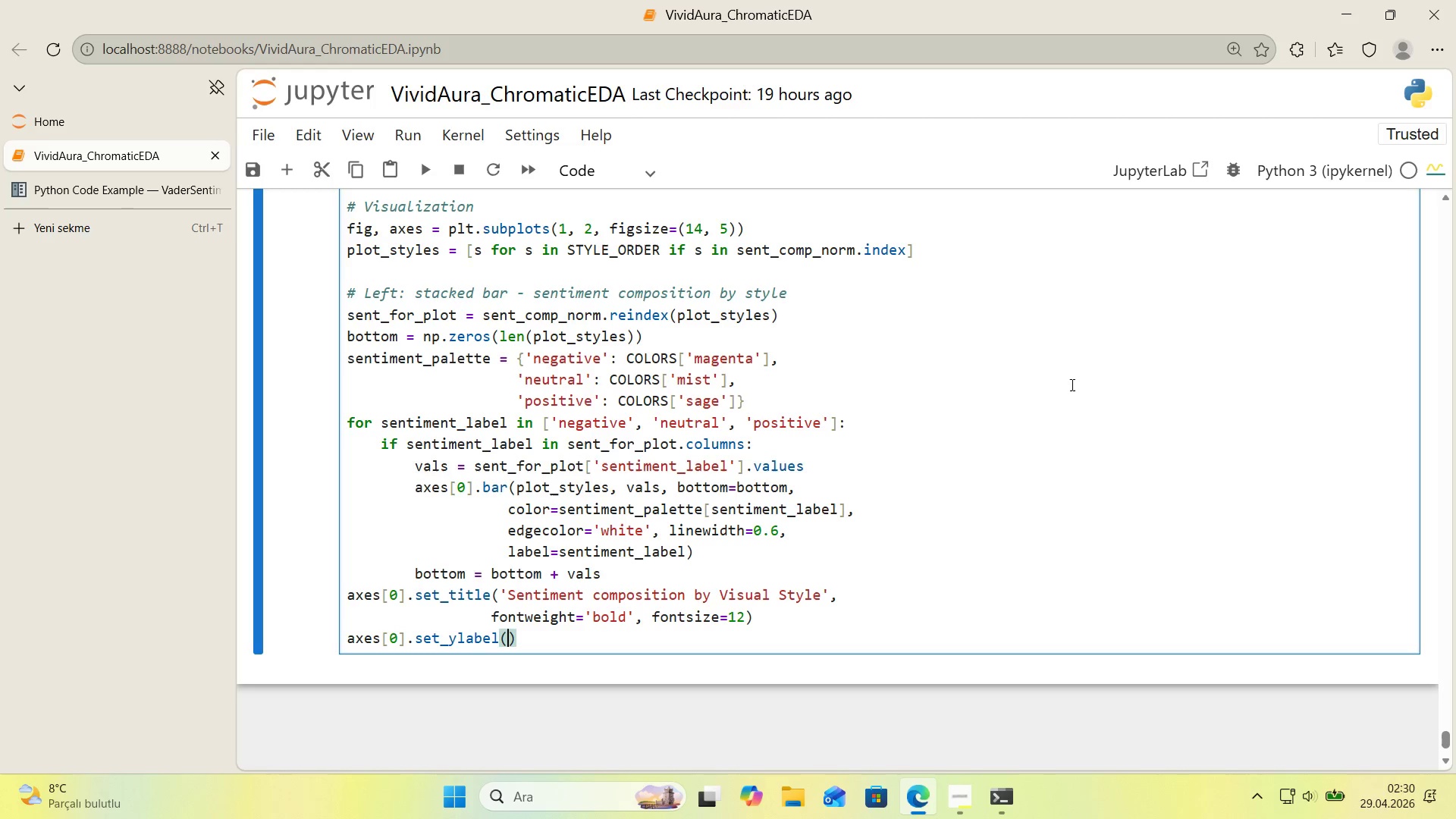 
key(ArrowLeft)
 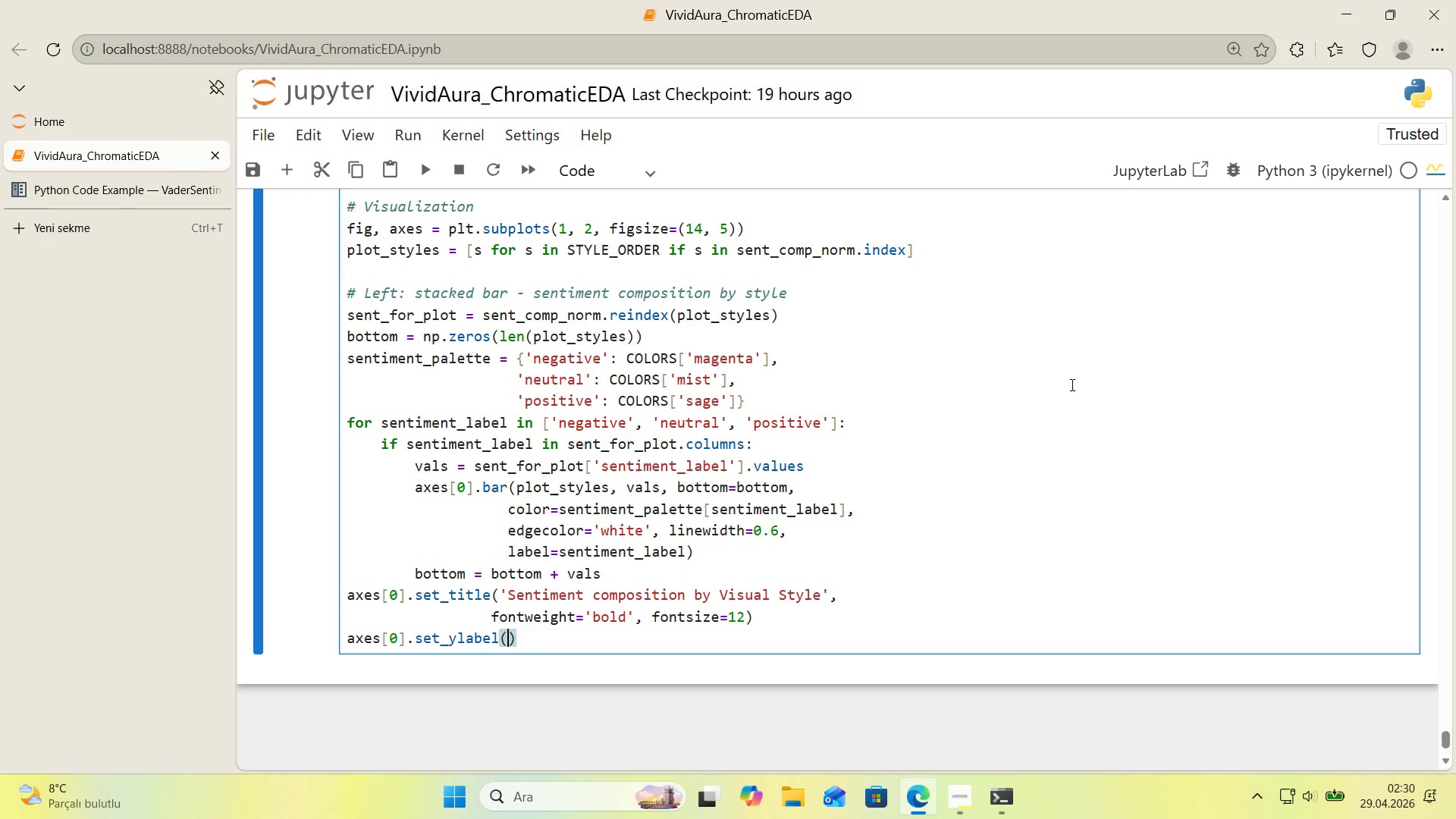 
type(@@)
 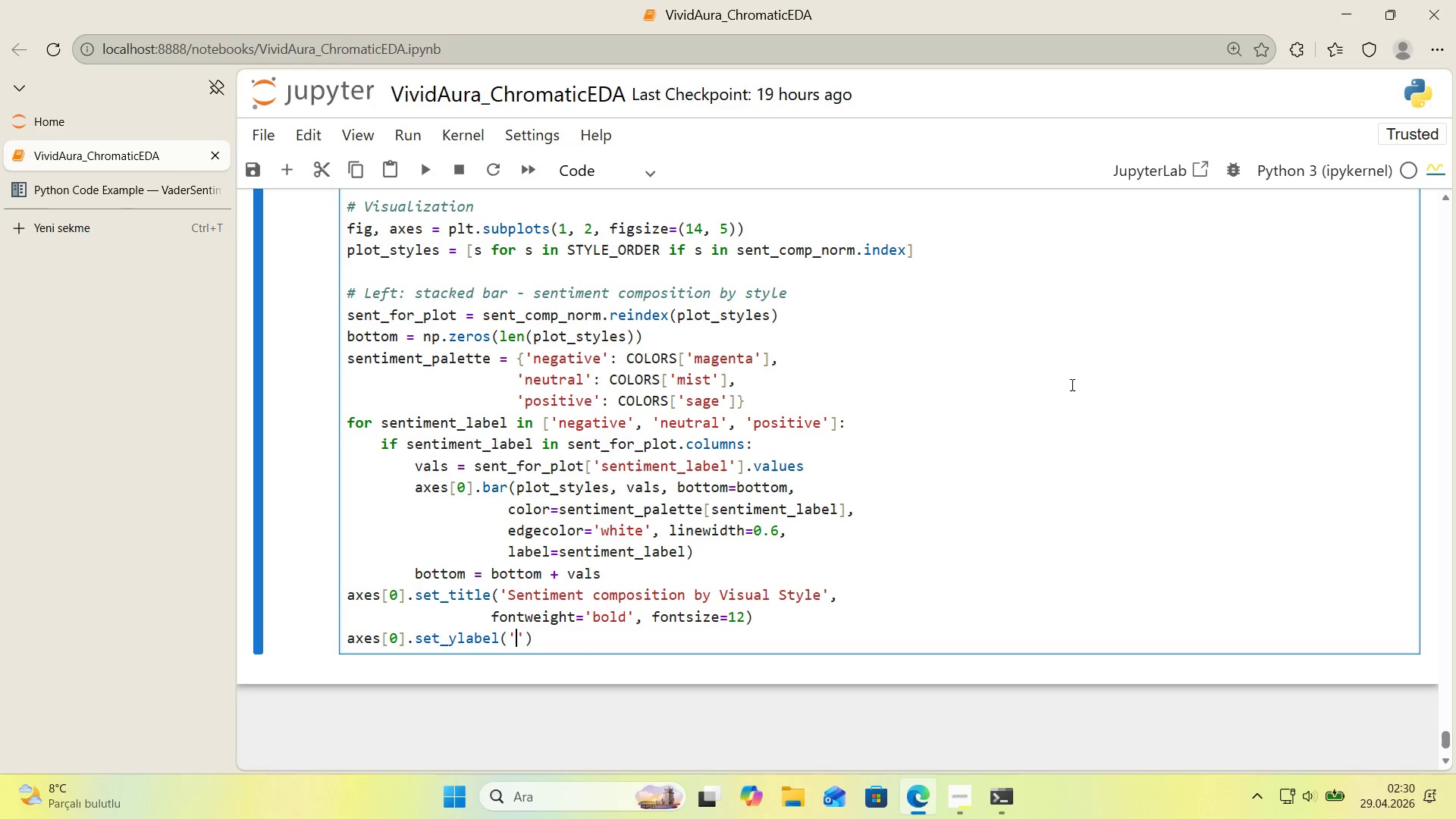 
key(ArrowLeft)
 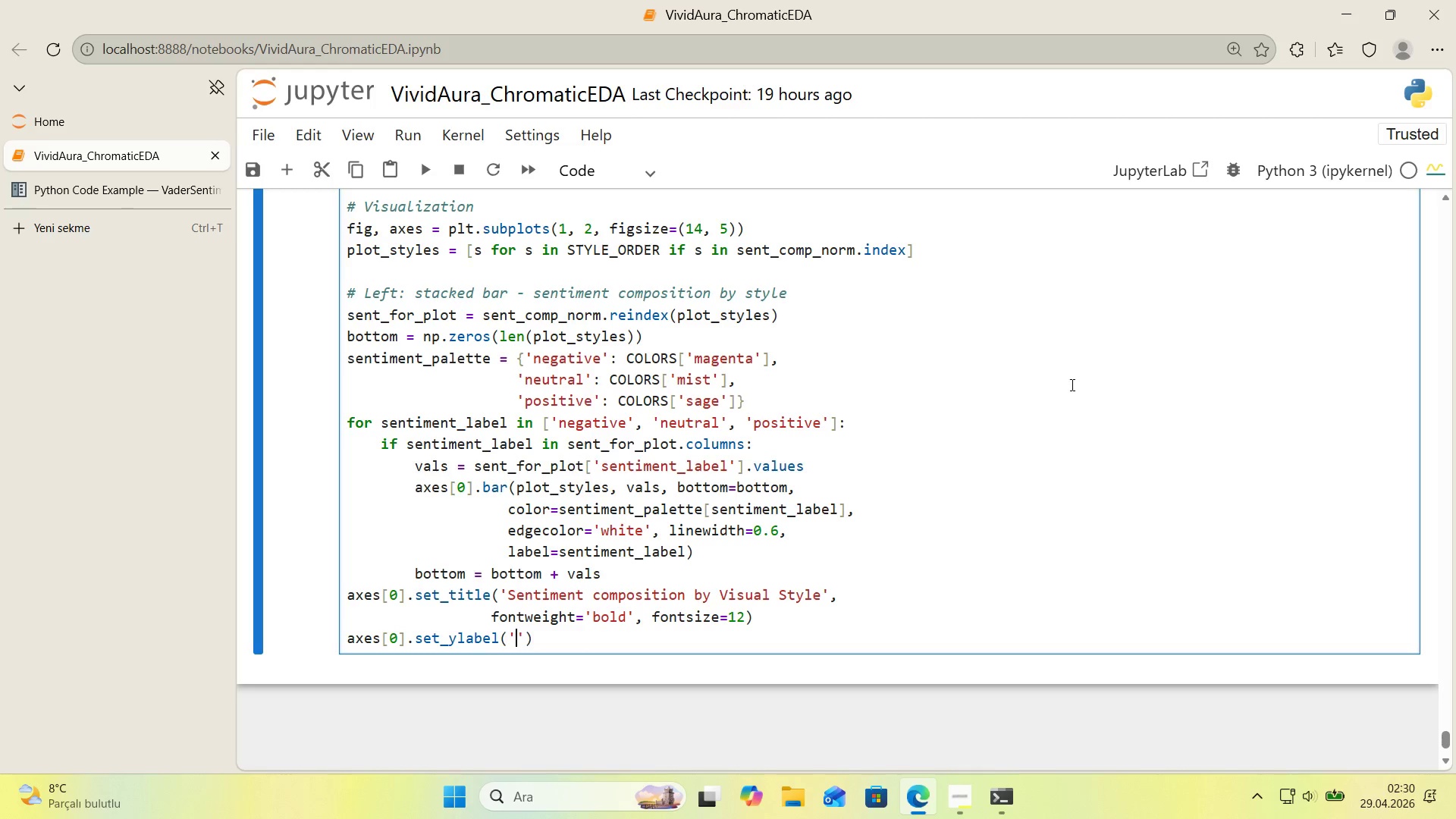 
type(Share of photos)
 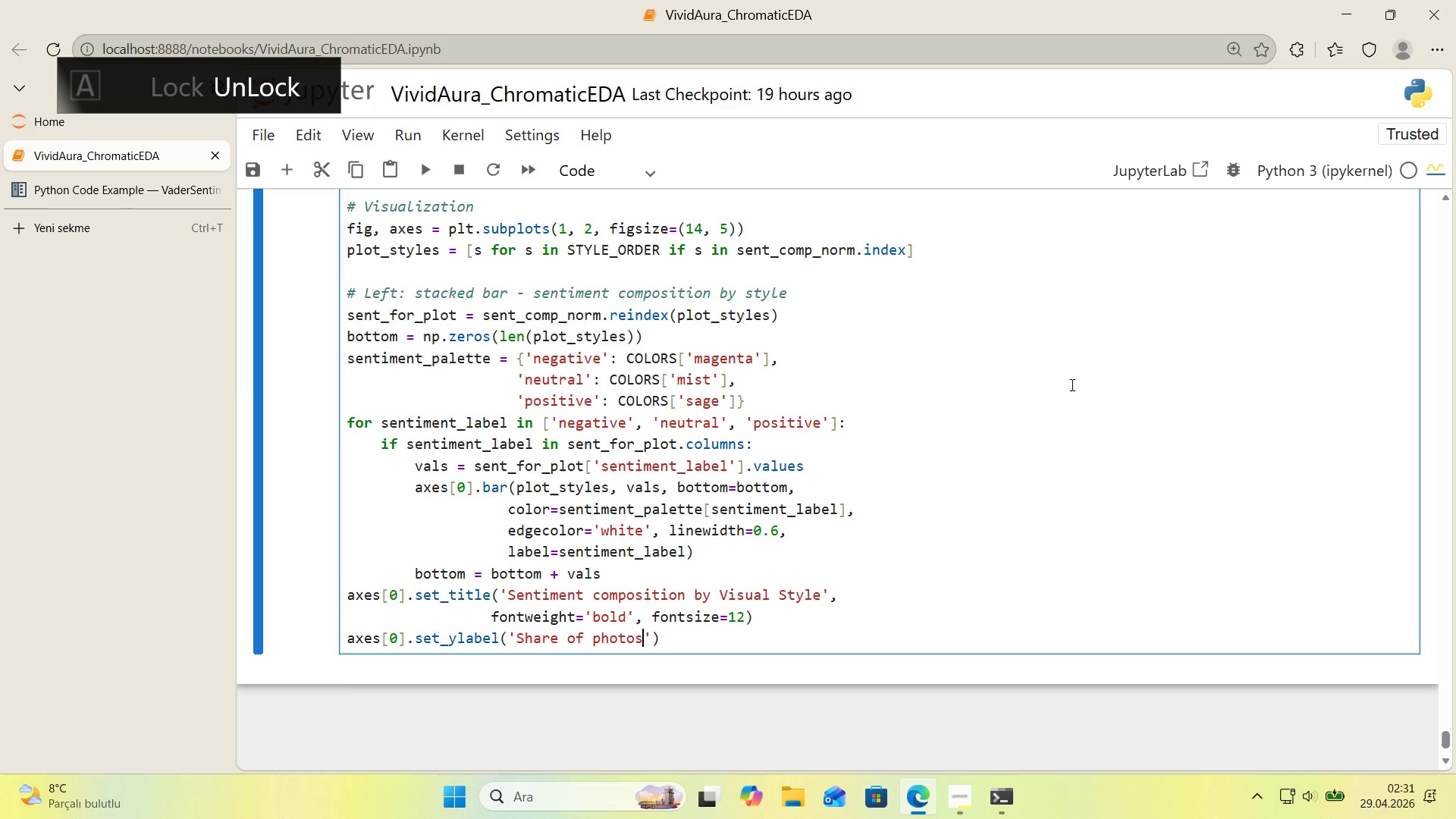 
key(ArrowDown)
 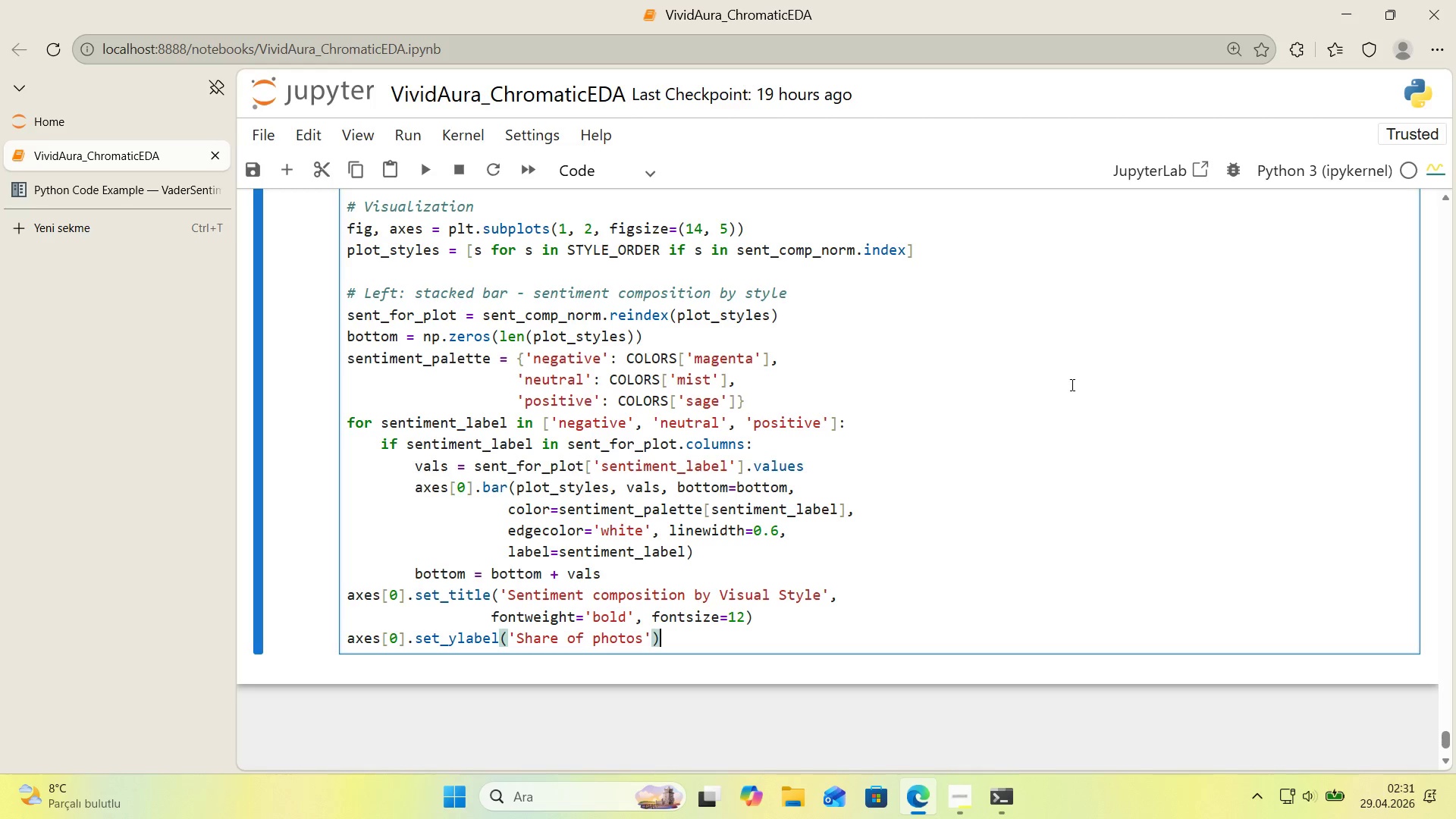 
wait(5.05)
 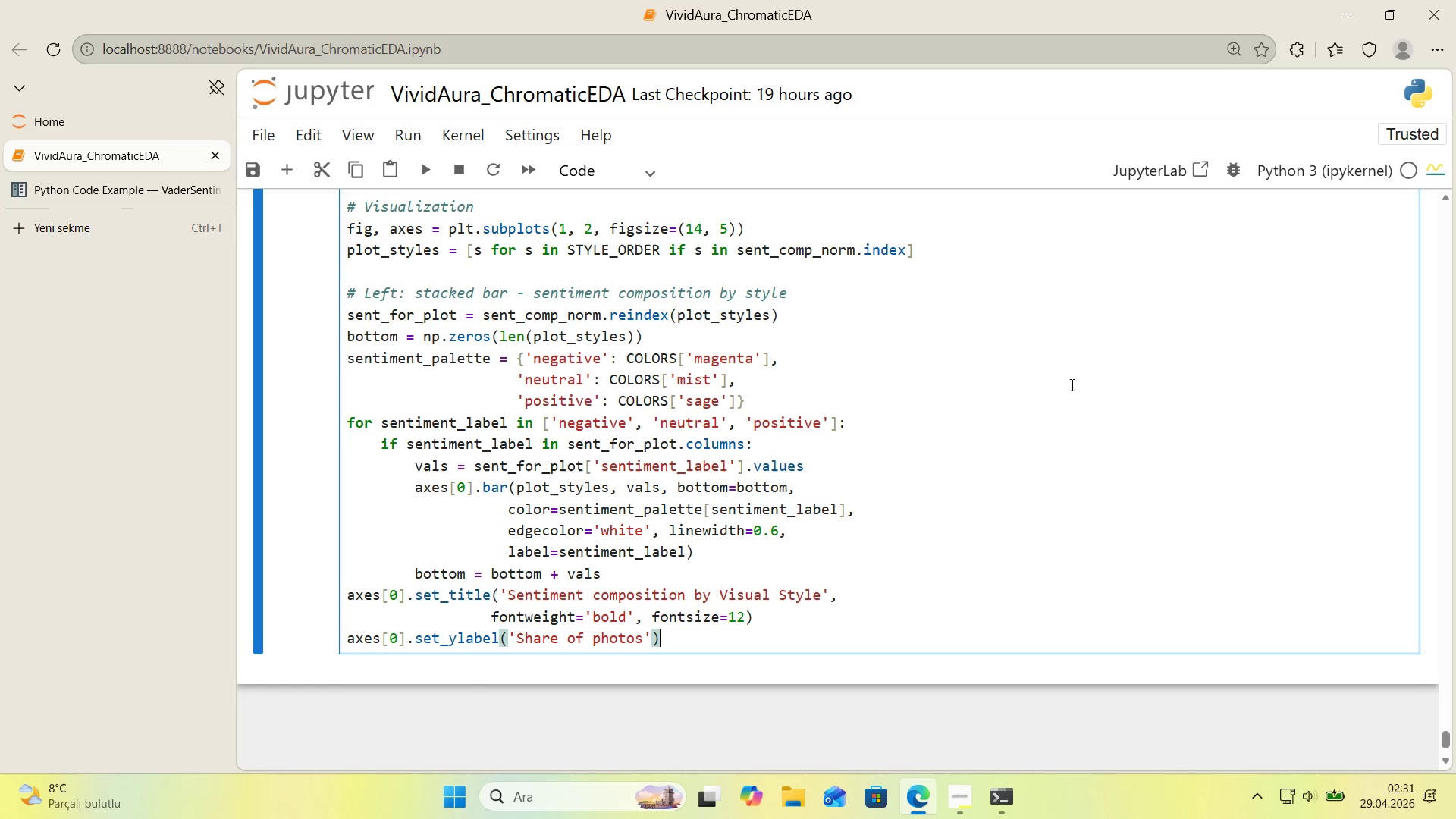 
key(Enter)
 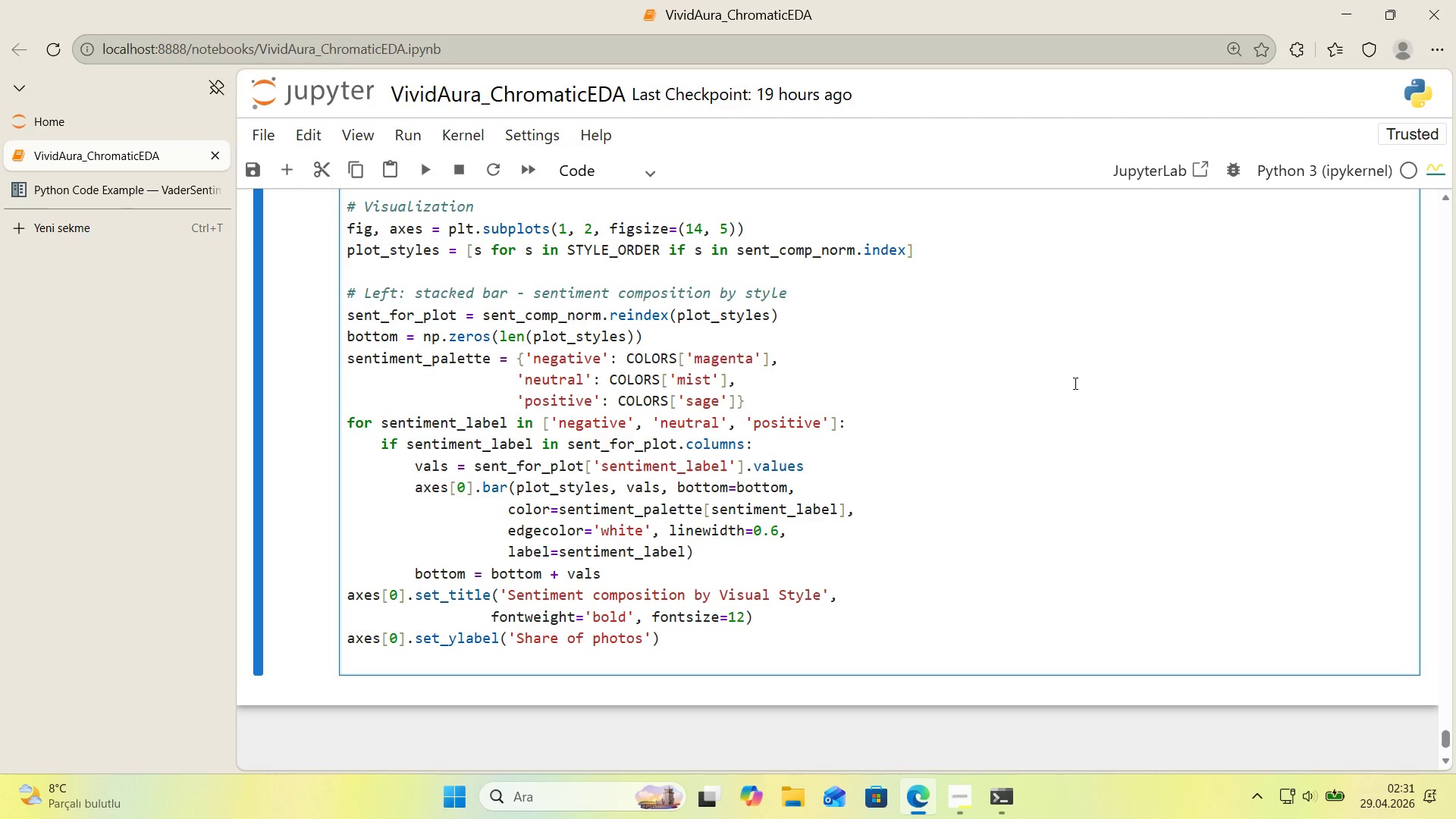 
scroll: coordinate [1074, 383], scroll_direction: down, amount: 1.0
 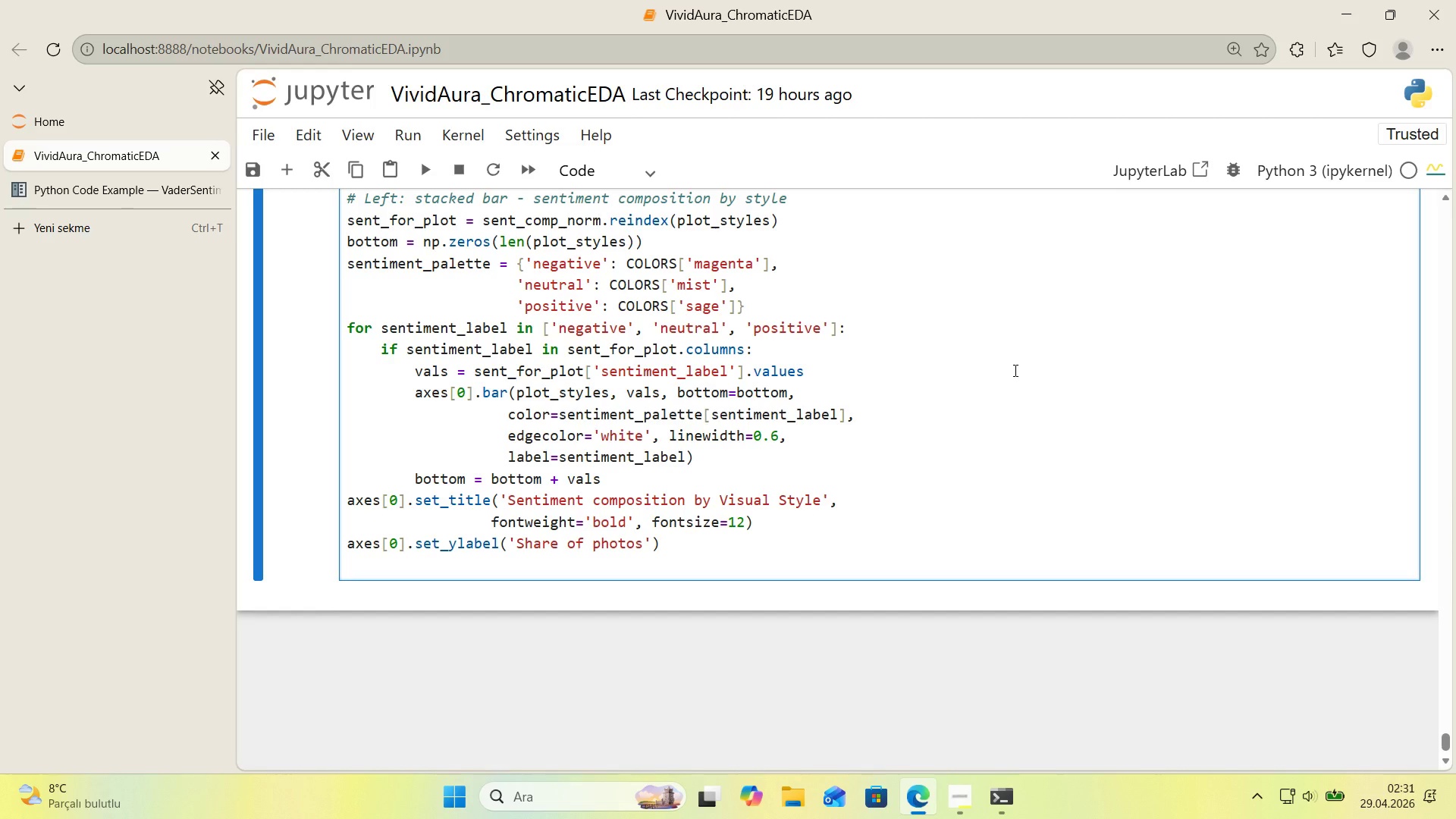 
wait(22.36)
 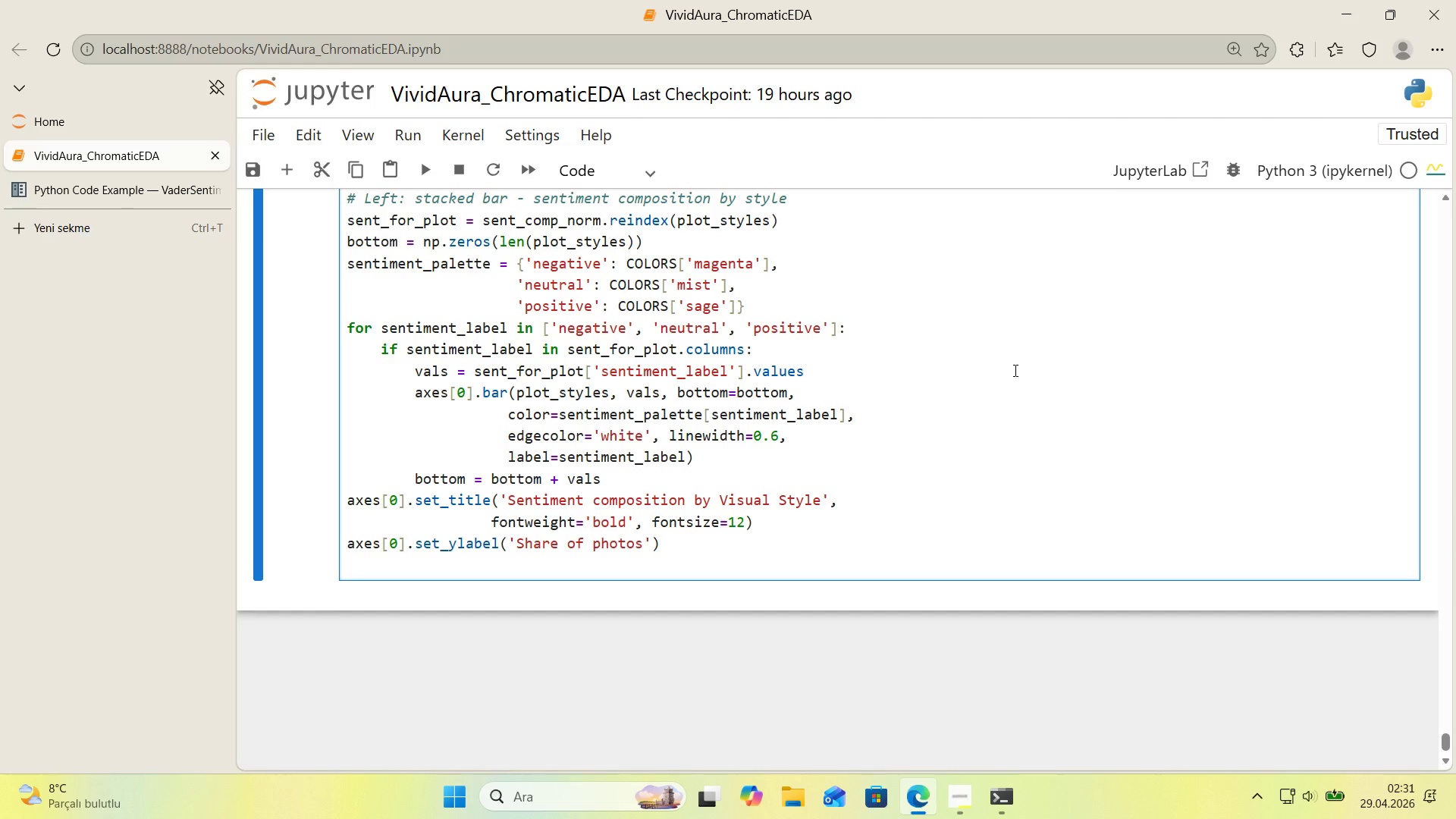 
type(axes)
 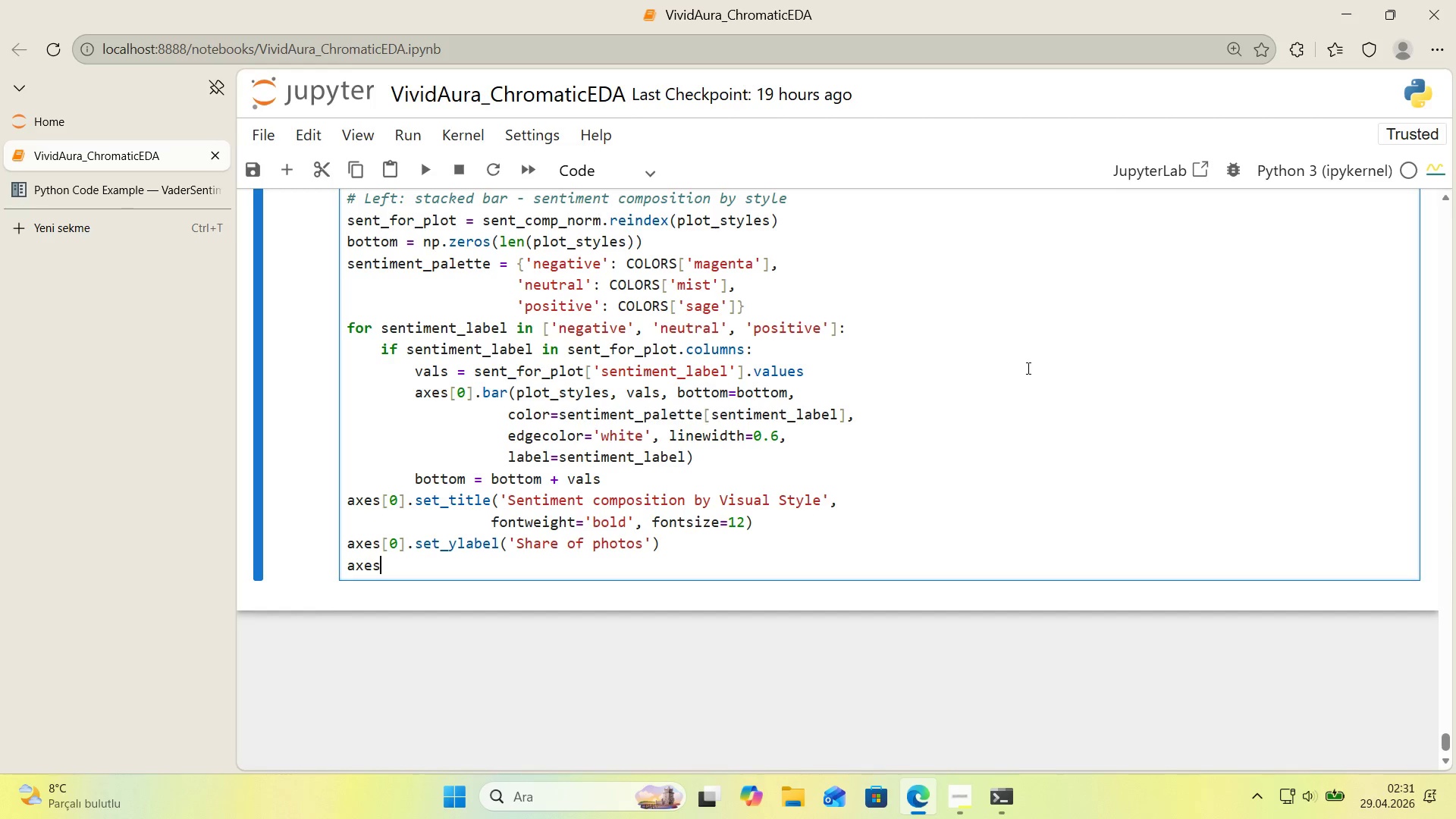 
key(Alt+Control+8)
 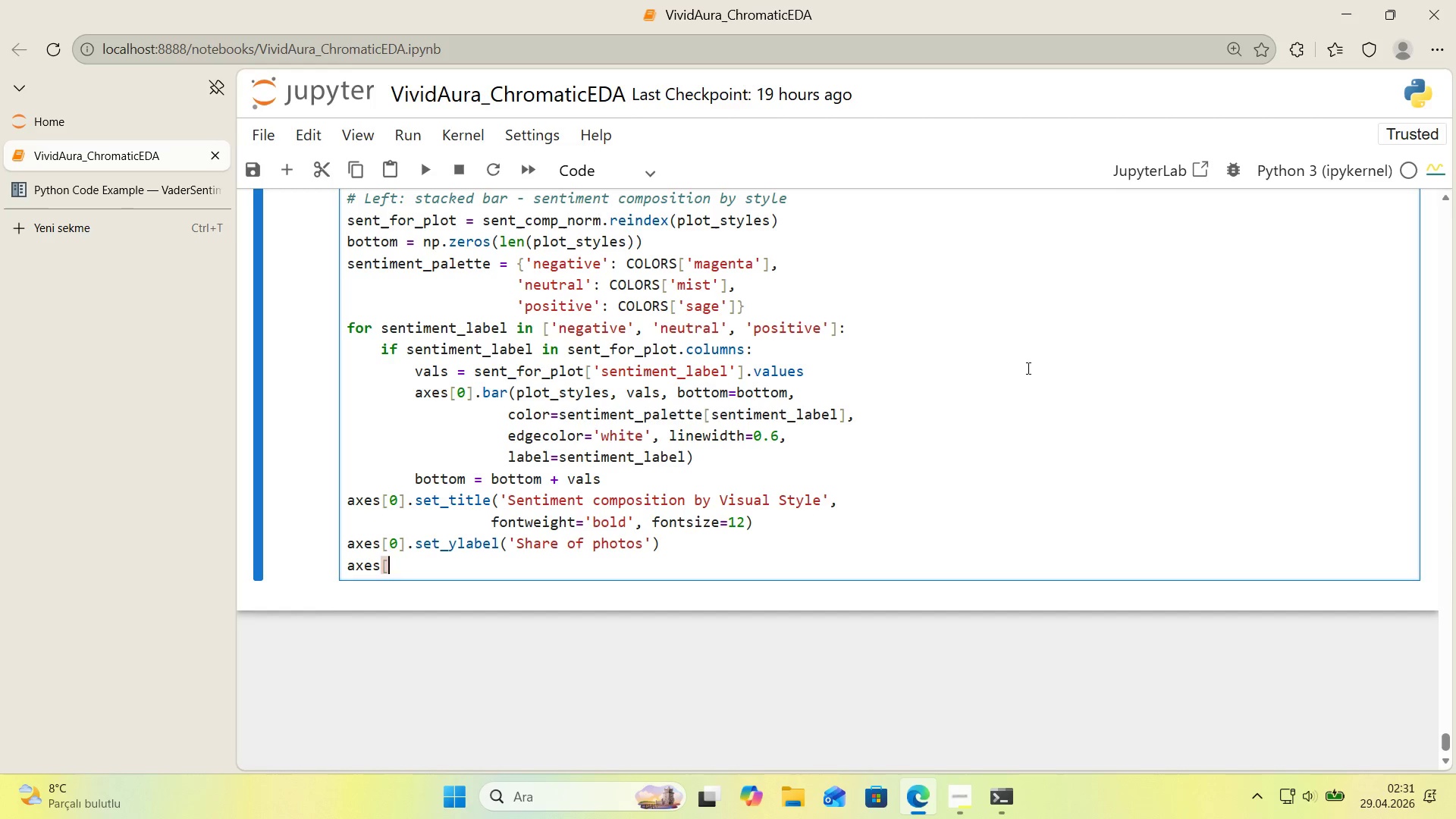 
key(Alt+Control+9)
 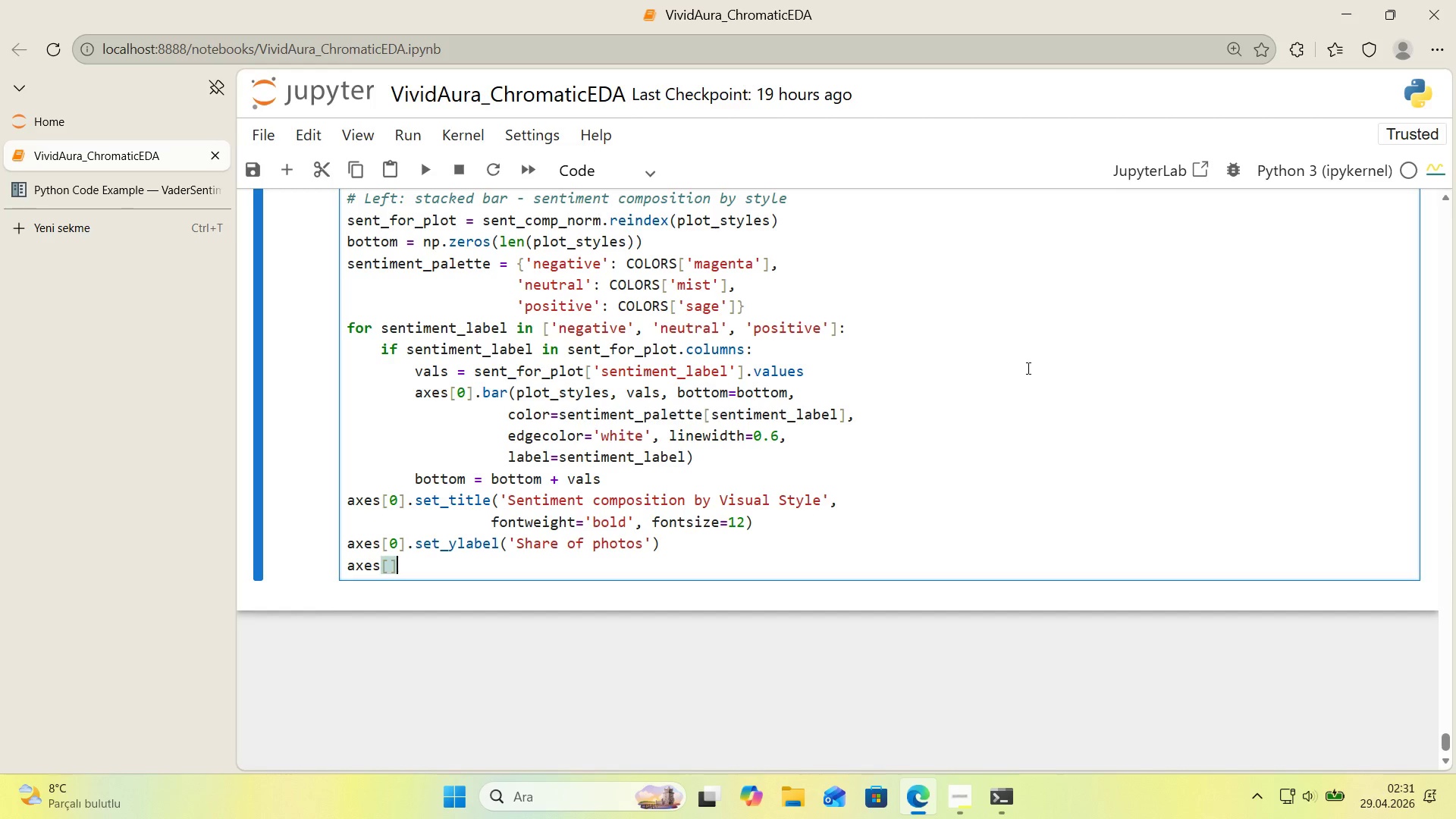 
key(ArrowLeft)
 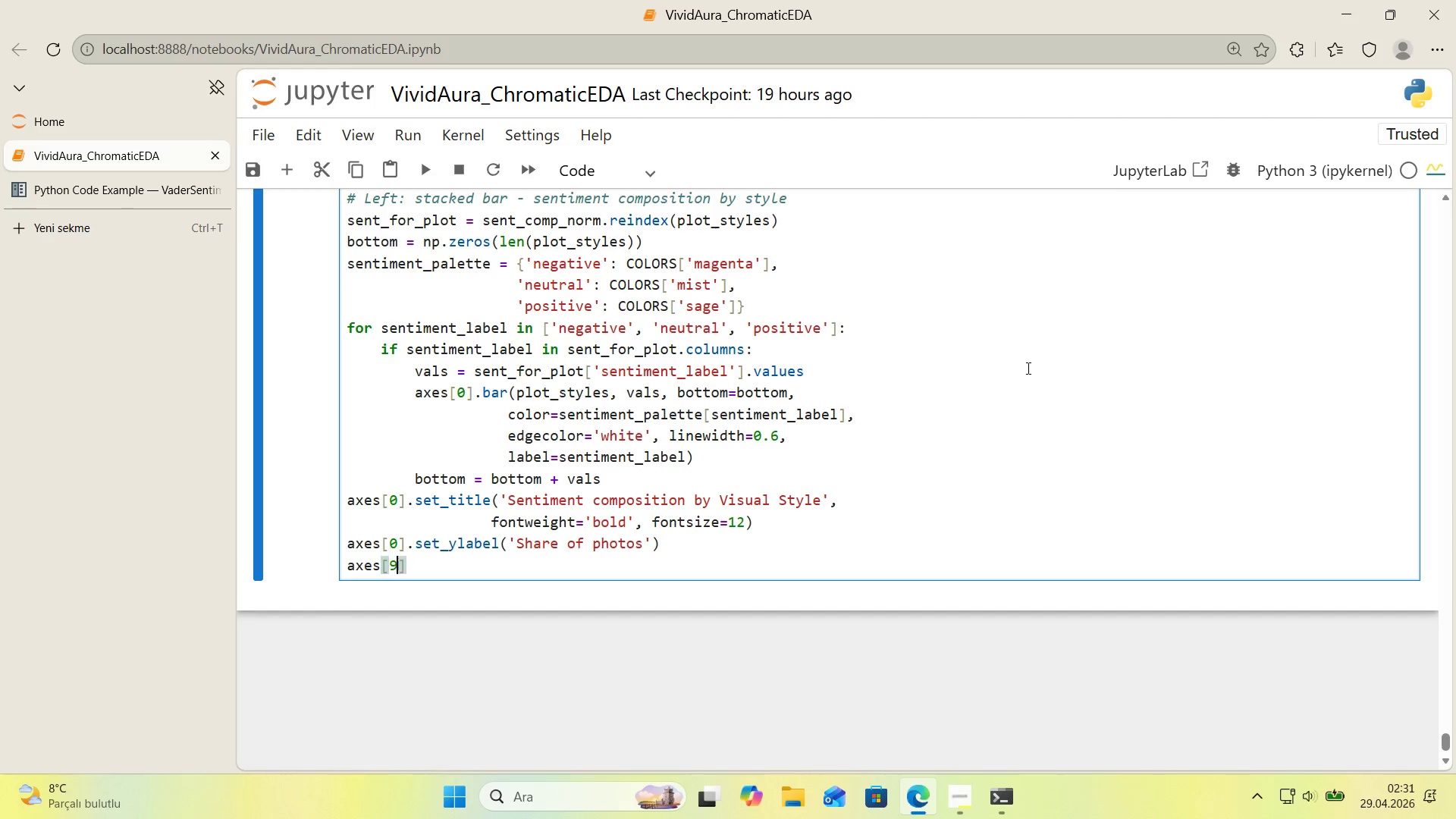 
key(9)
 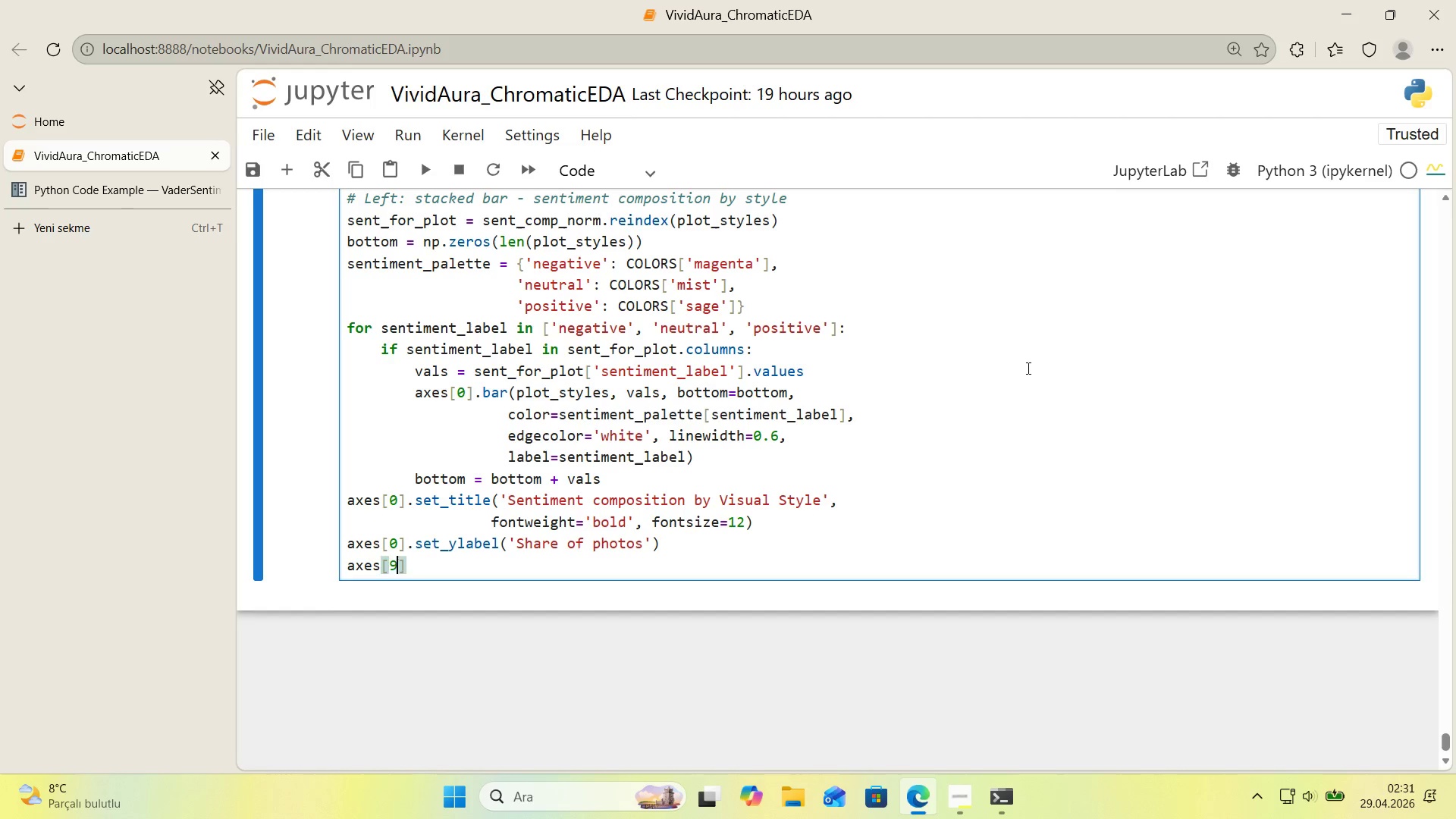 
key(ArrowRight)
 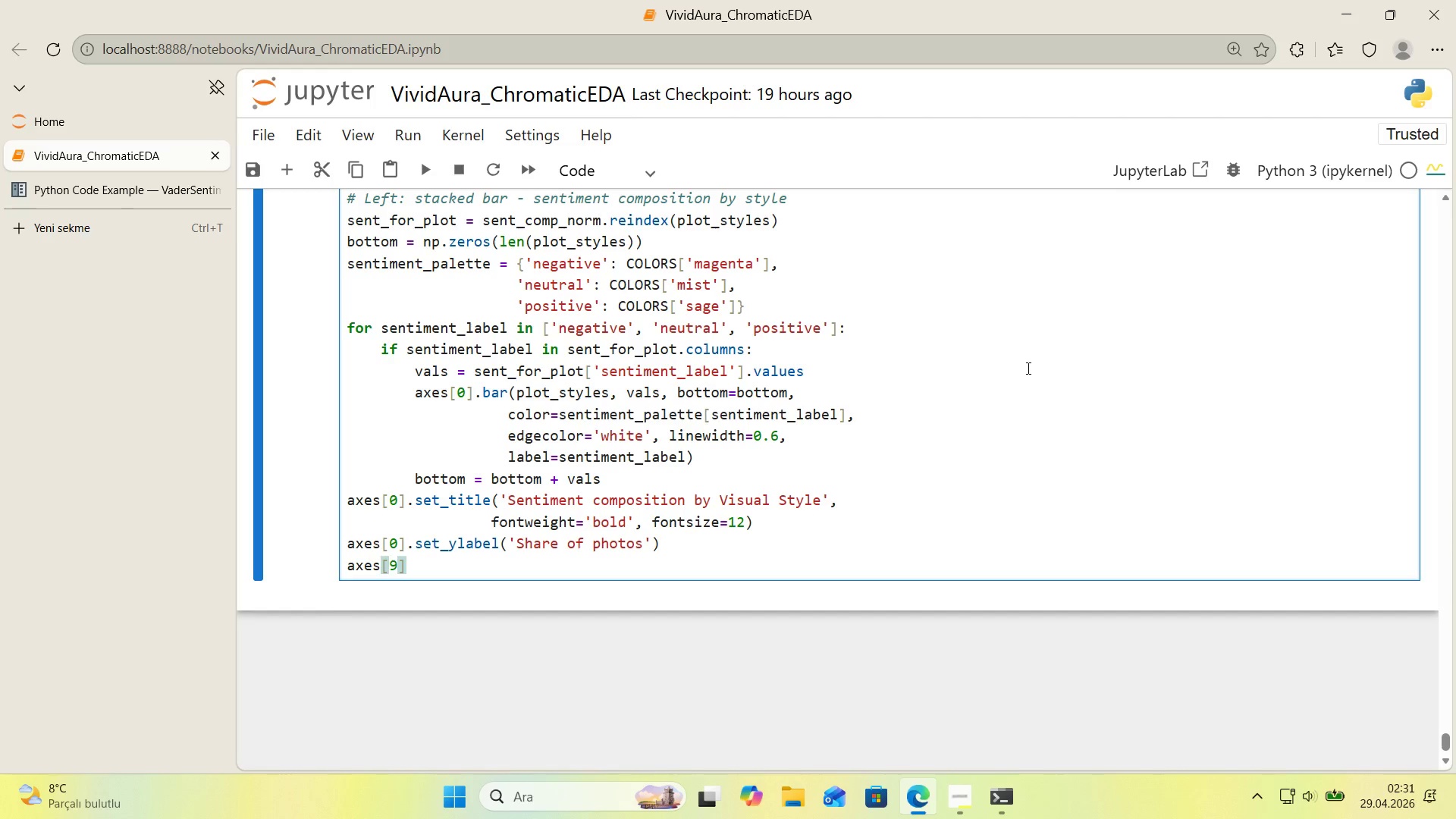 
key(Control+ControlRight)
 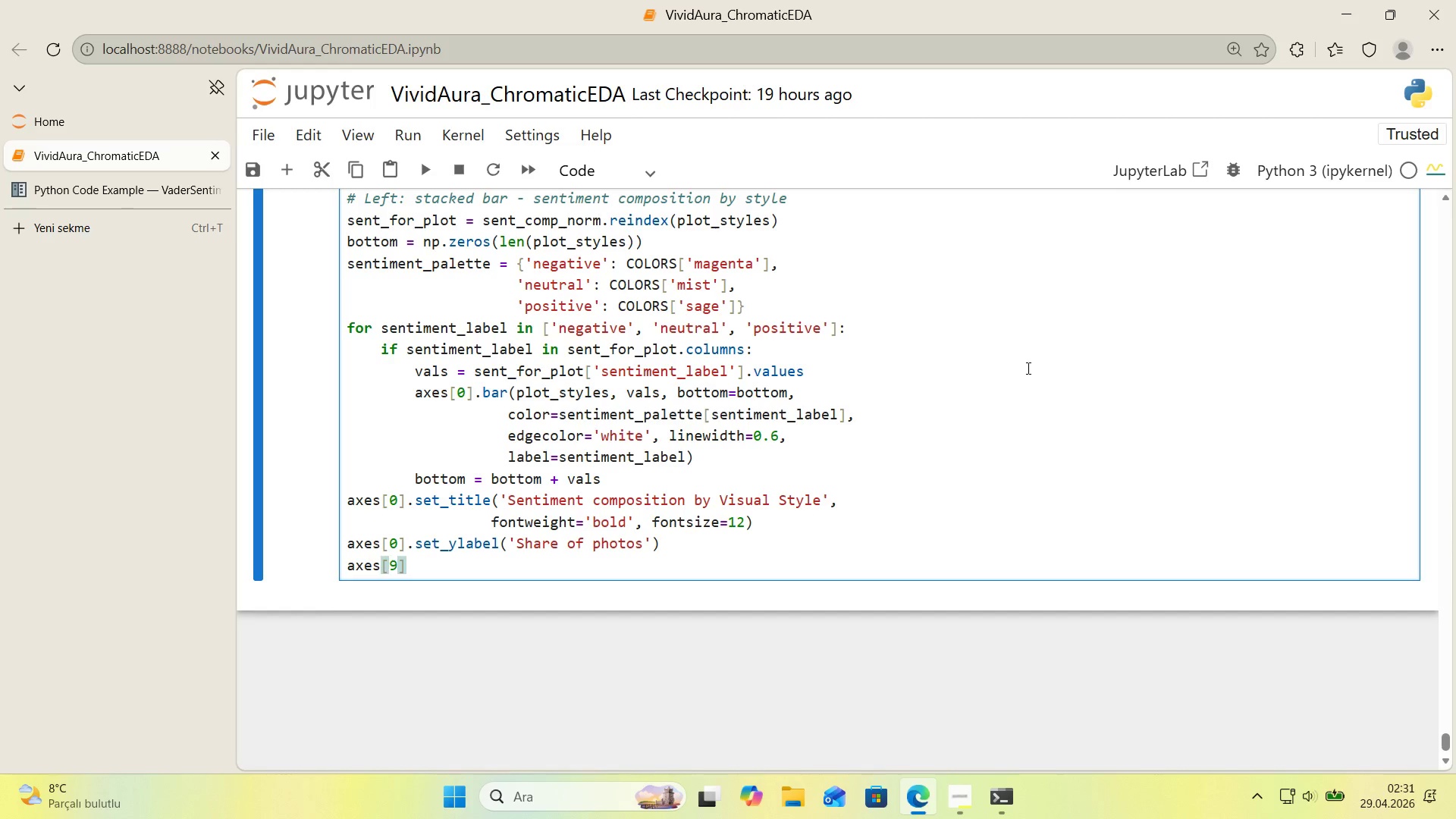 
key(Backspace)
 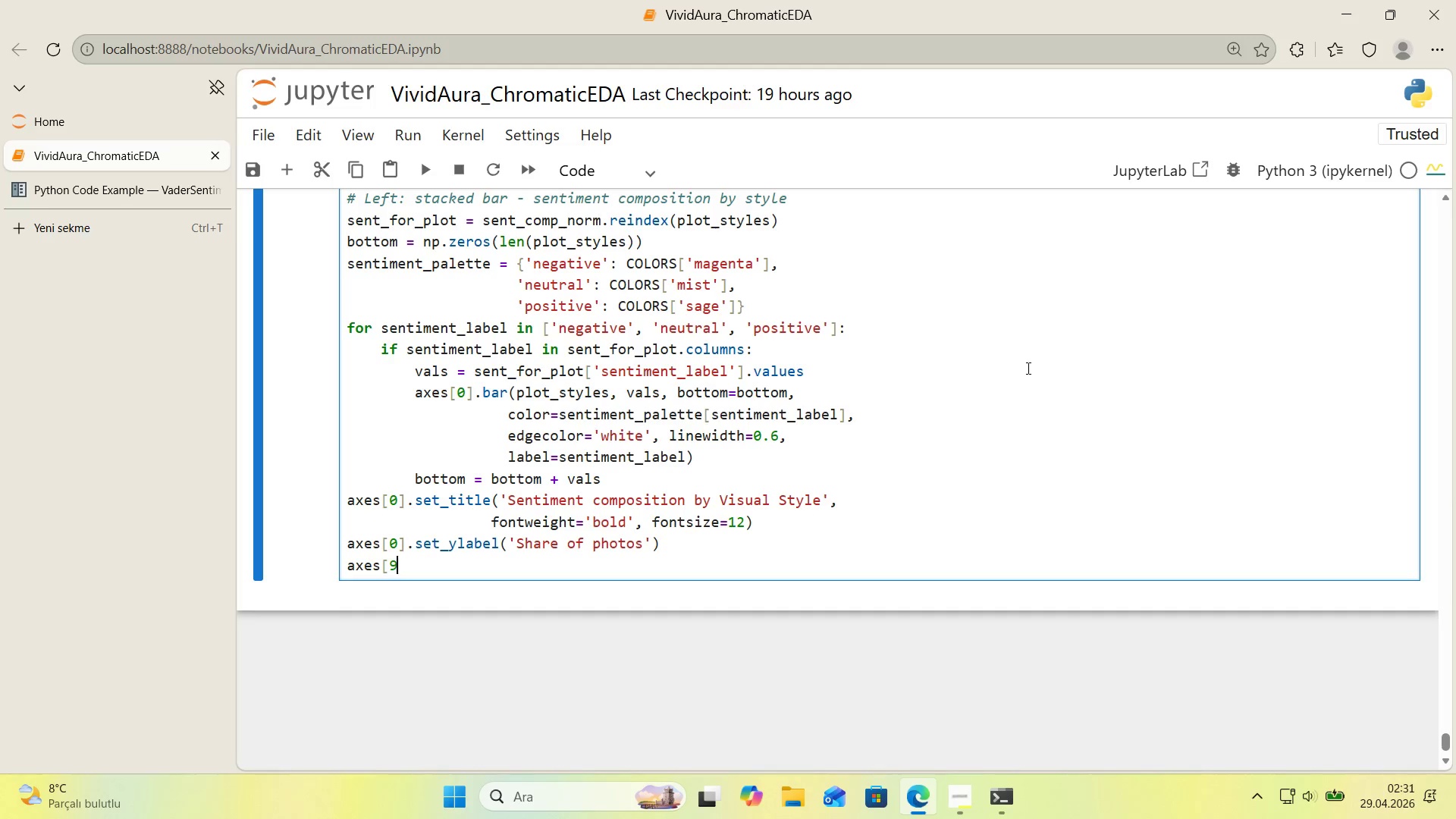 
key(0)
 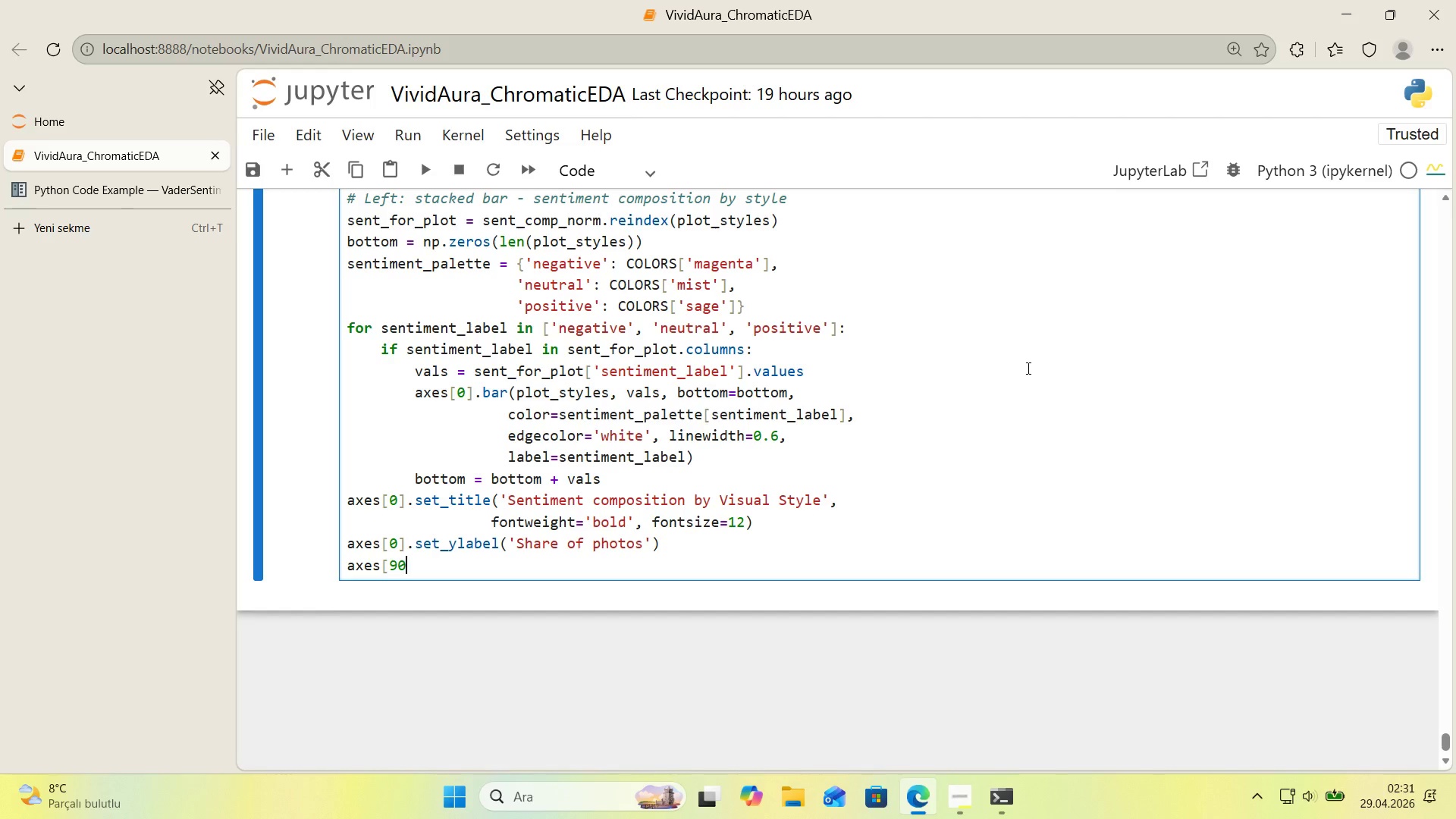 
key(Backspace)
 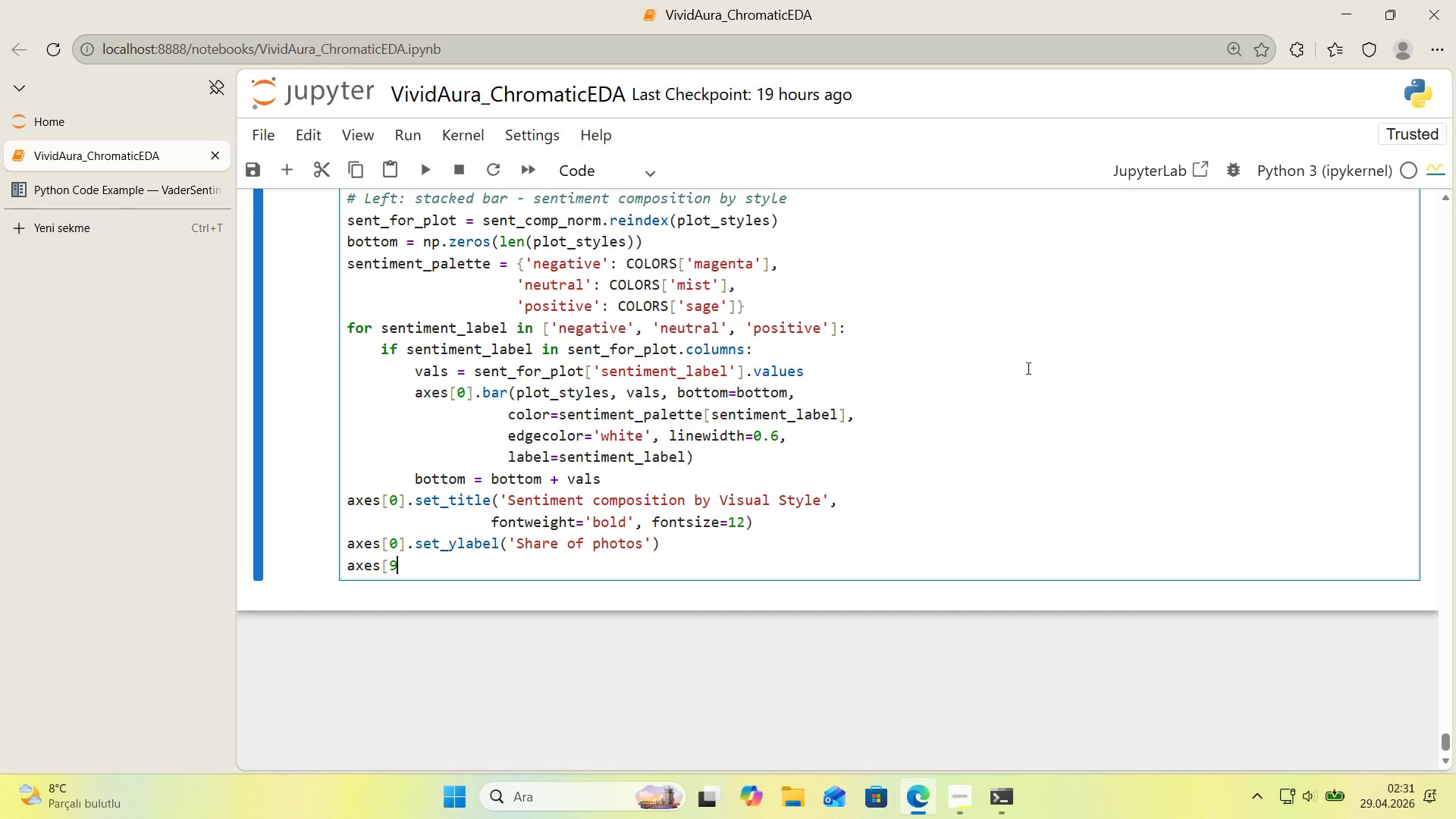 
key(Backspace)
 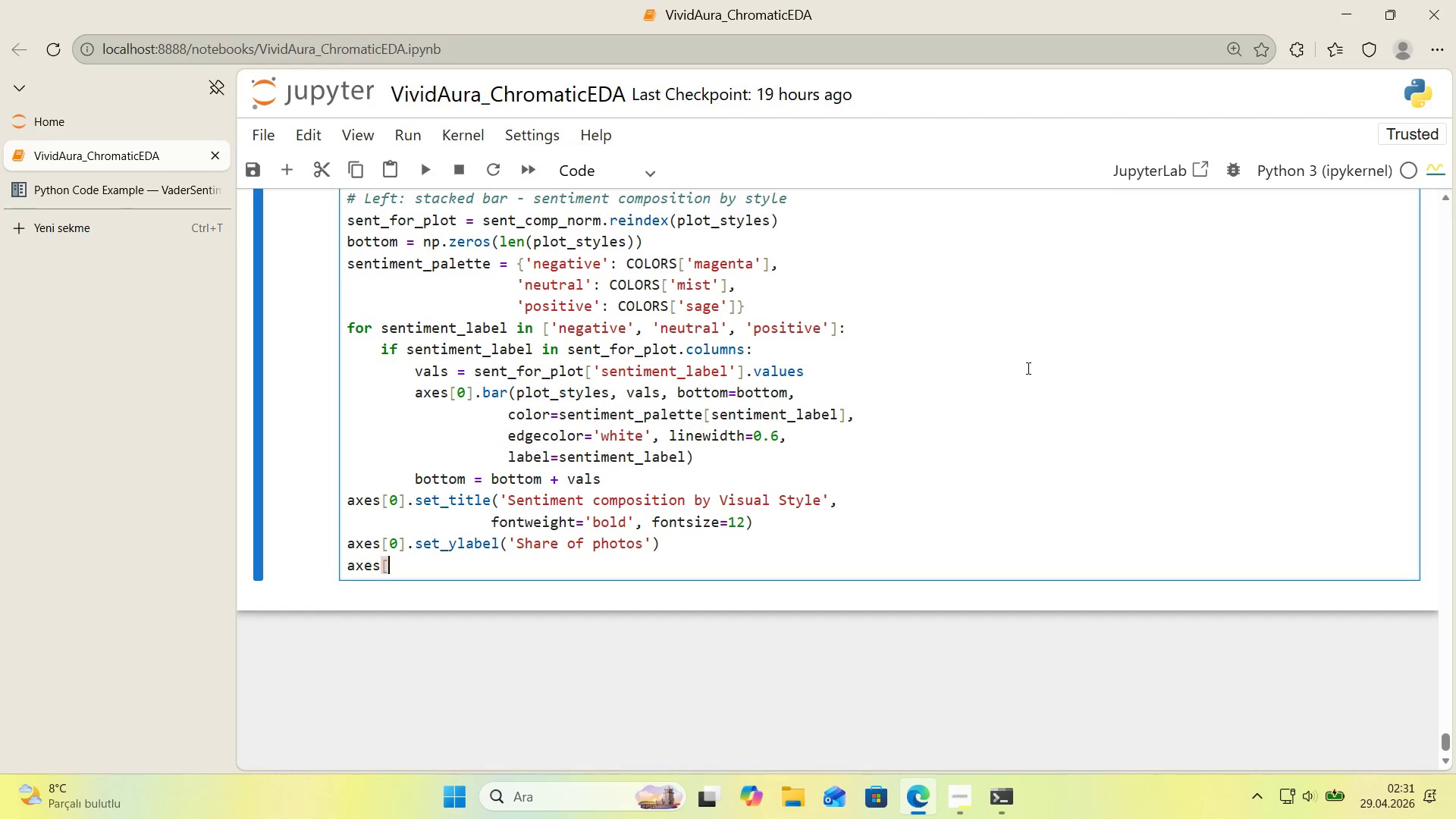 
key(0)
 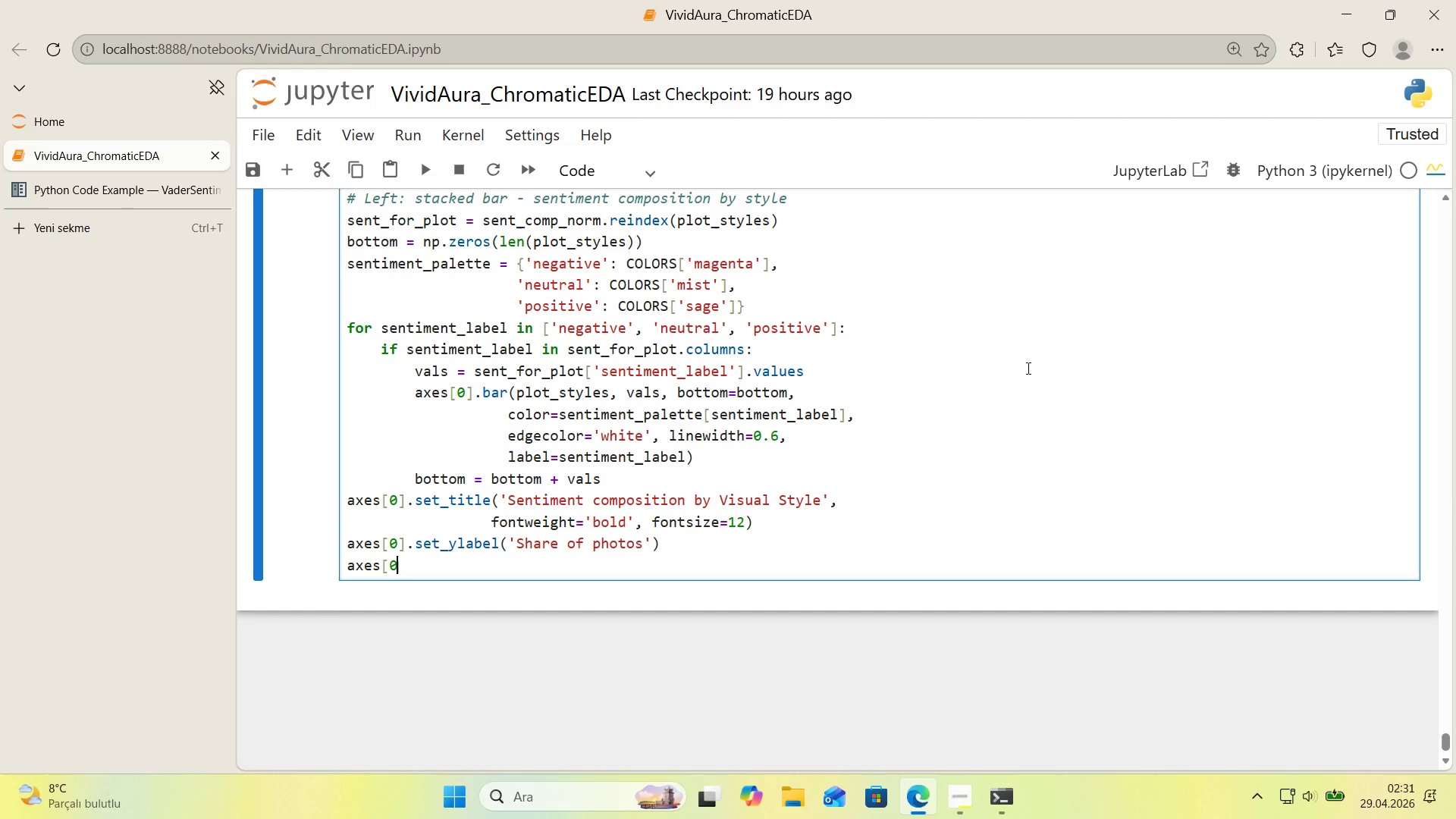 
key(Alt+Control+9)
 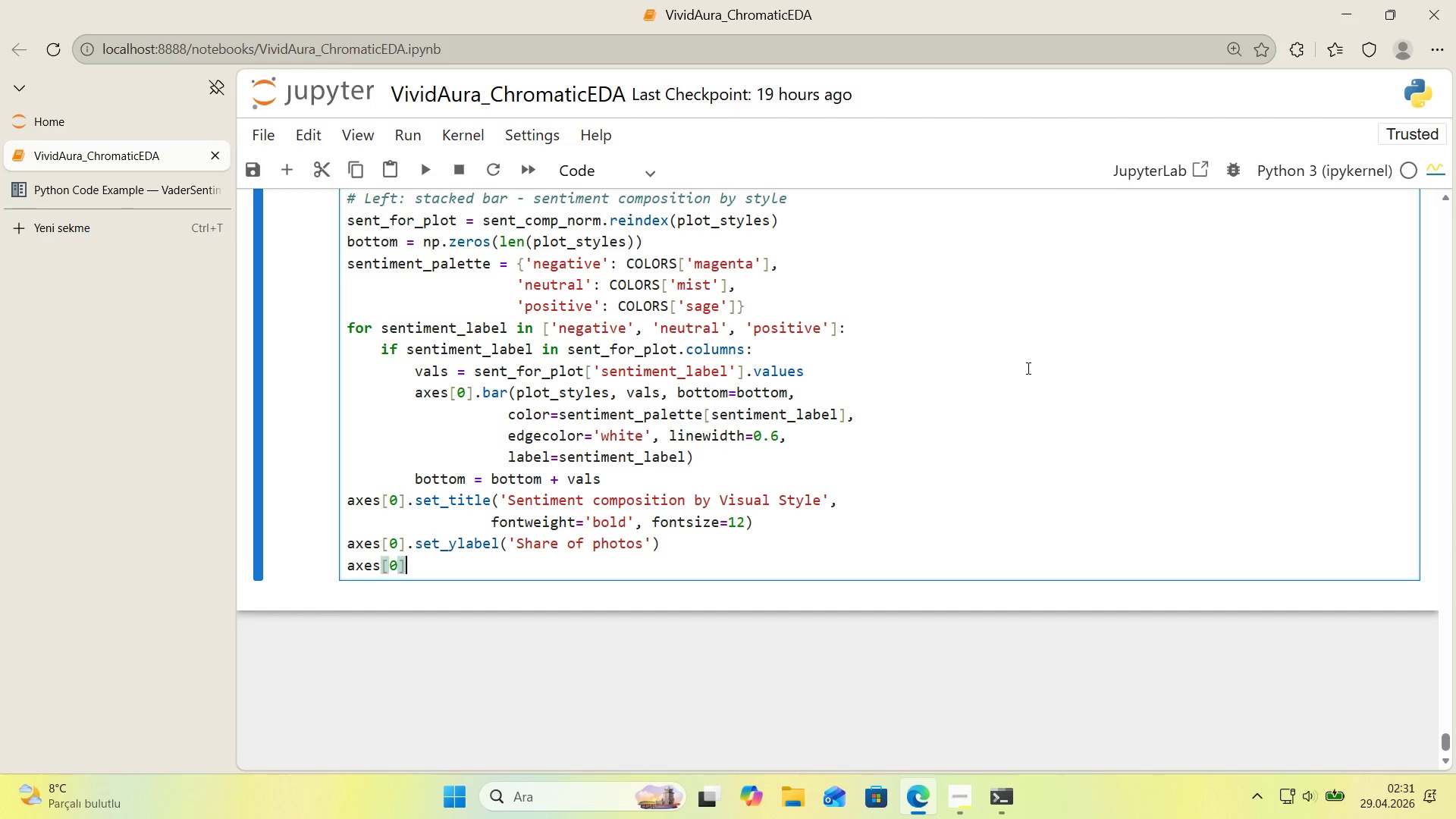 
type(.set_yl'm*()
 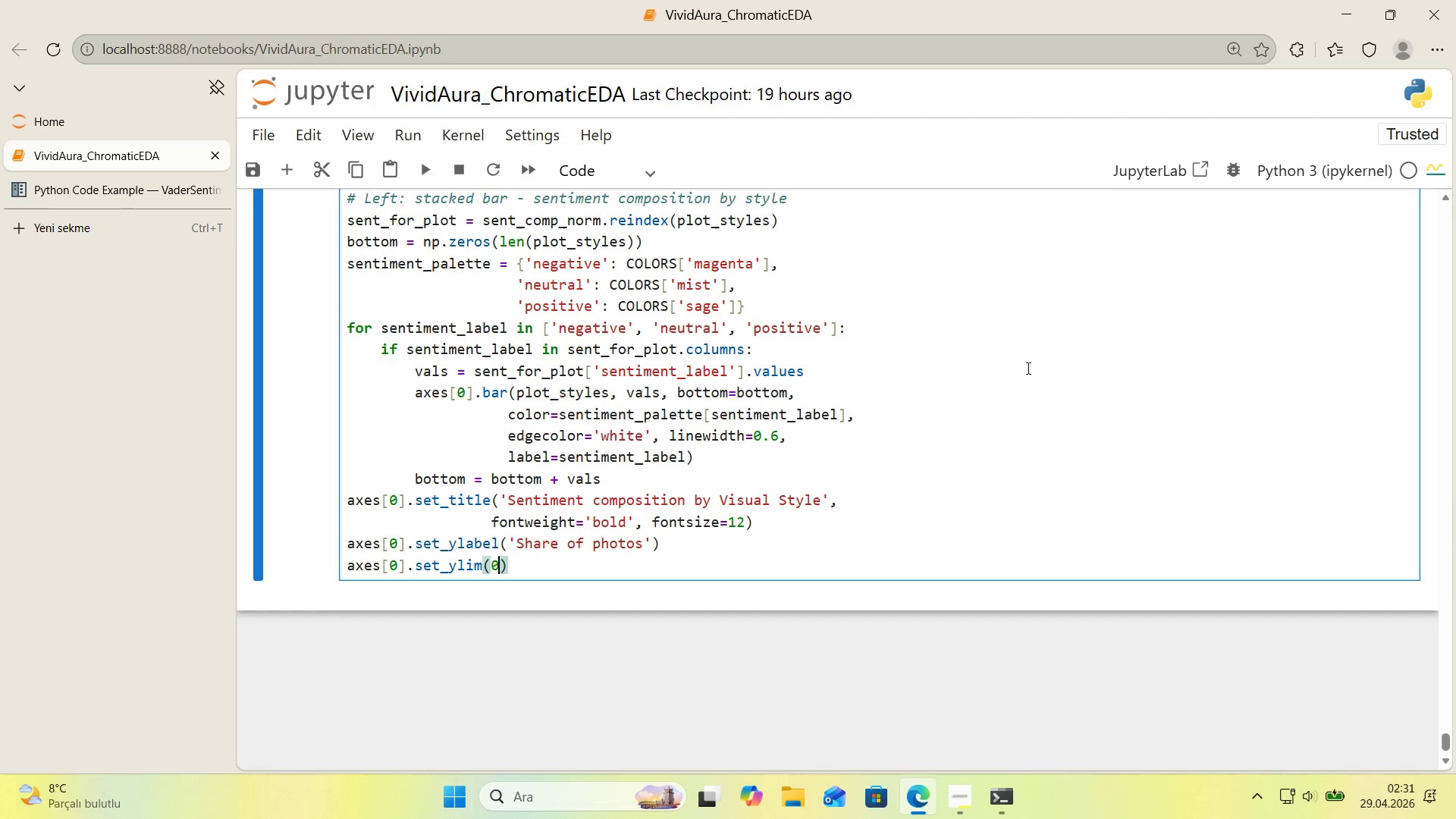 
 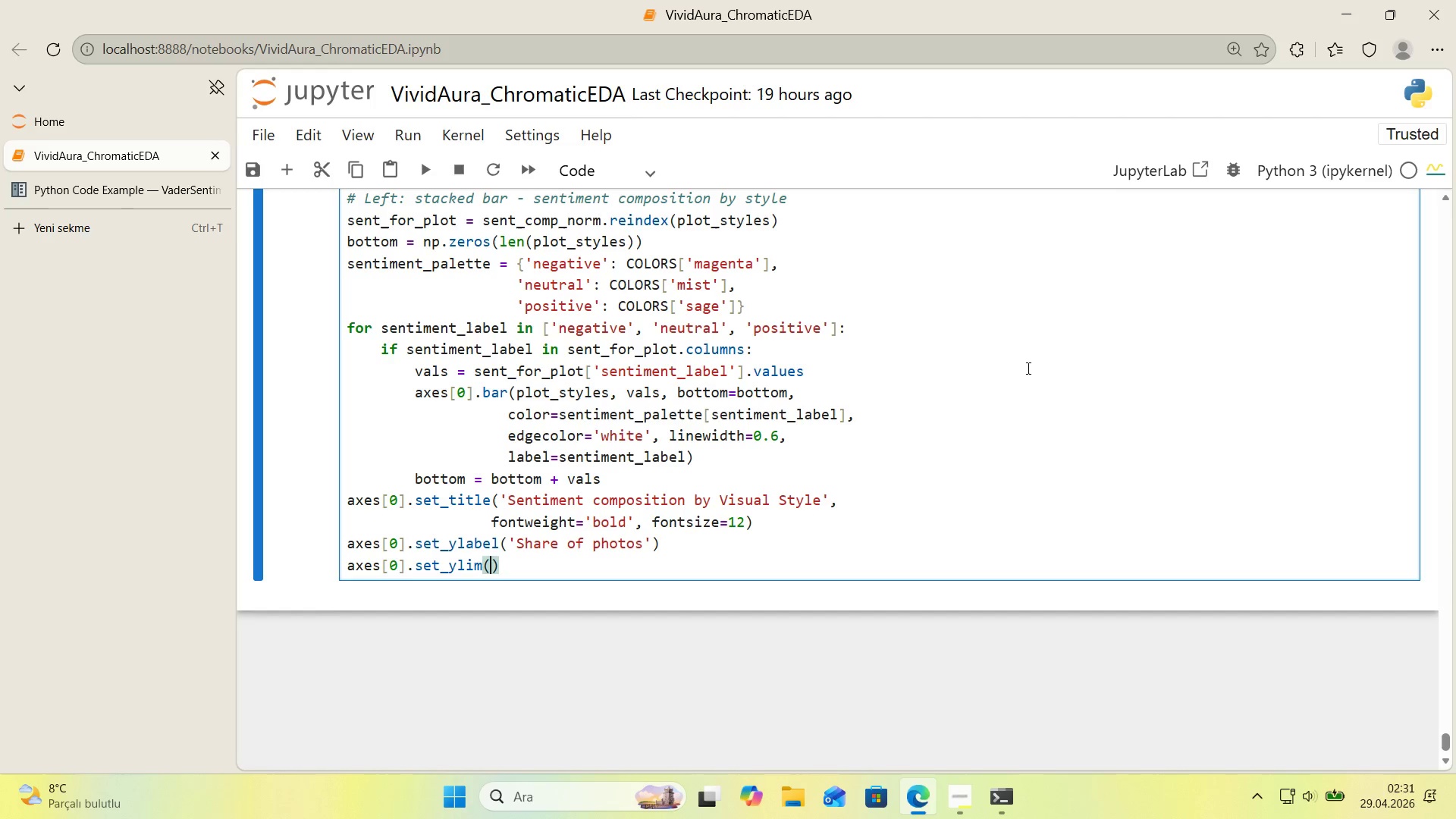 
key(ArrowLeft)
 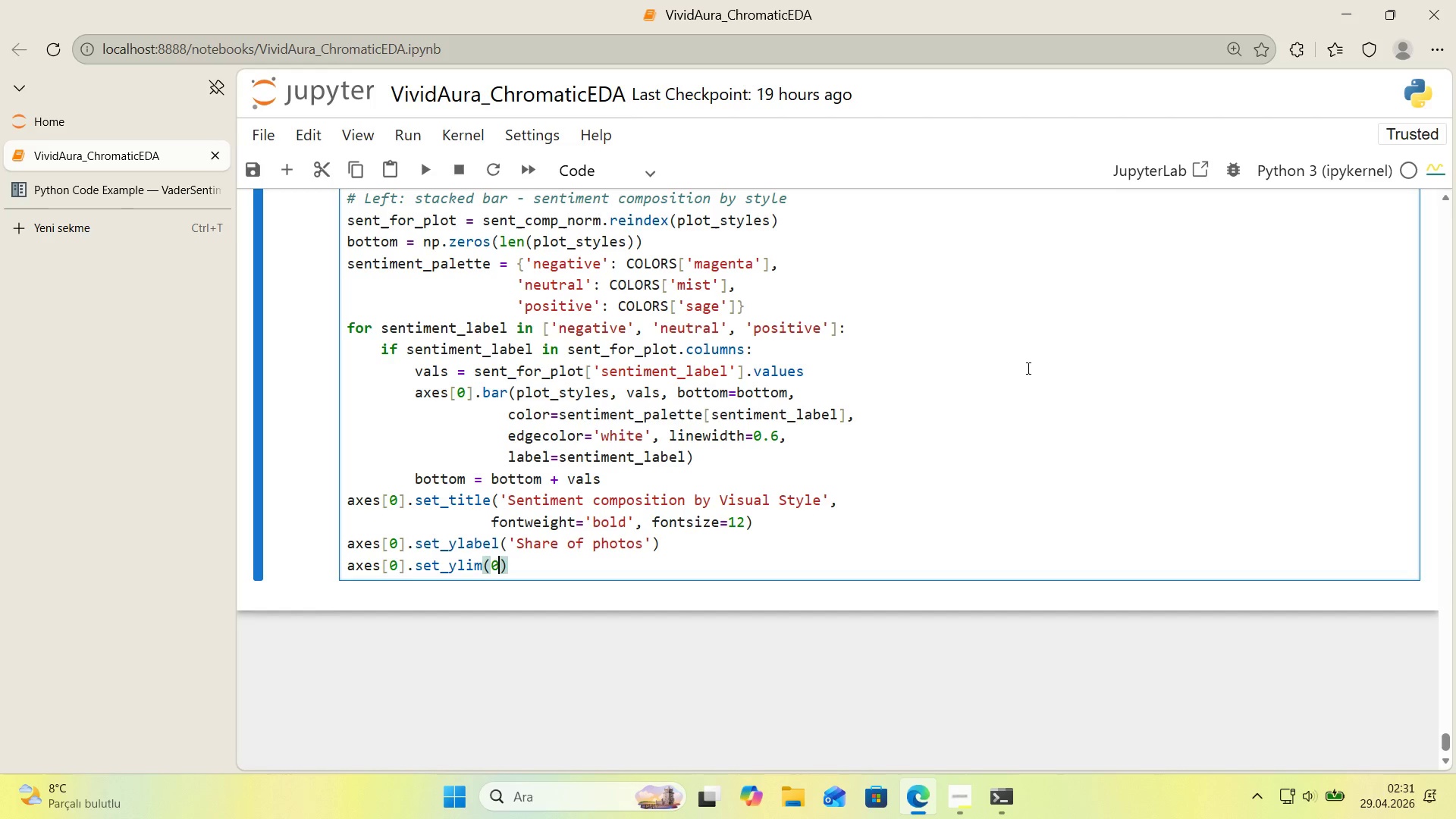 
key(0)
 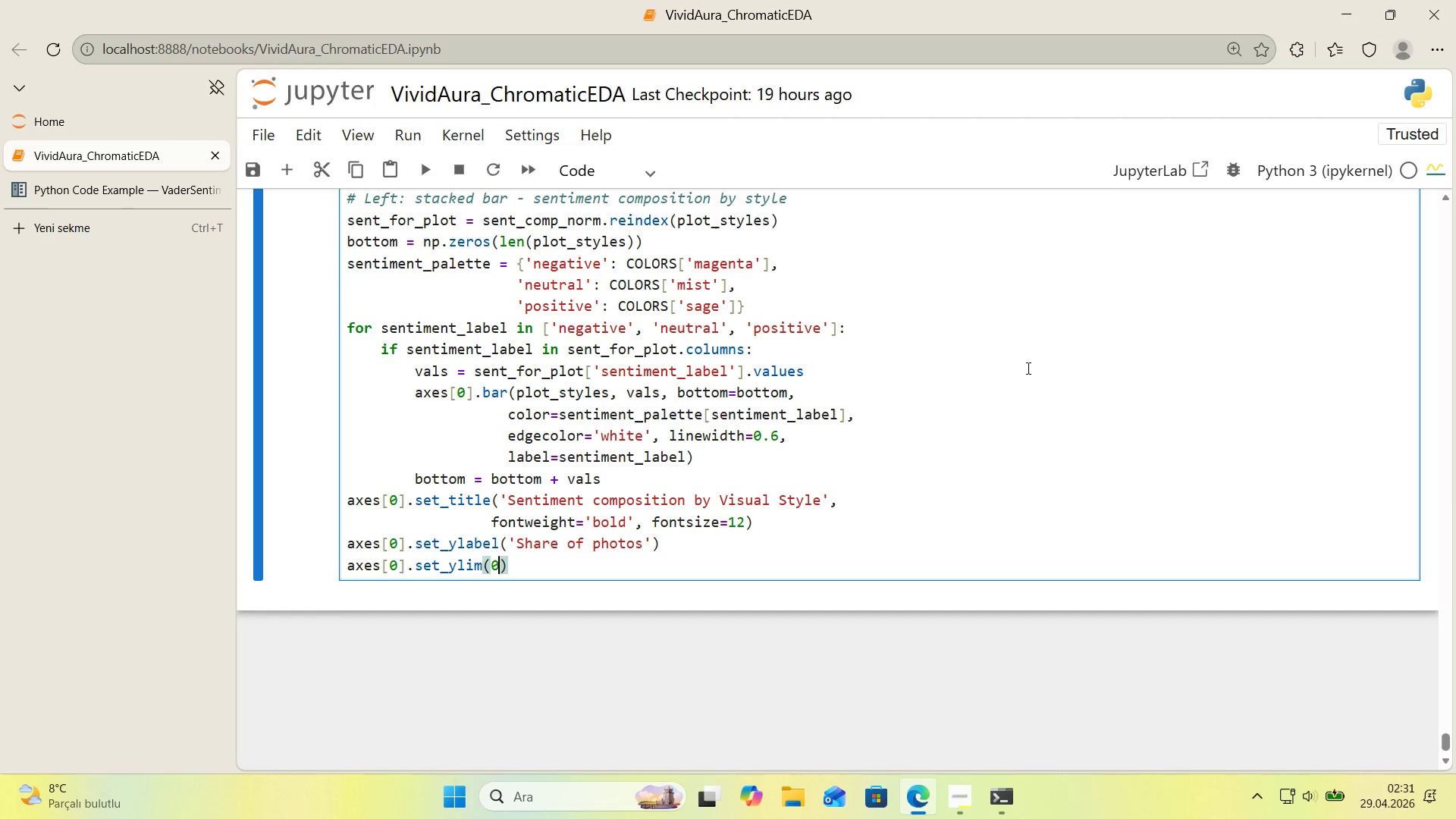 
key(Comma)
 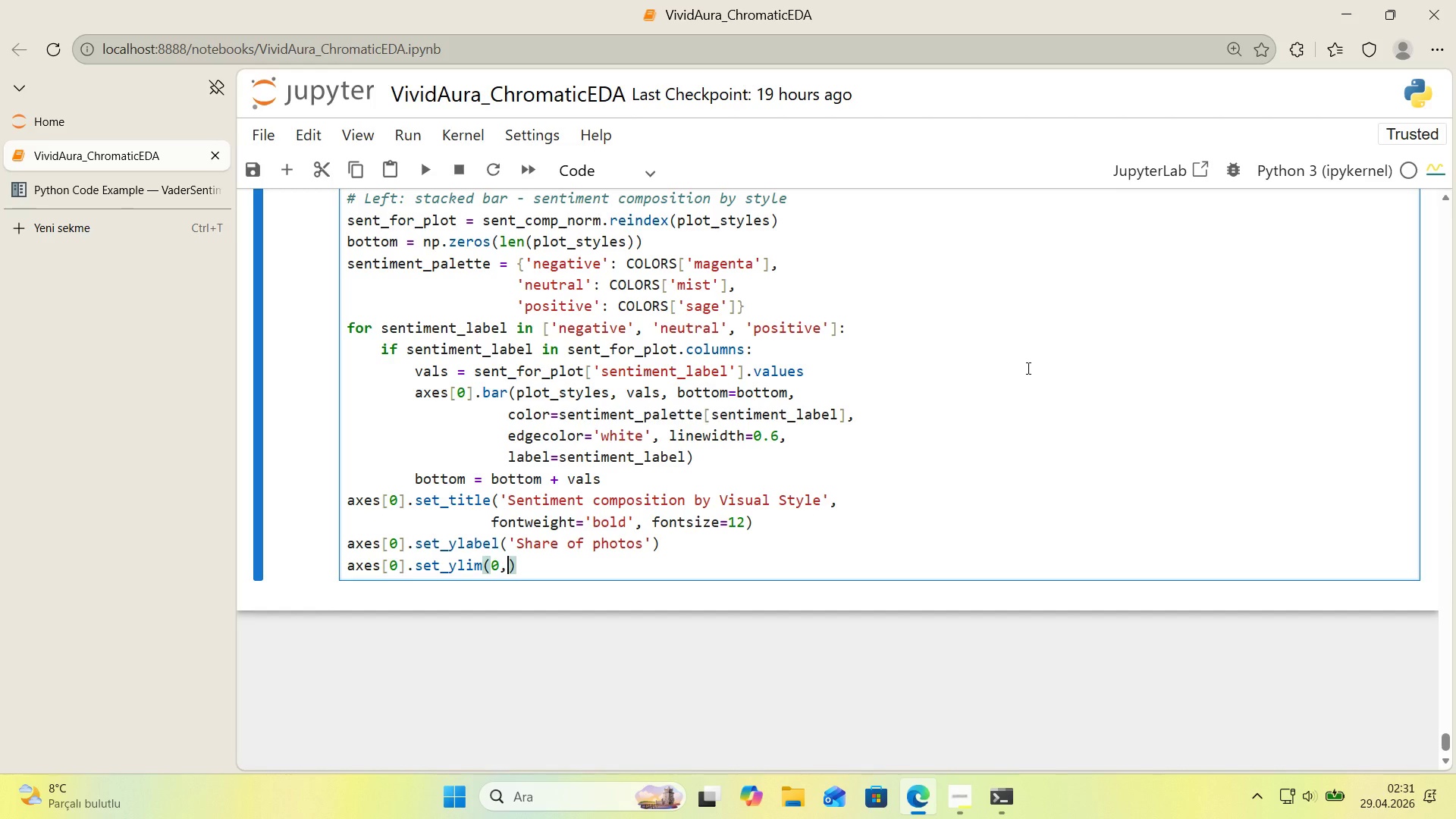 
key(1)
 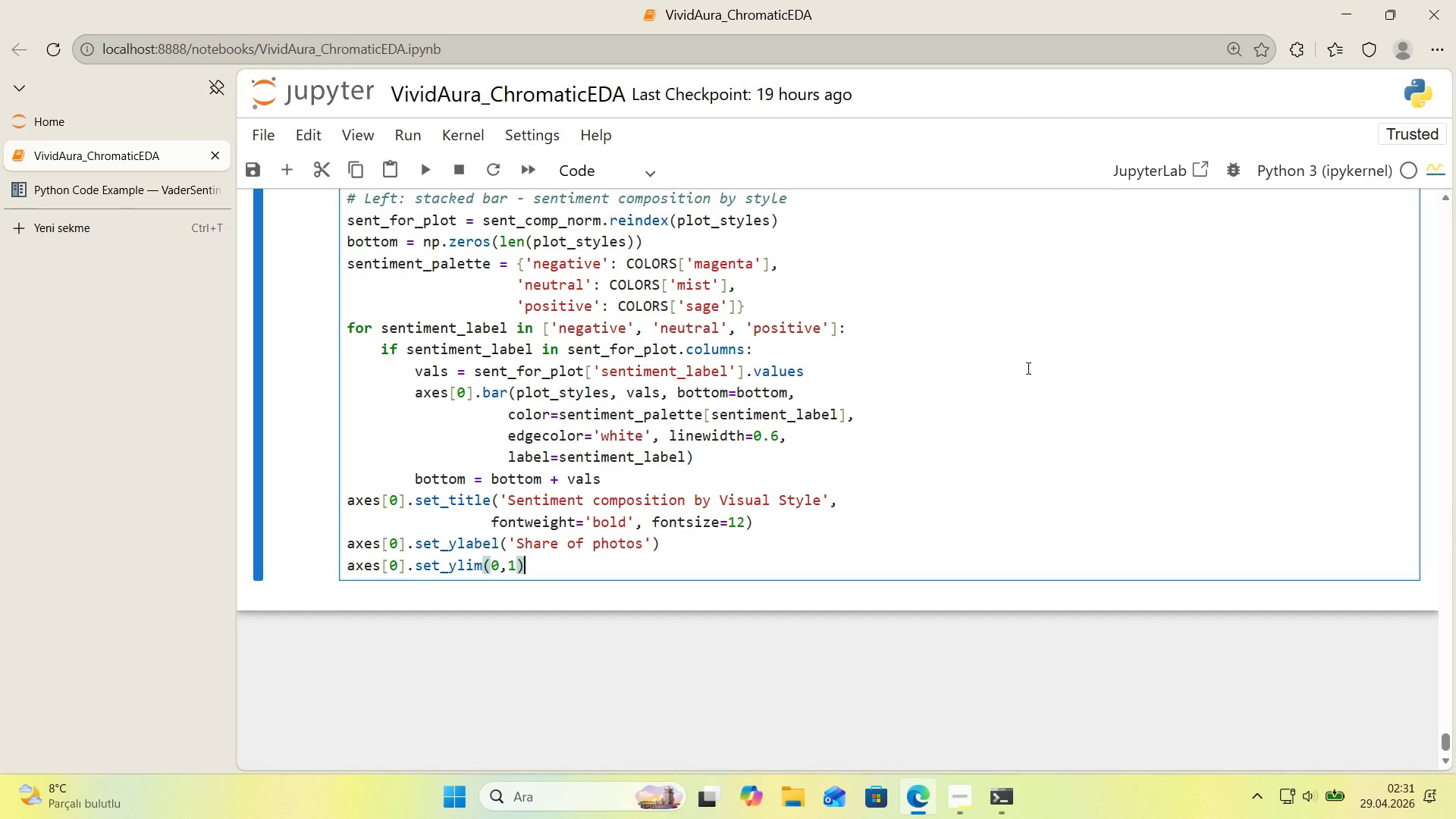 
key(ArrowRight)
 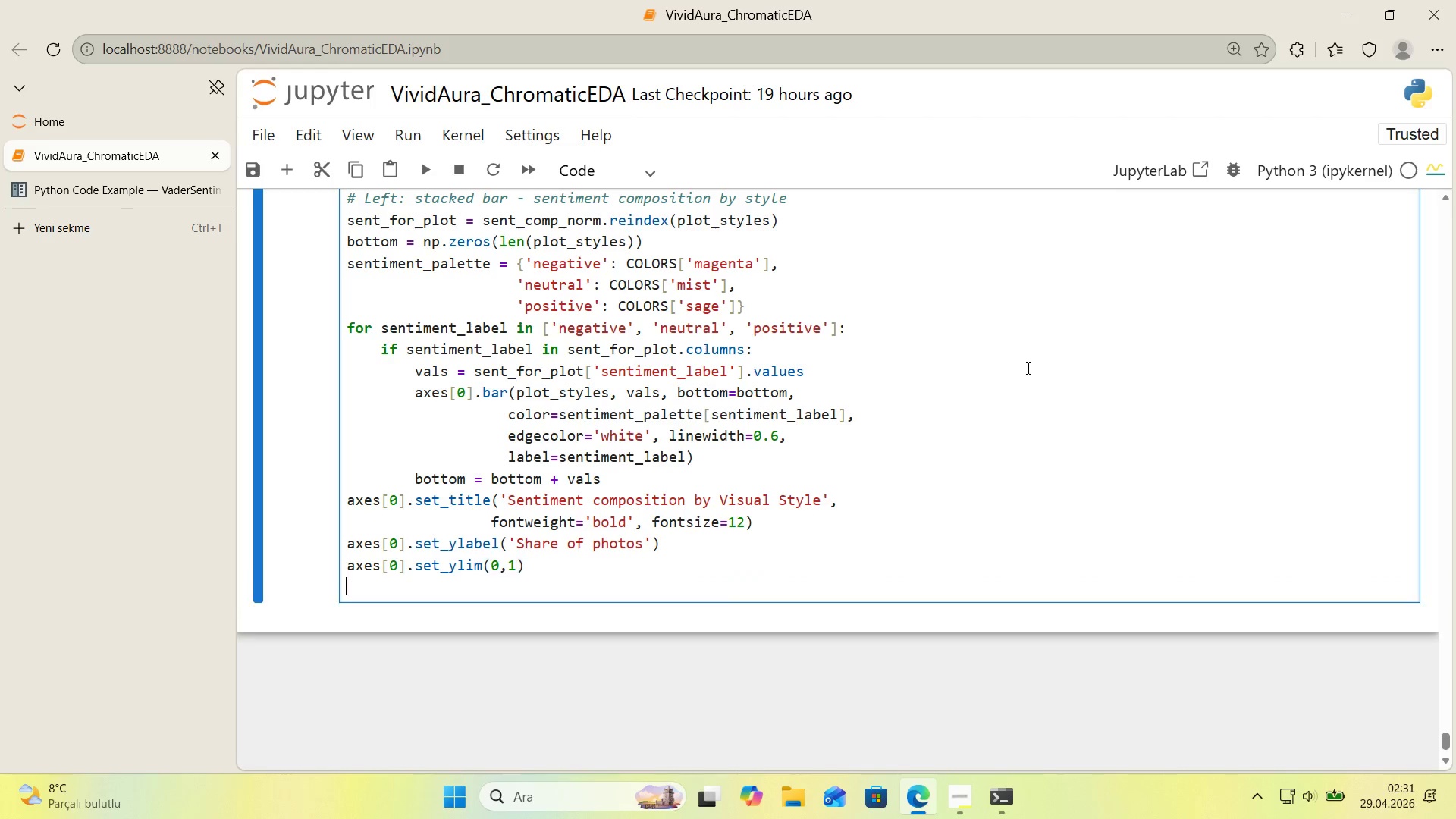 
key(Enter)
 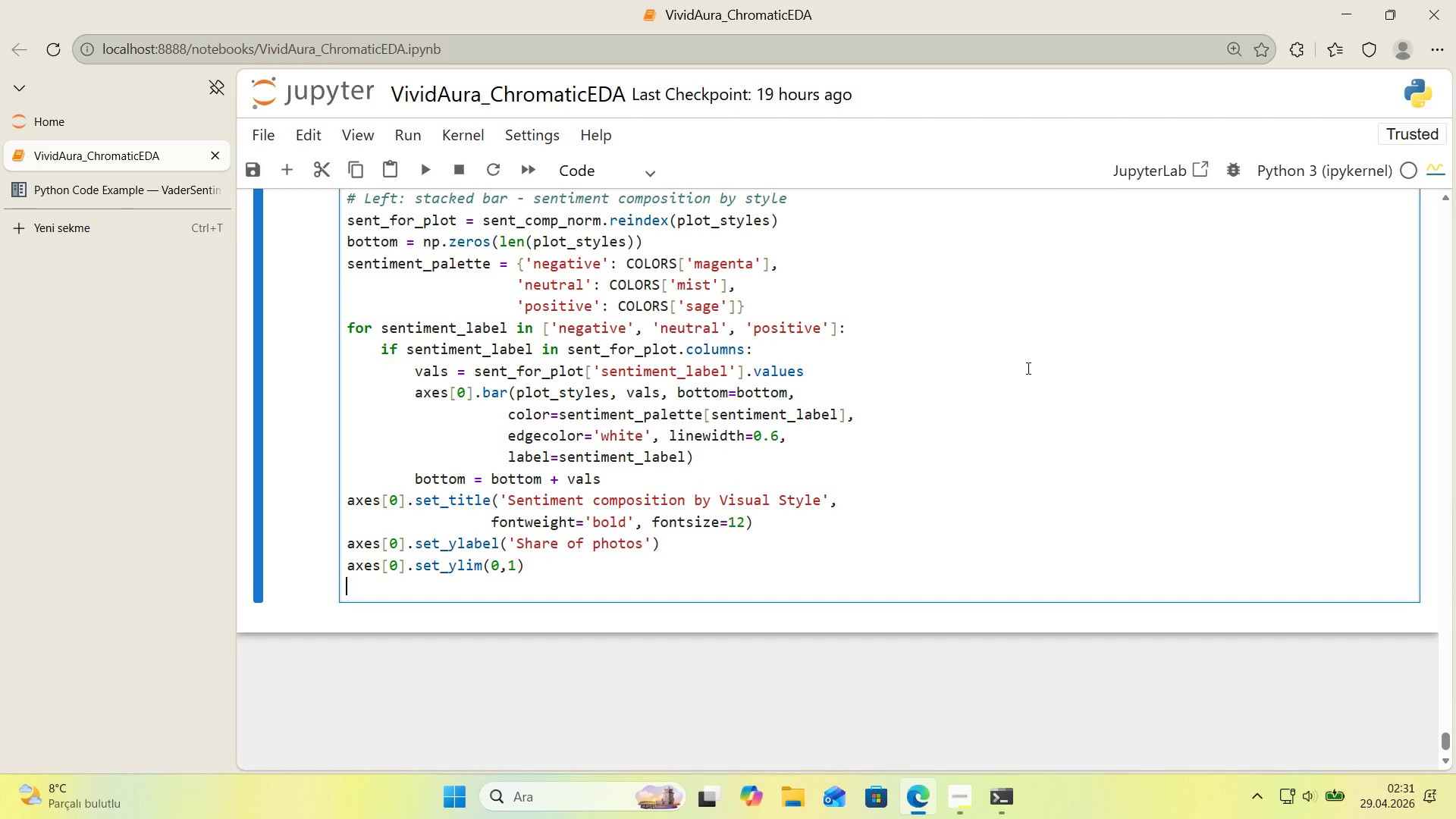 
type(axes)
 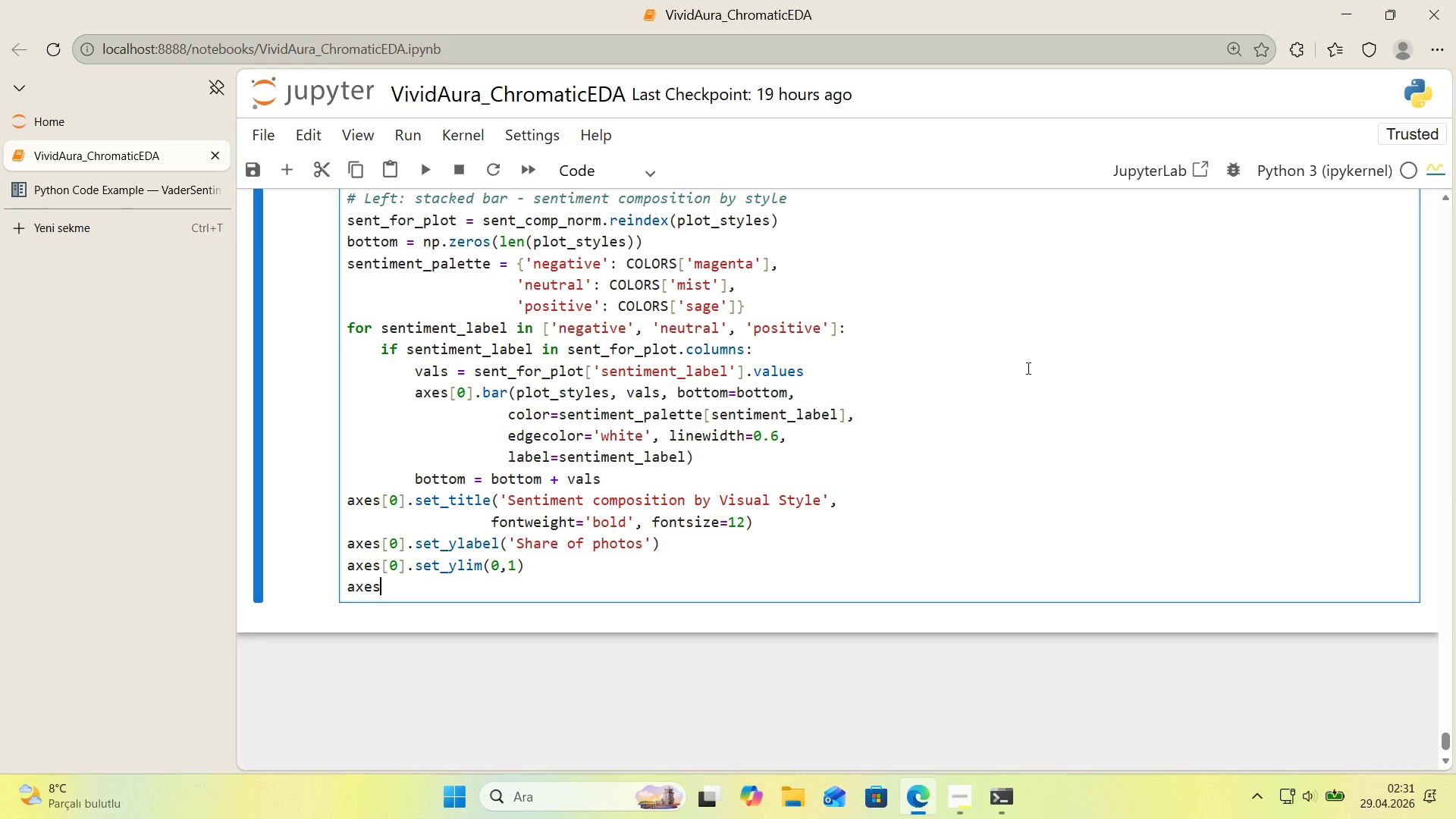 
key(Alt+Control+8)
 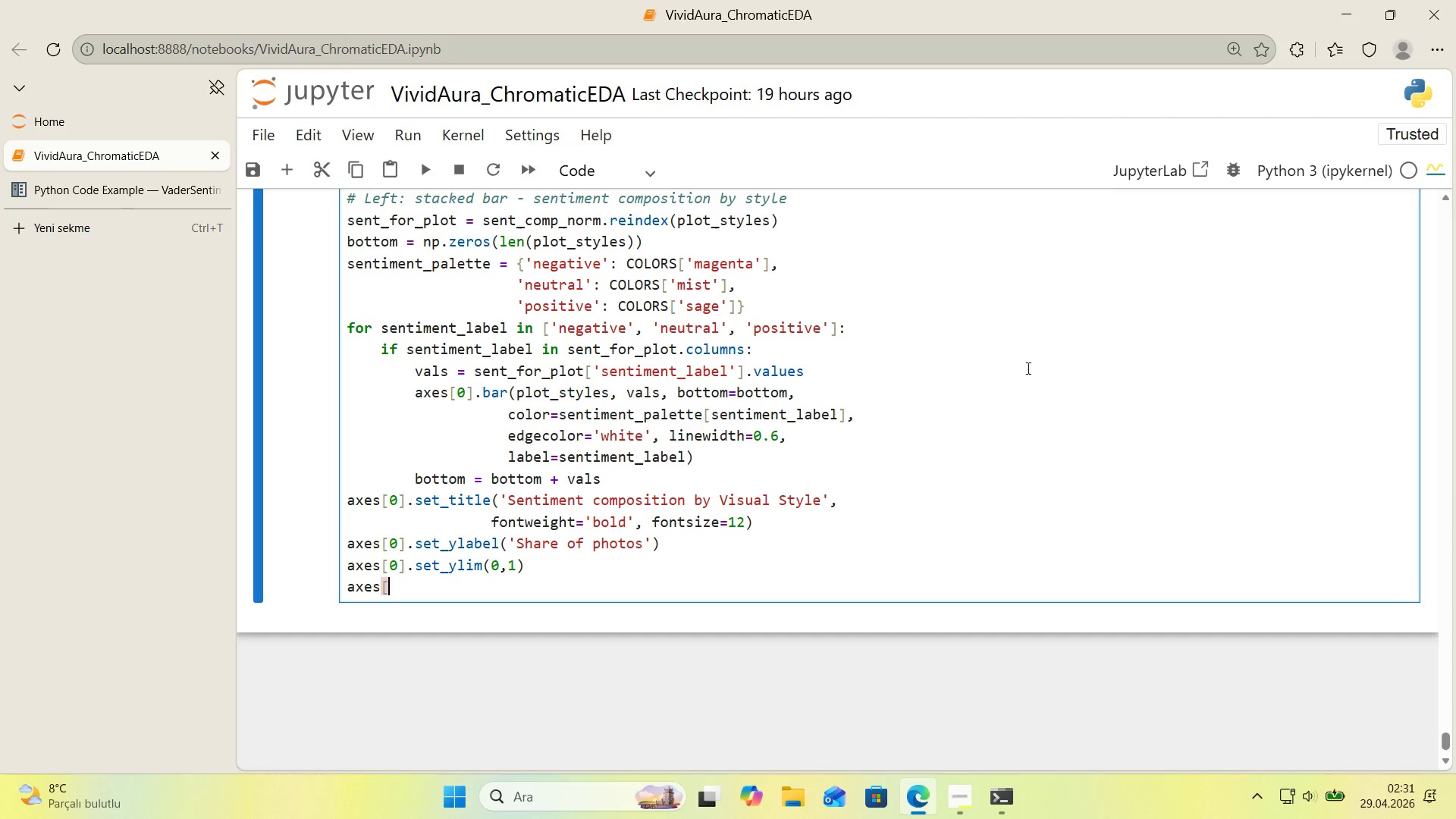 
key(Alt+Control+9)
 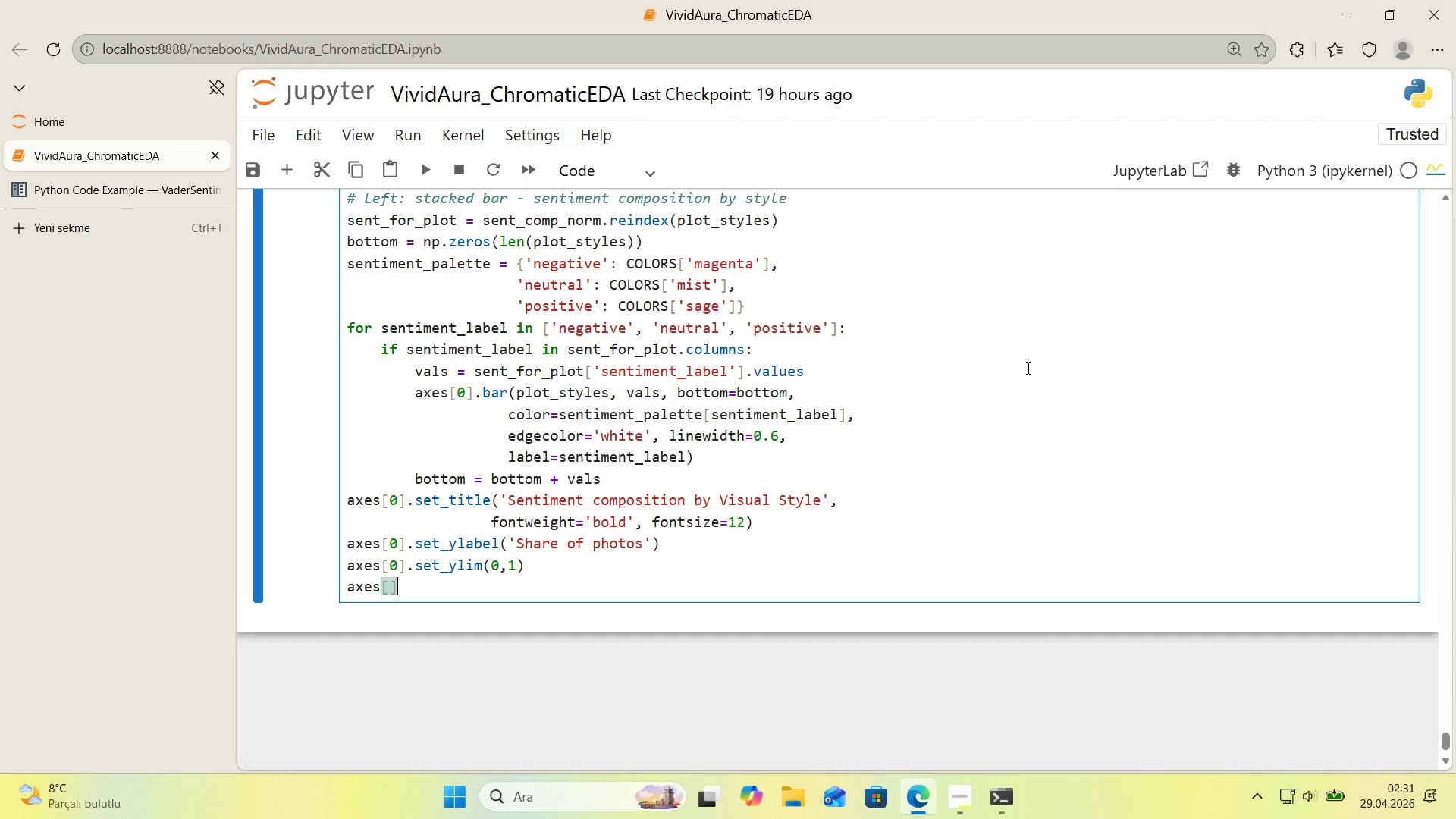 
key(ArrowLeft)
 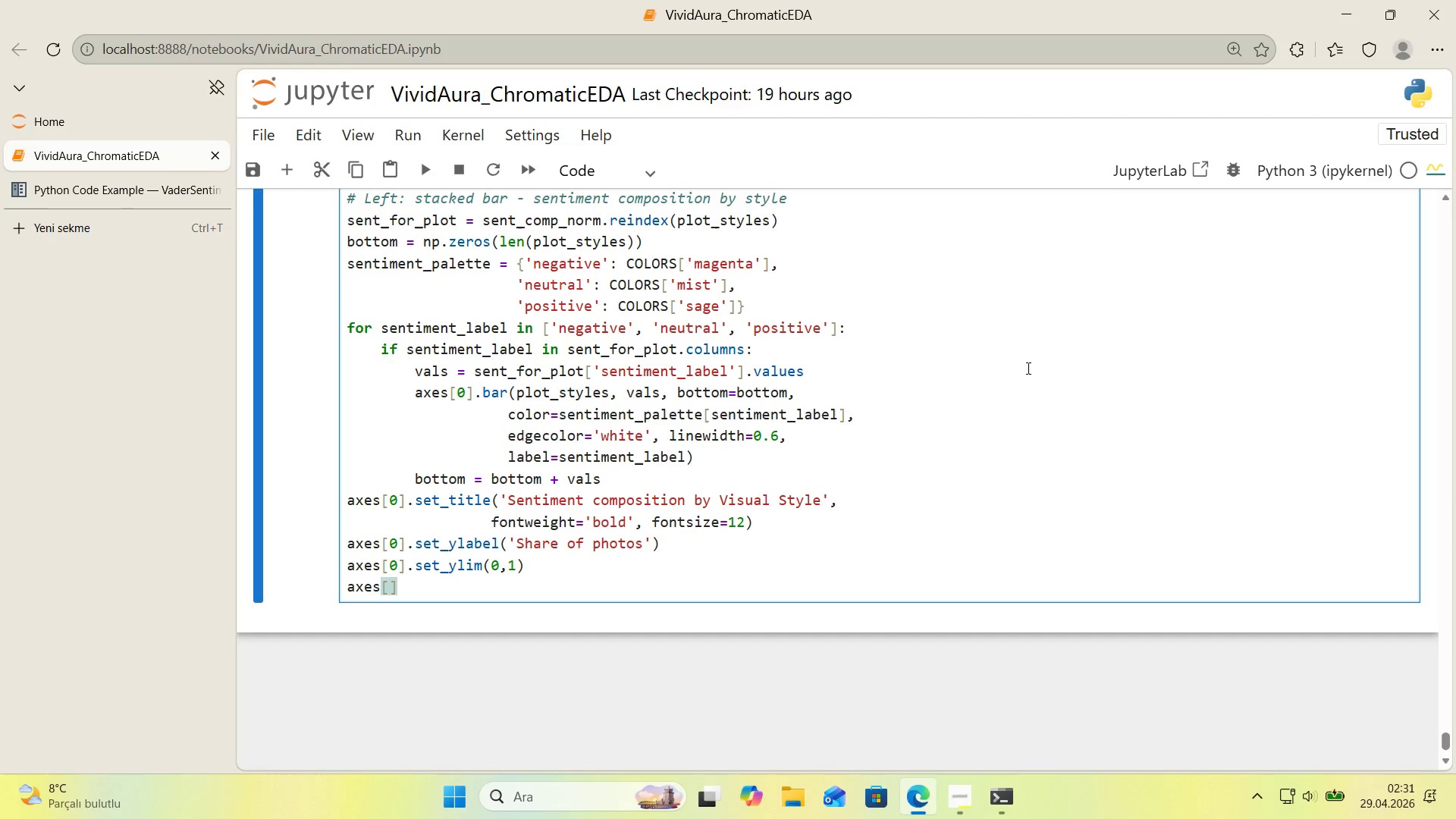 
key(0)
 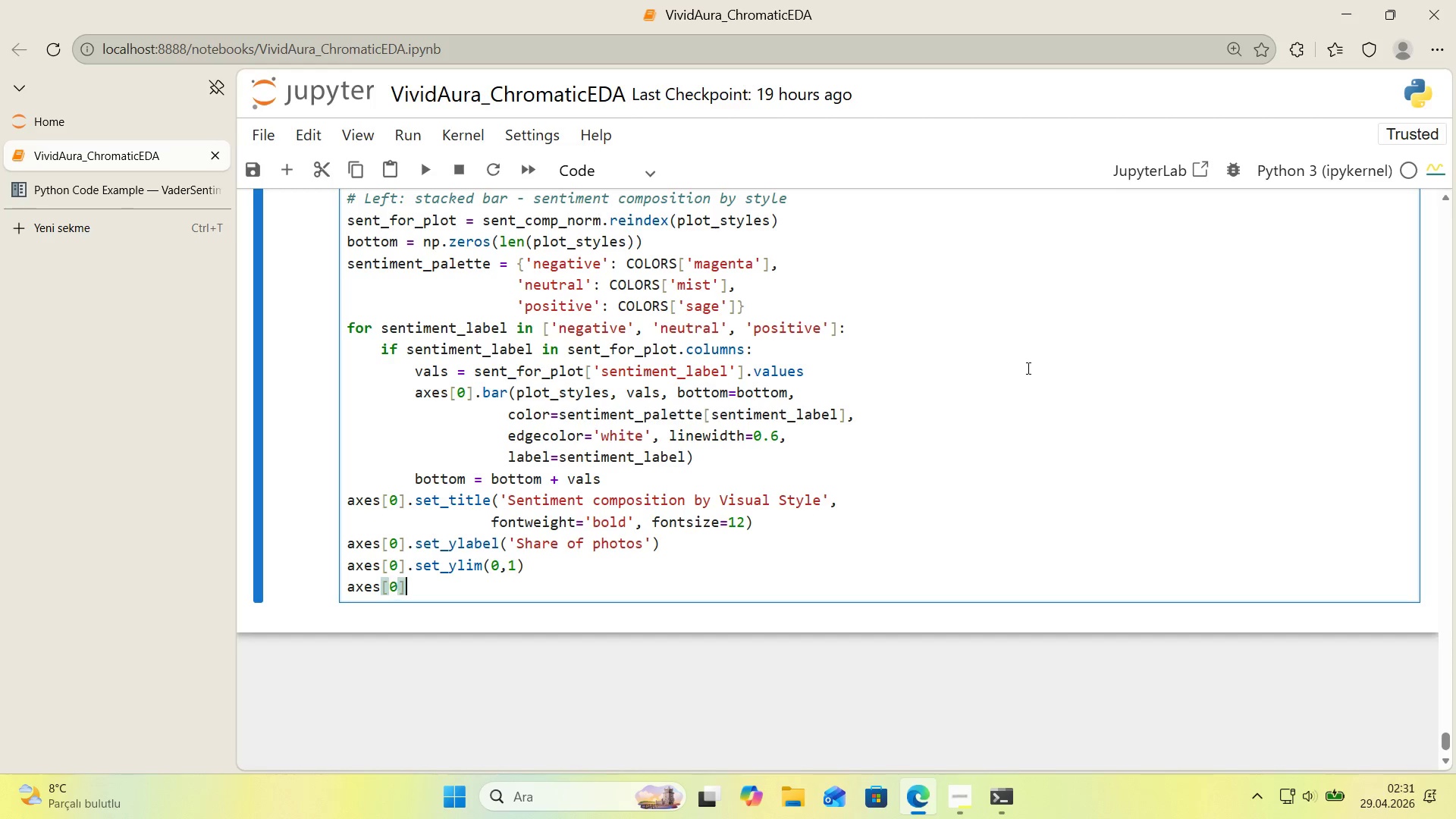 
key(ArrowRight)
 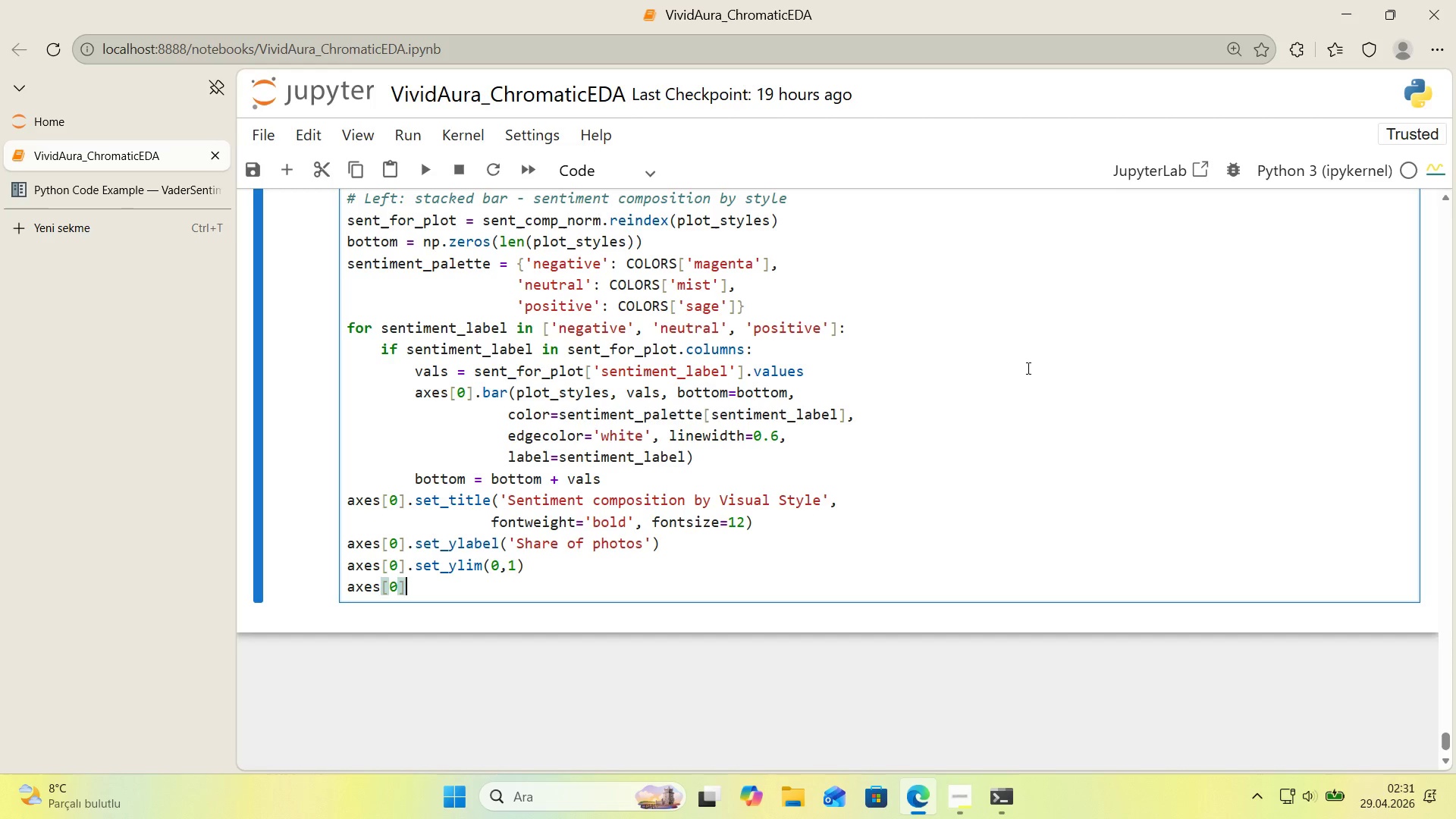 
type(.legend*()
 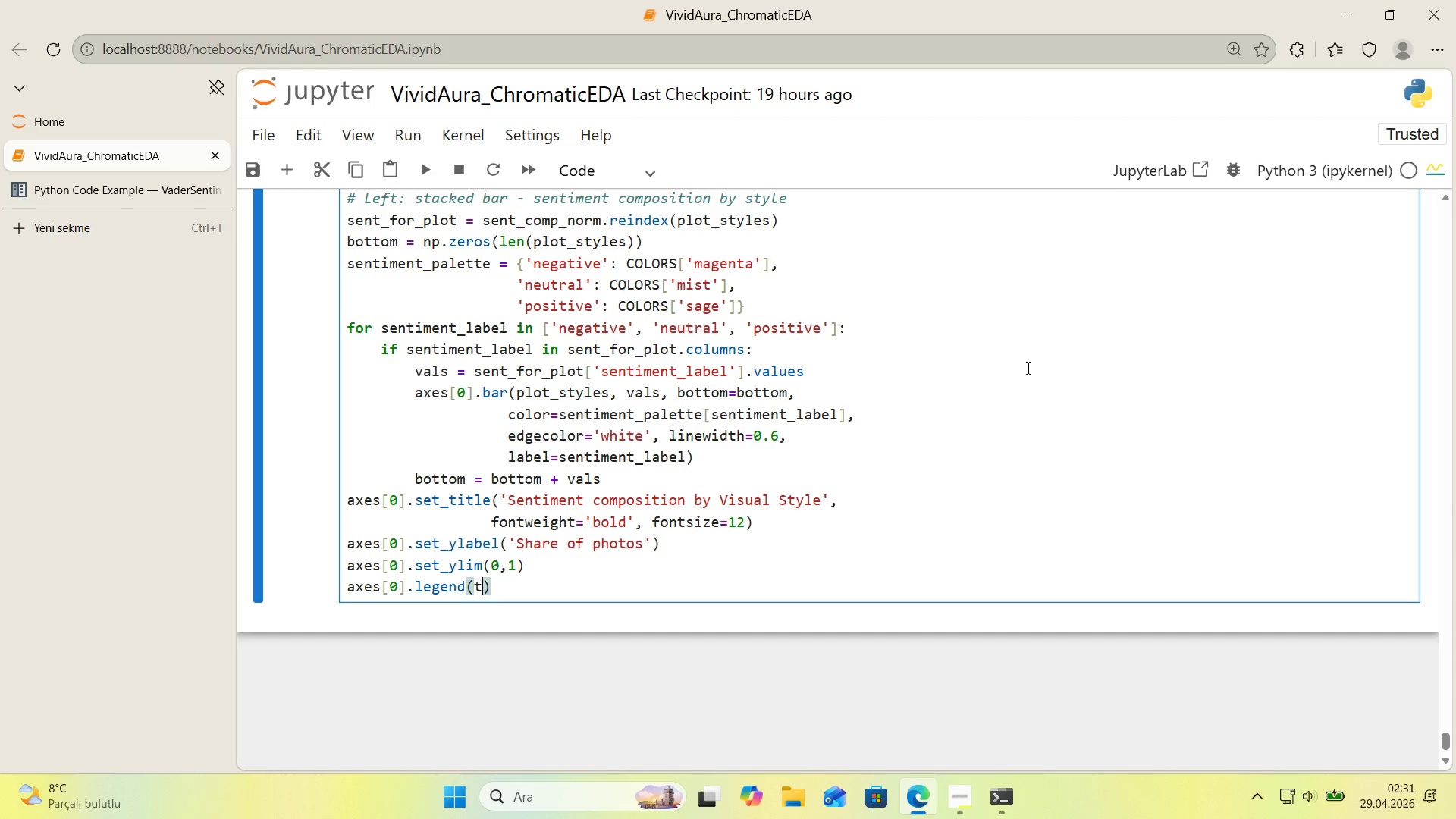 
 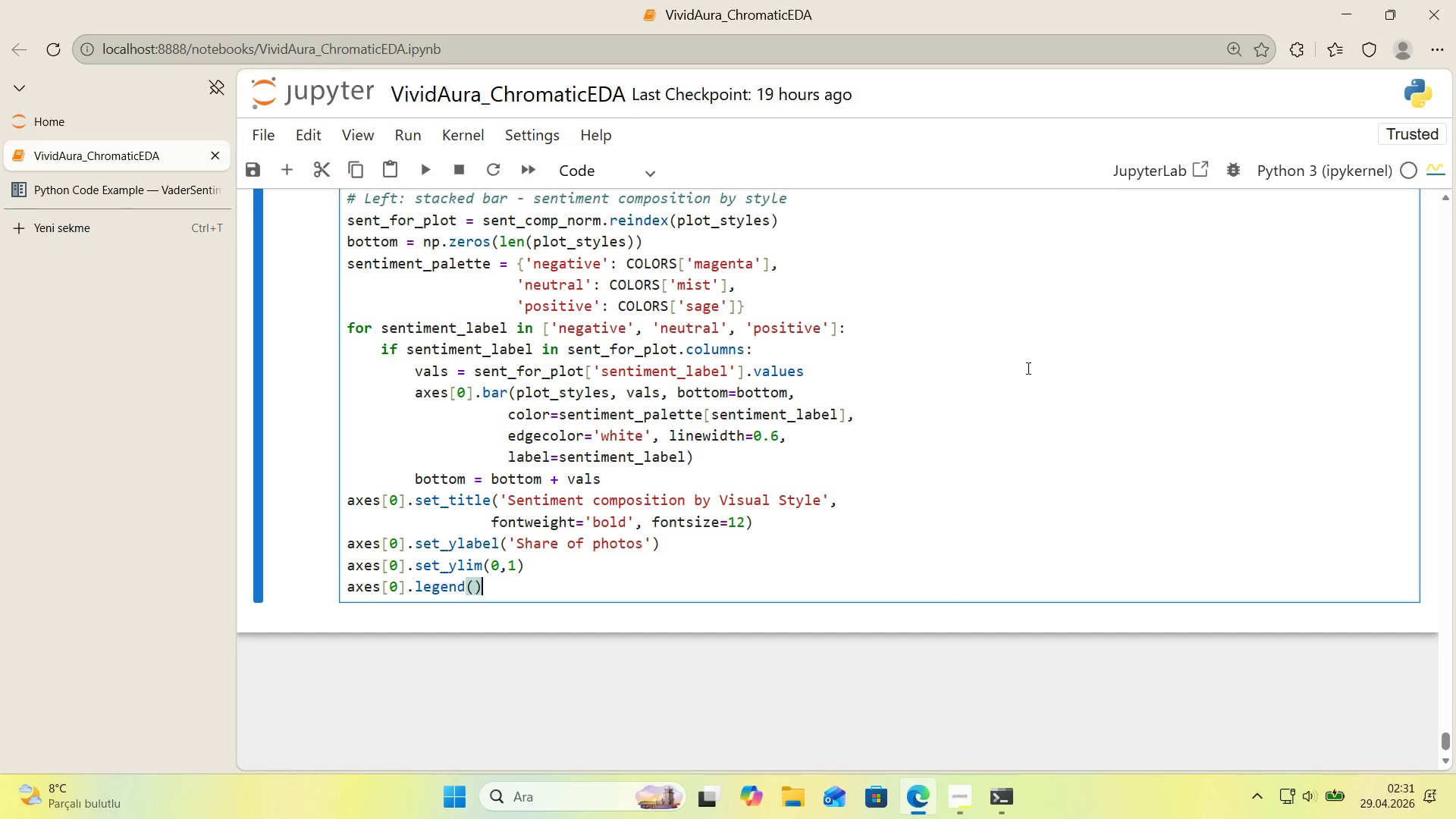 
key(ArrowLeft)
 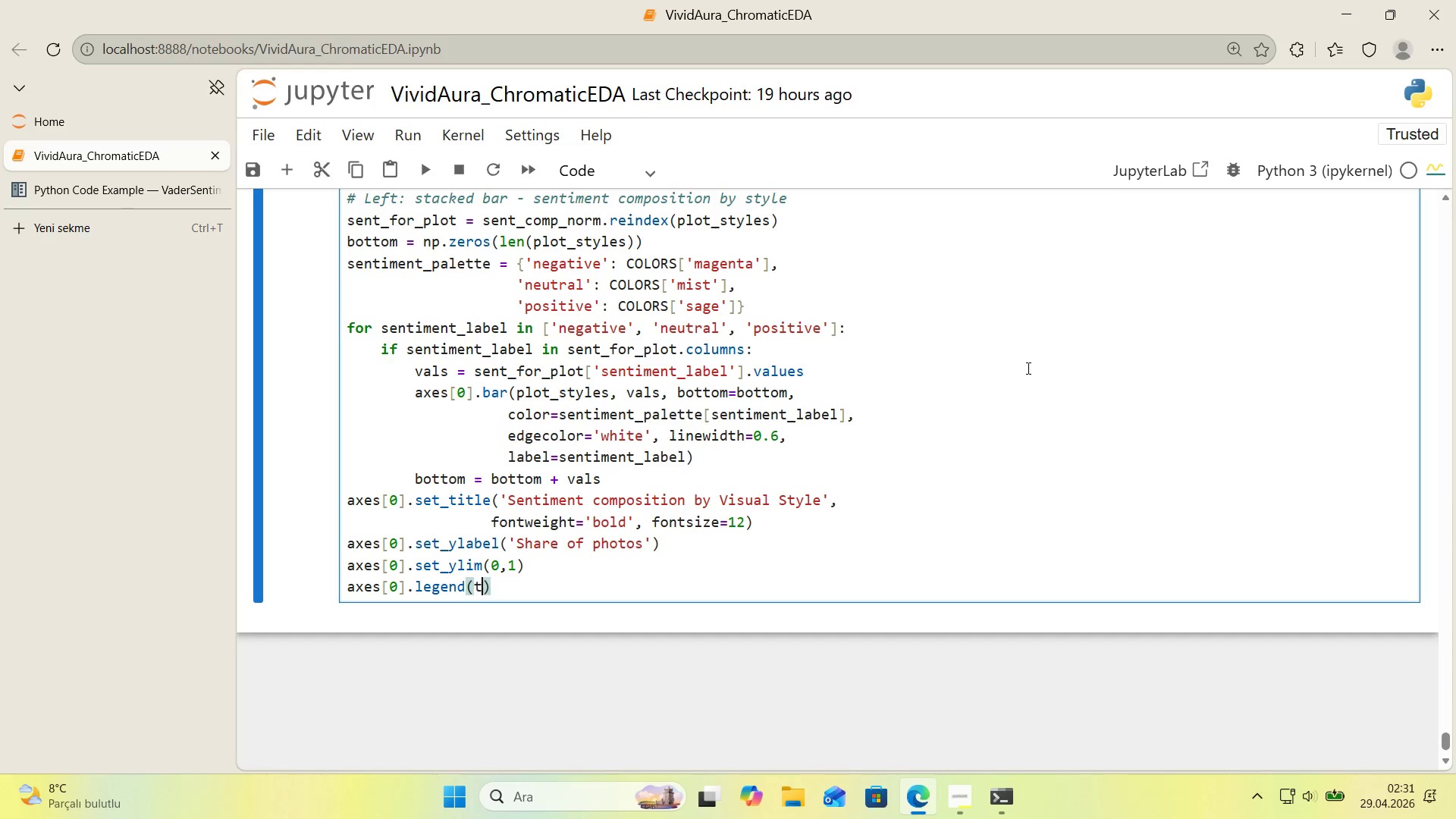 
type(t'tle)@@)
 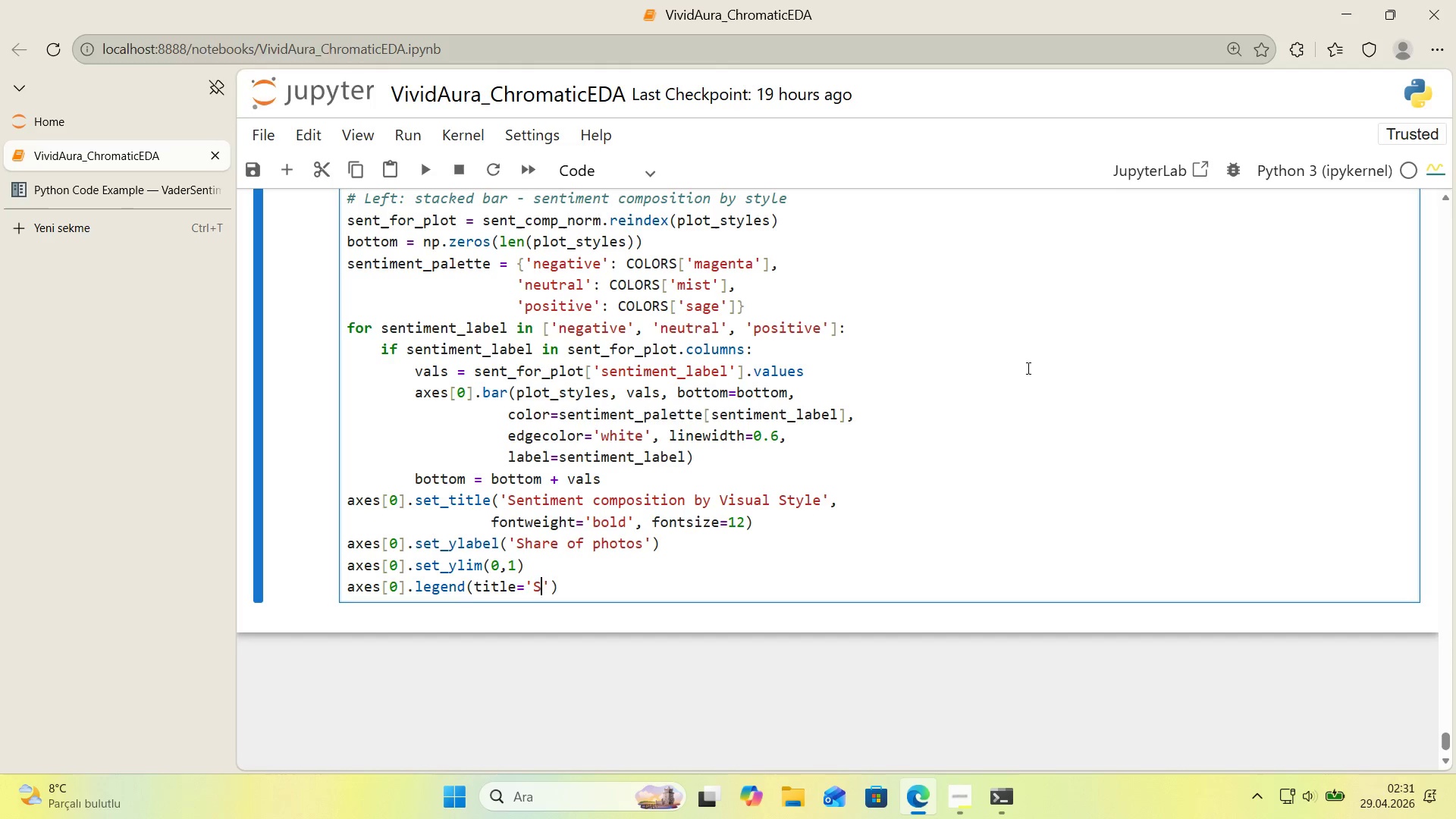 
 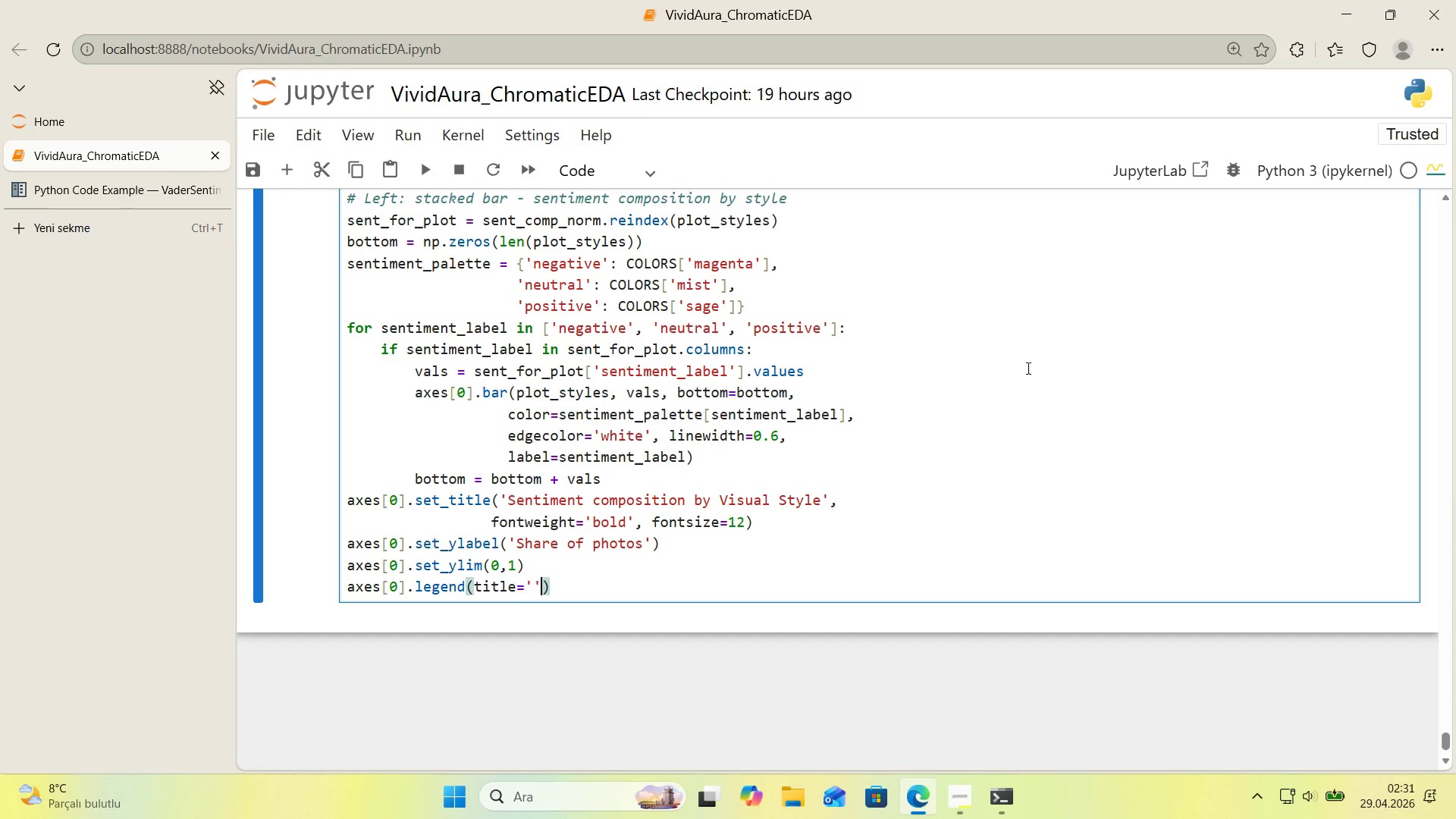 
key(ArrowLeft)
 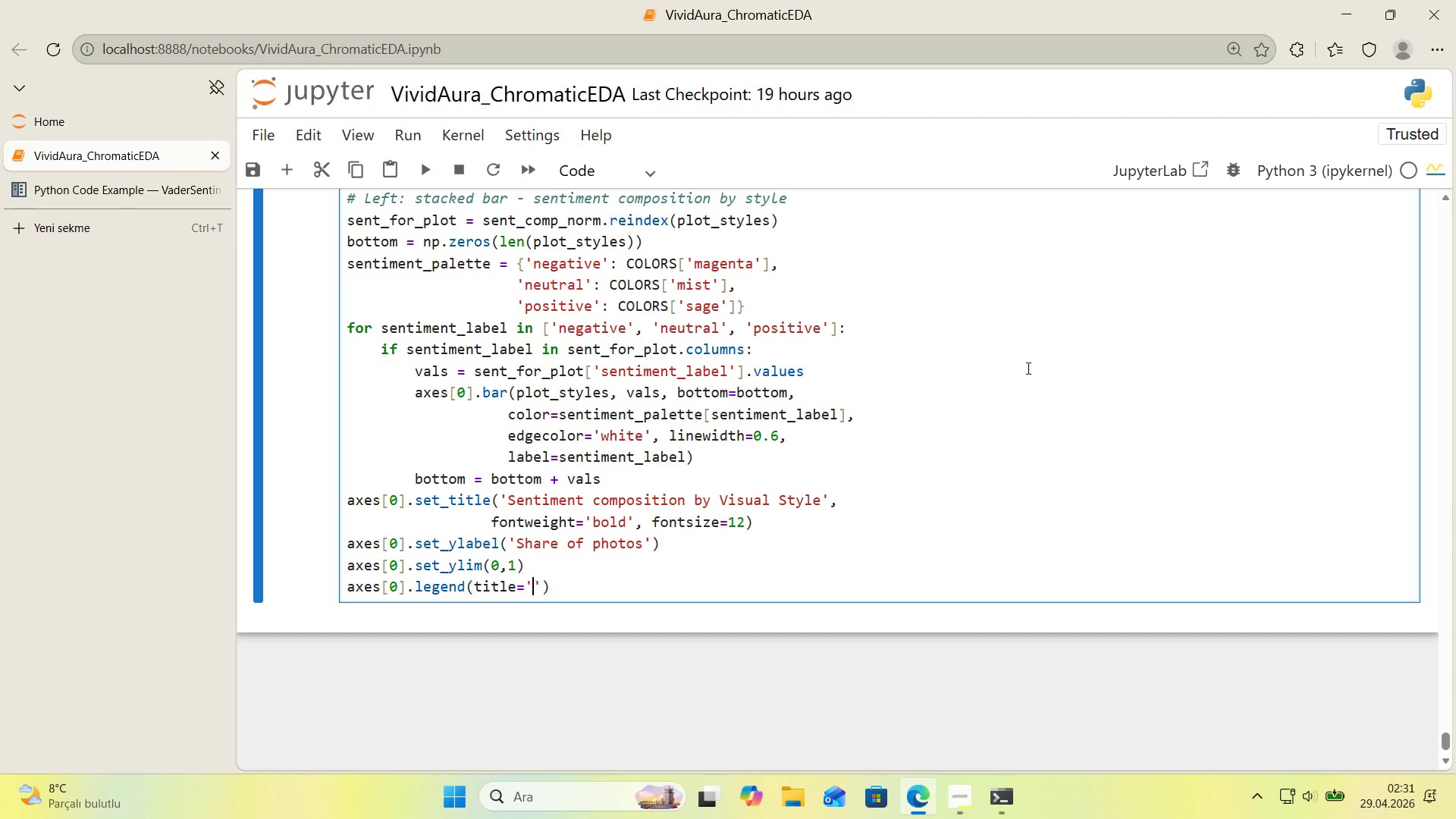 
type(Sent'ment)
 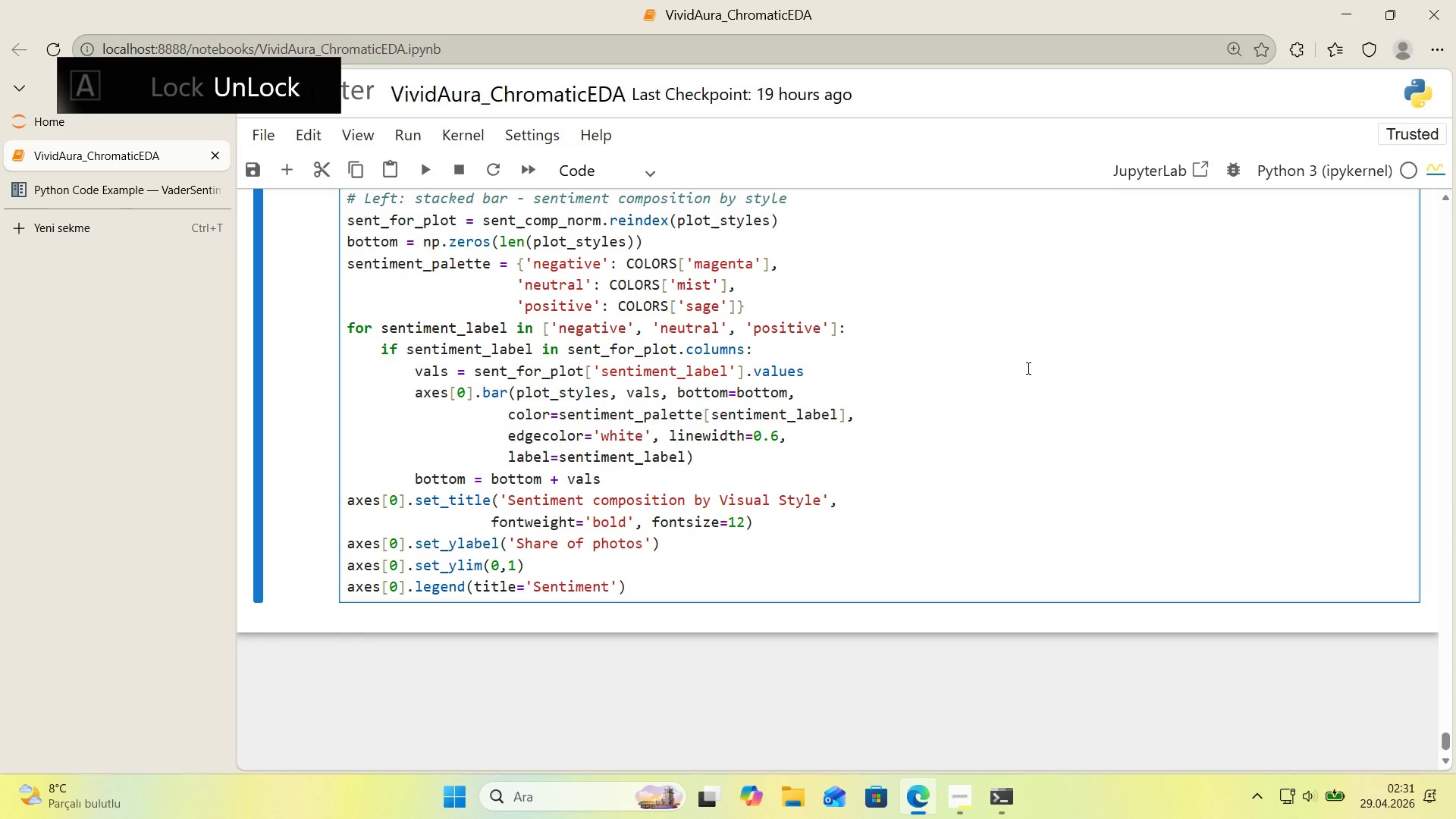 
key(ArrowRight)
 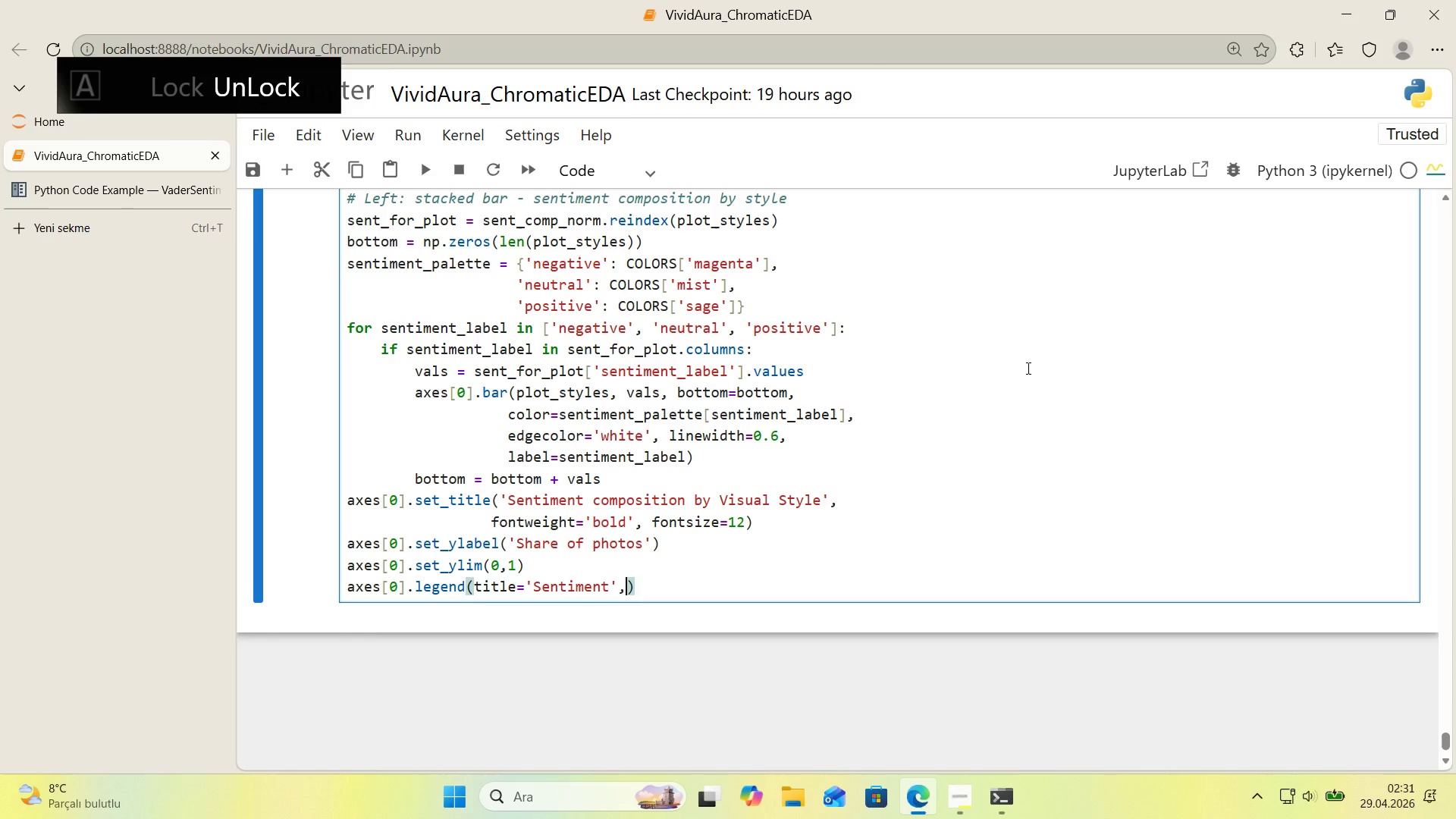 
type(, loc)@@)
 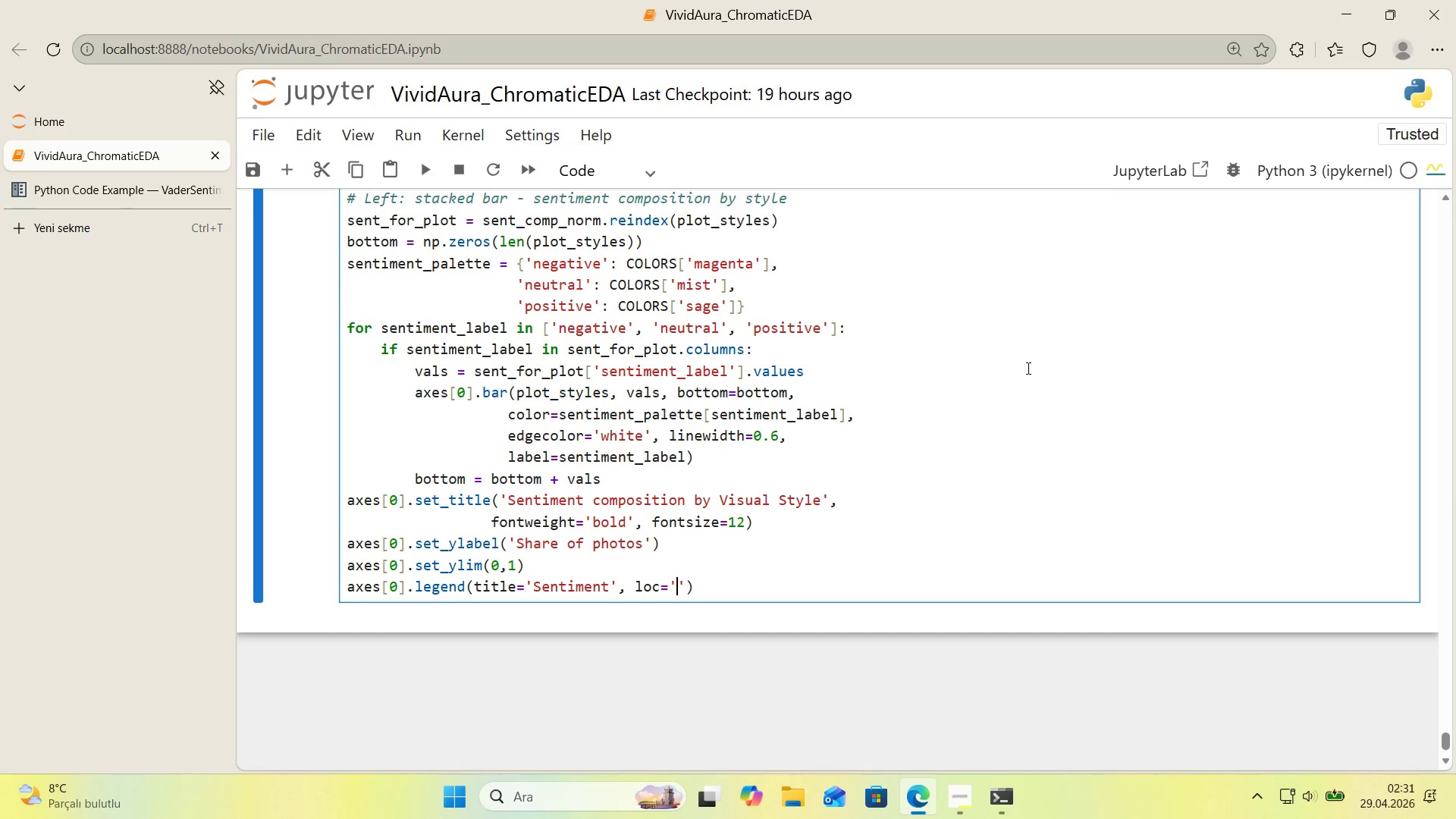 
 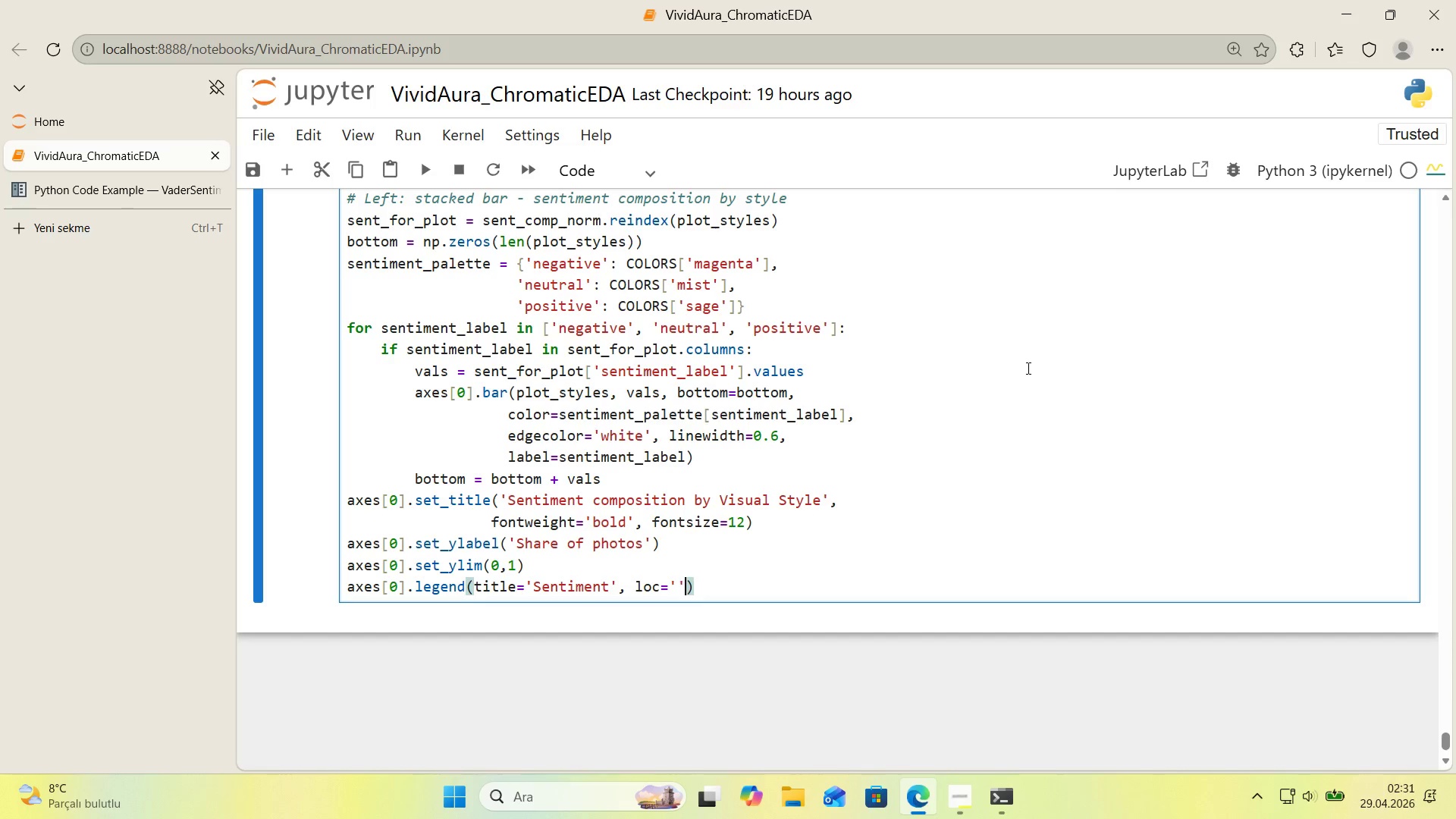 
key(ArrowLeft)
 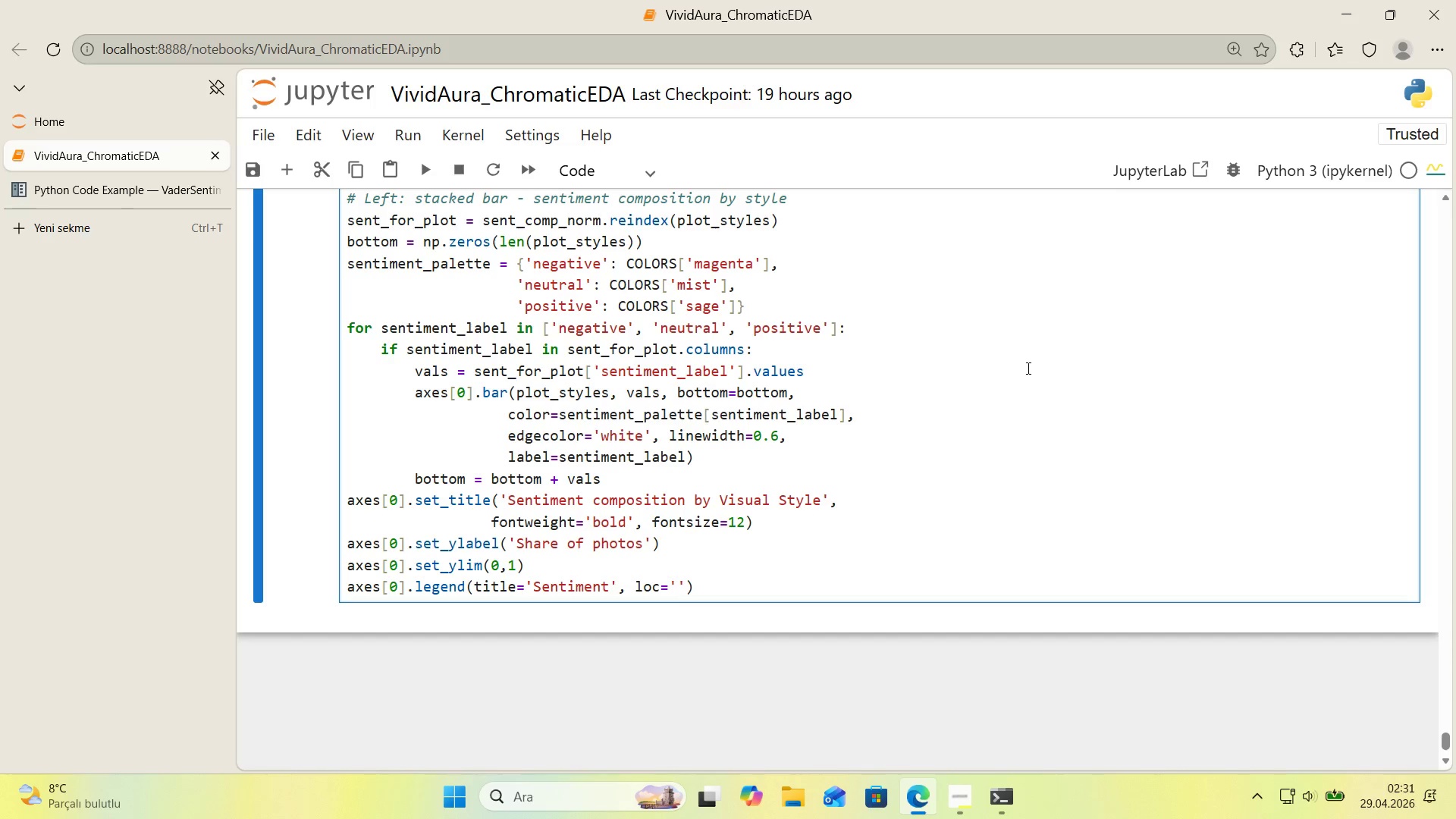 
type(upper r'ght)
 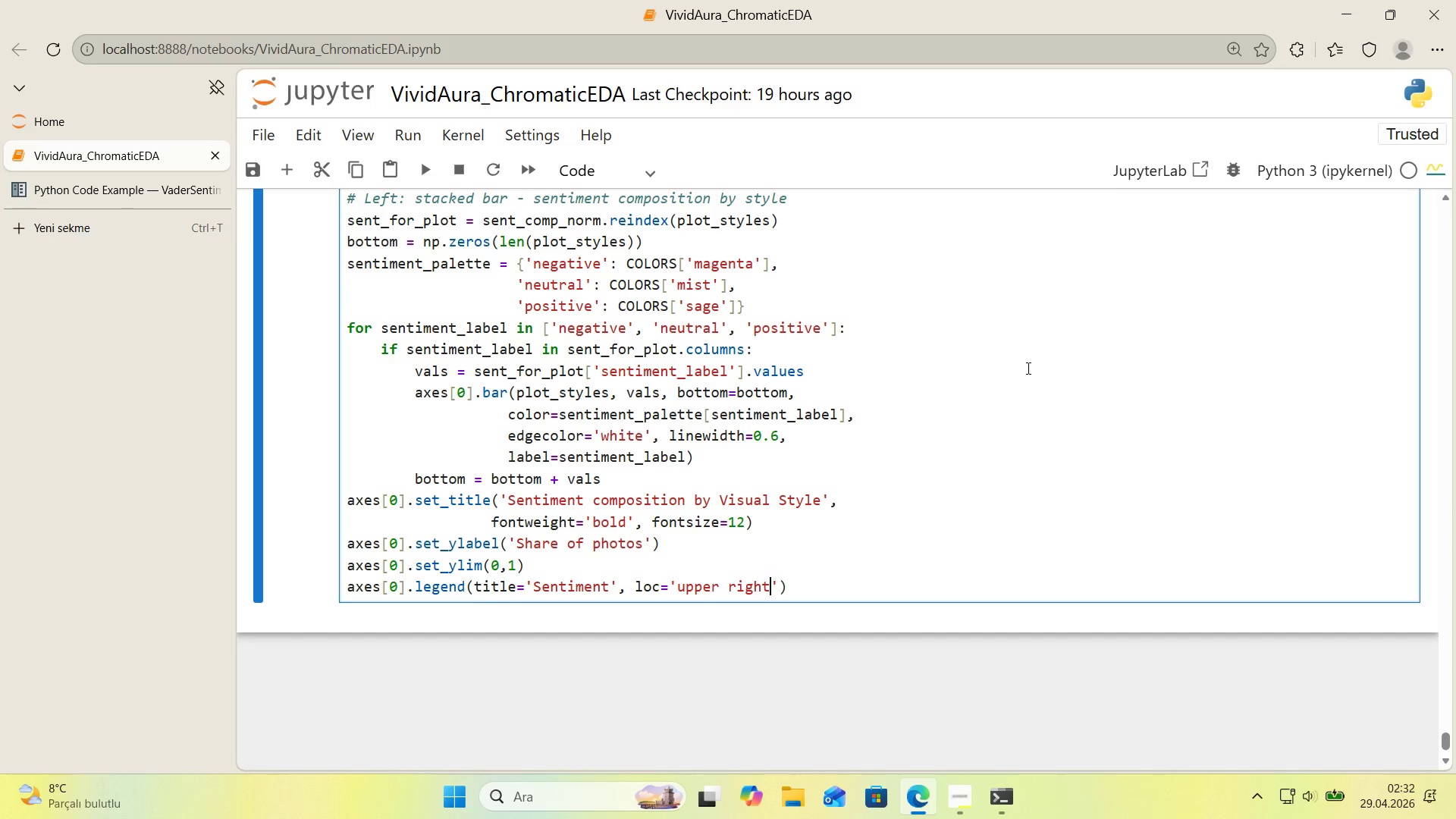 
key(ArrowRight)
 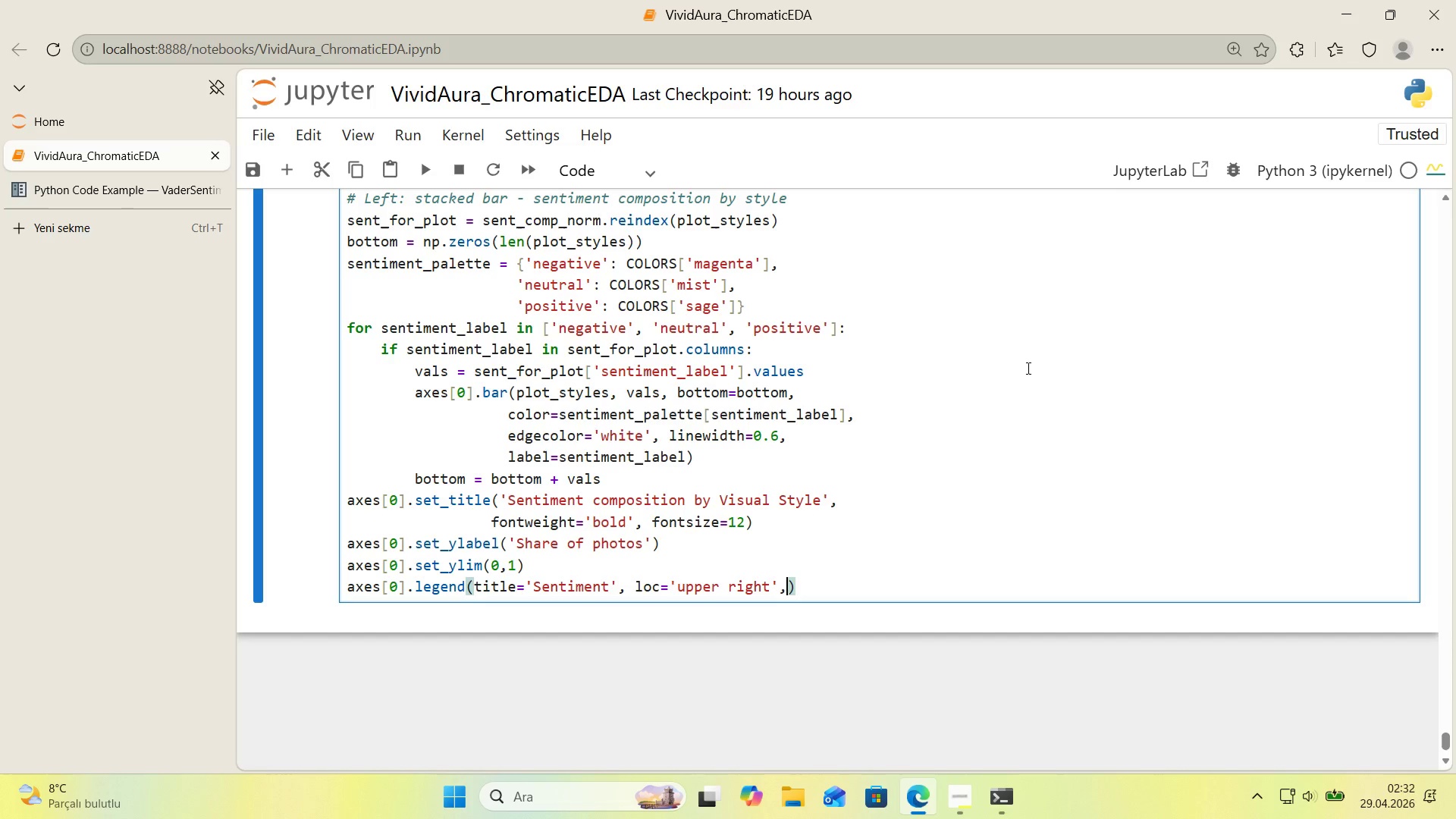 
type(, fonts'ze)9, framealpha)0.95)
 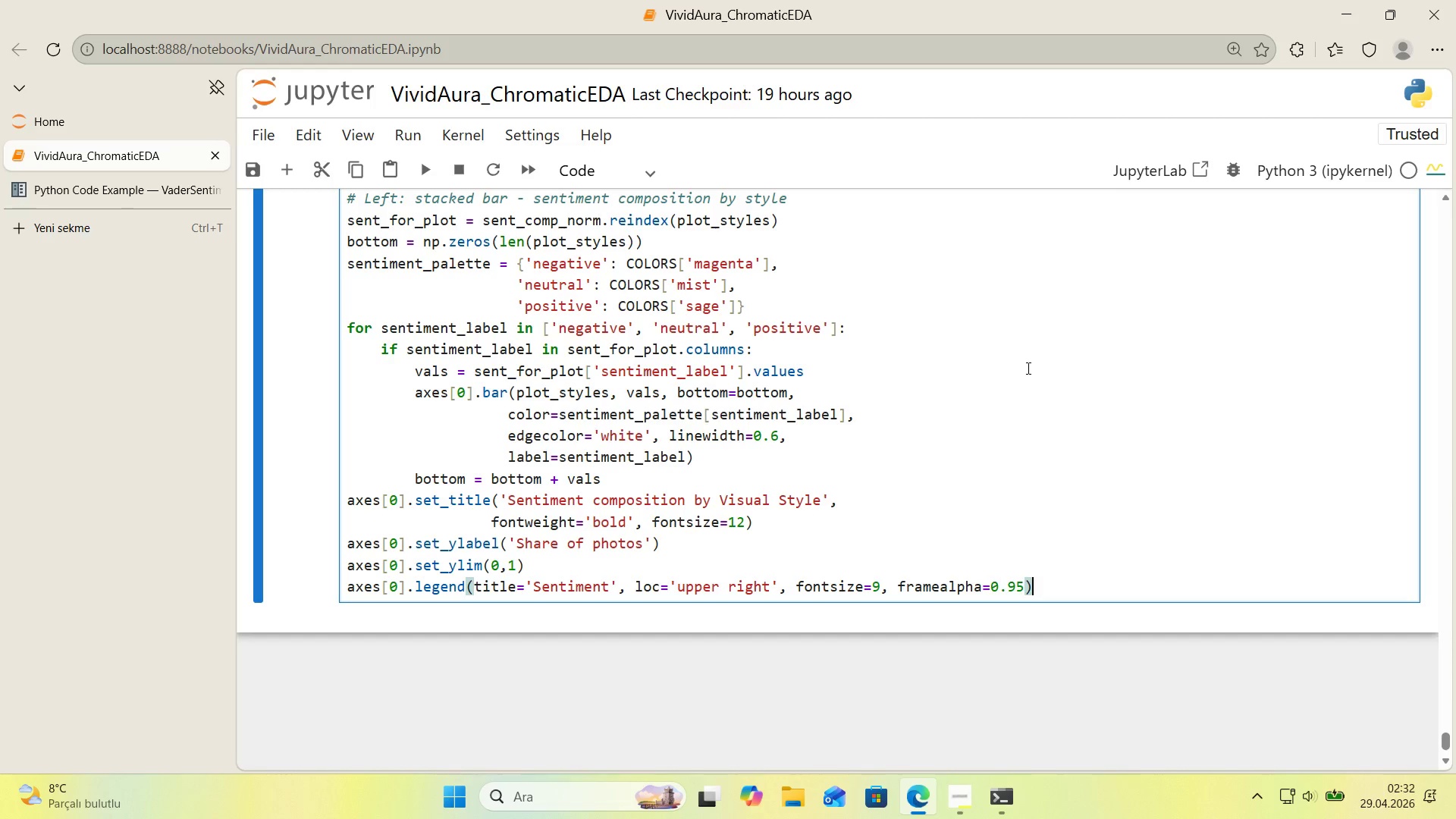 
 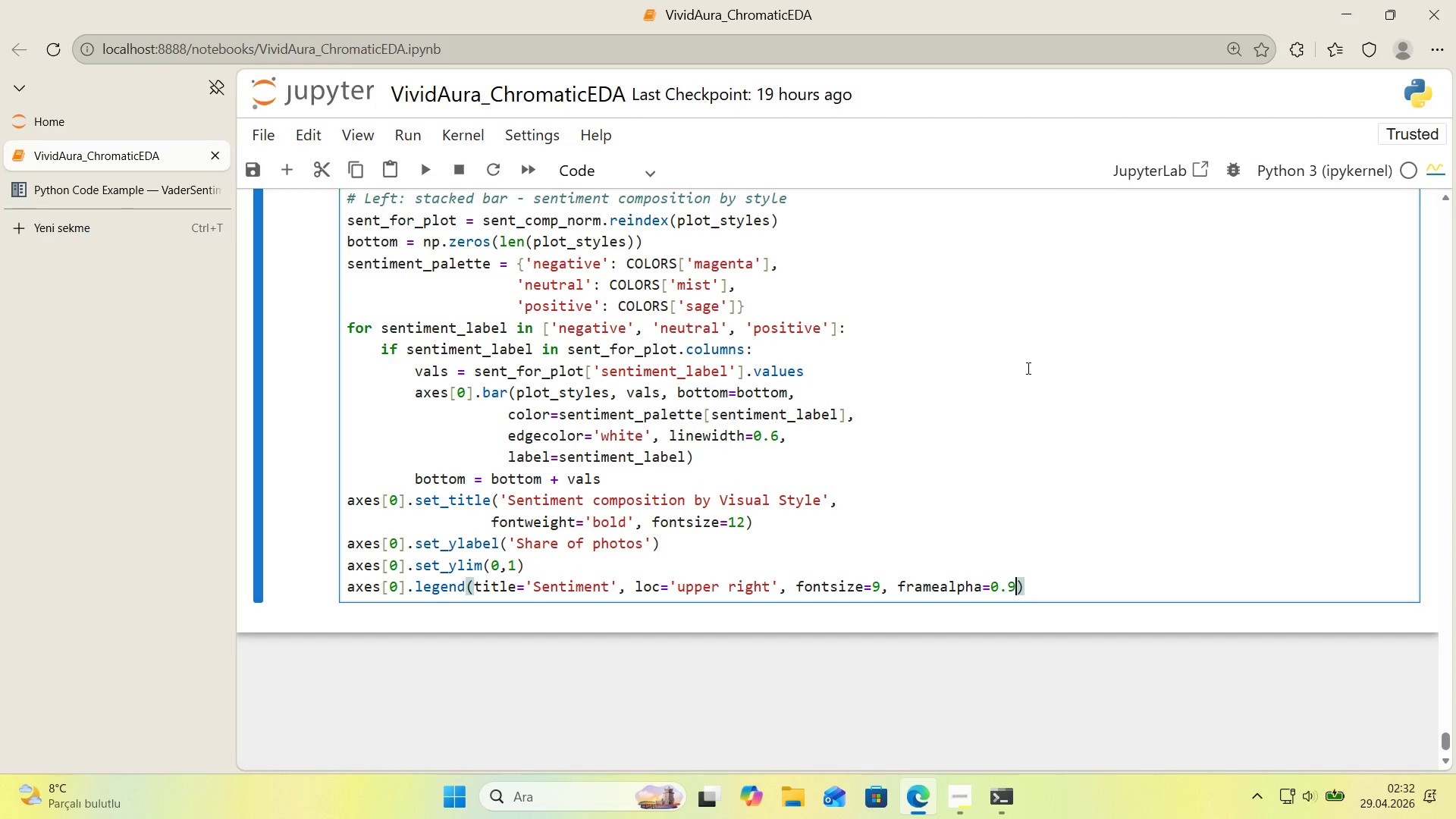 
key(ArrowRight)
 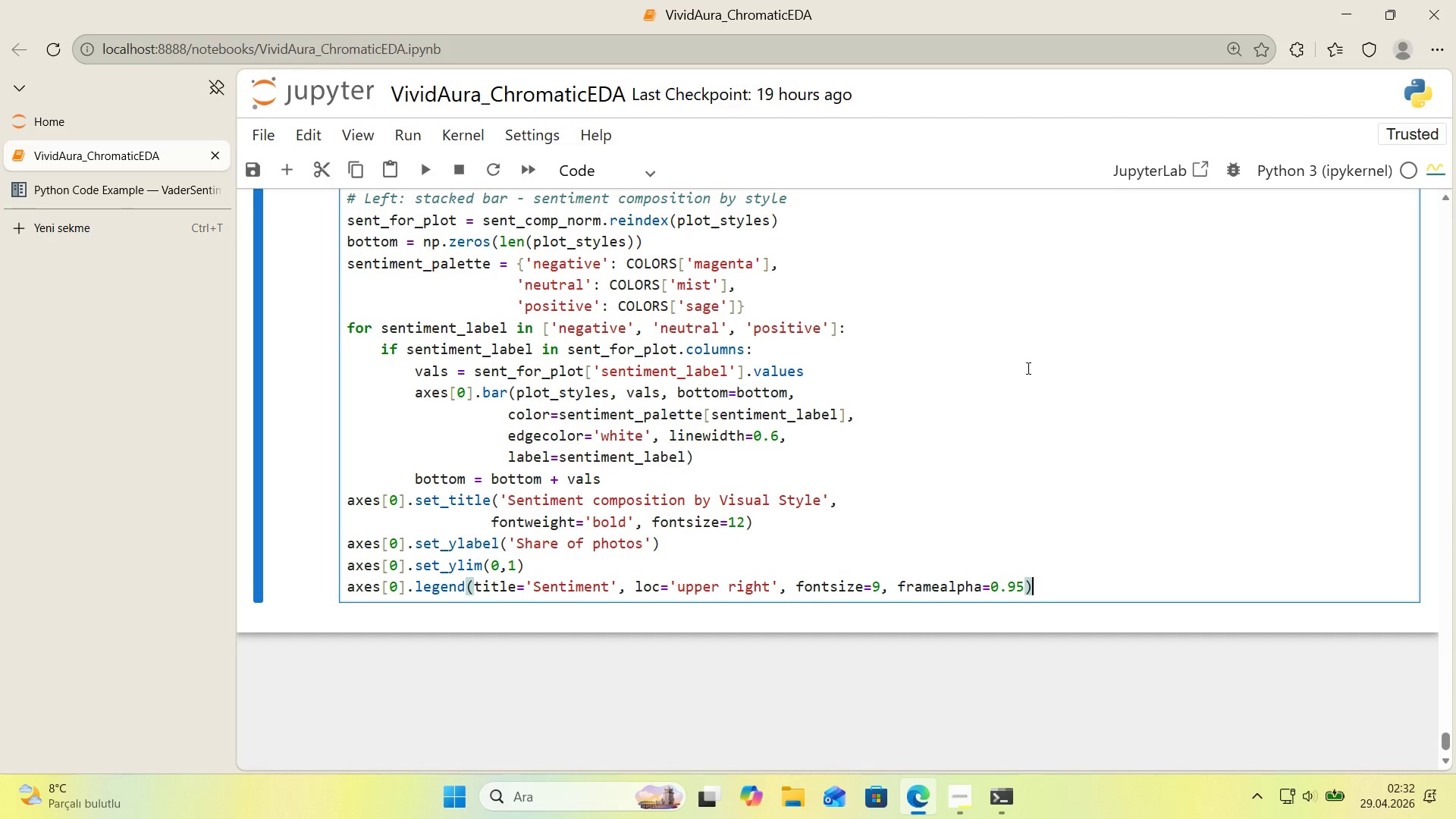 
key(Enter)
 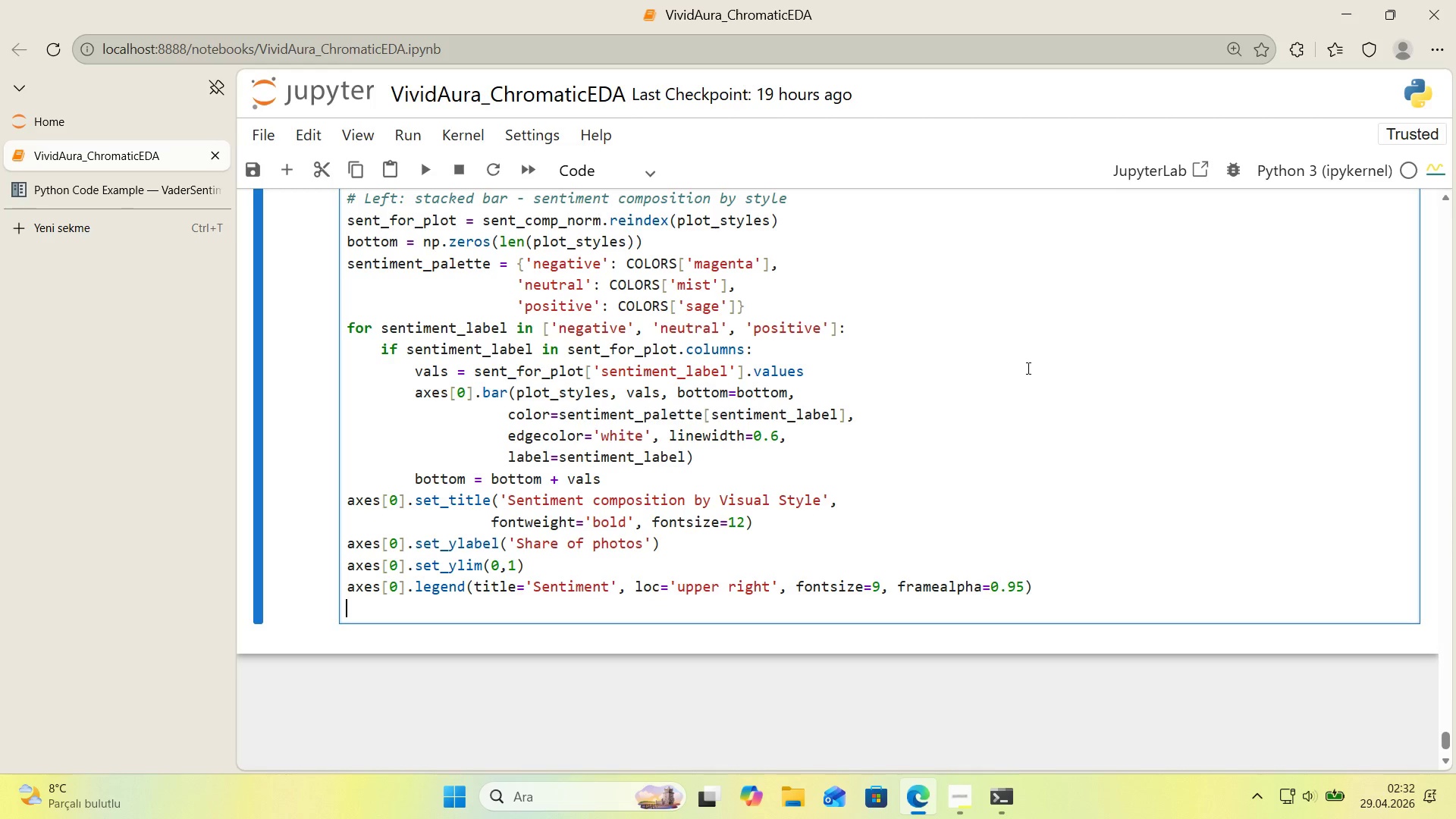 
type(axes)
 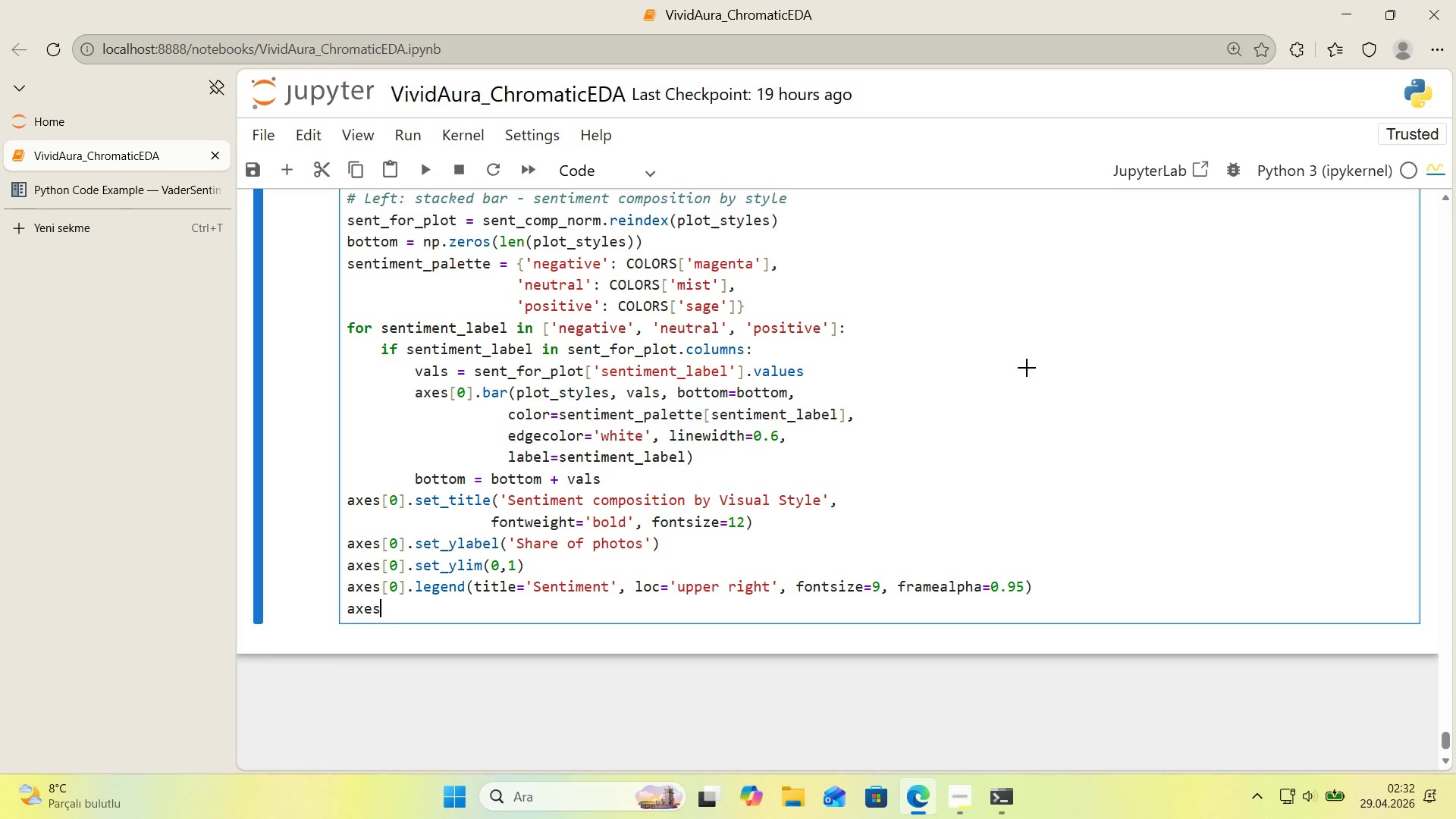 
key(Alt+Control+8)
 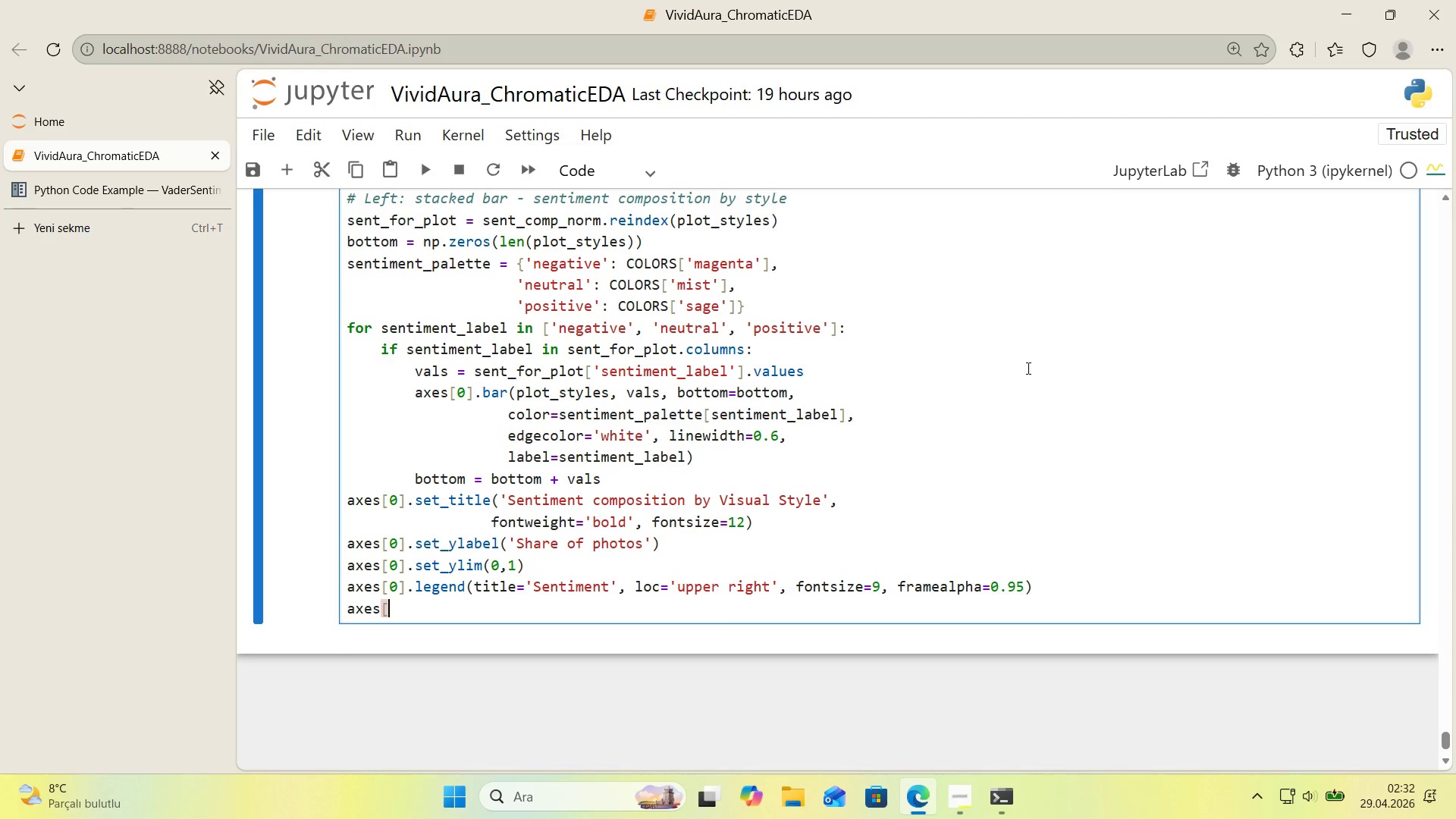 
key(Alt+Control+9)
 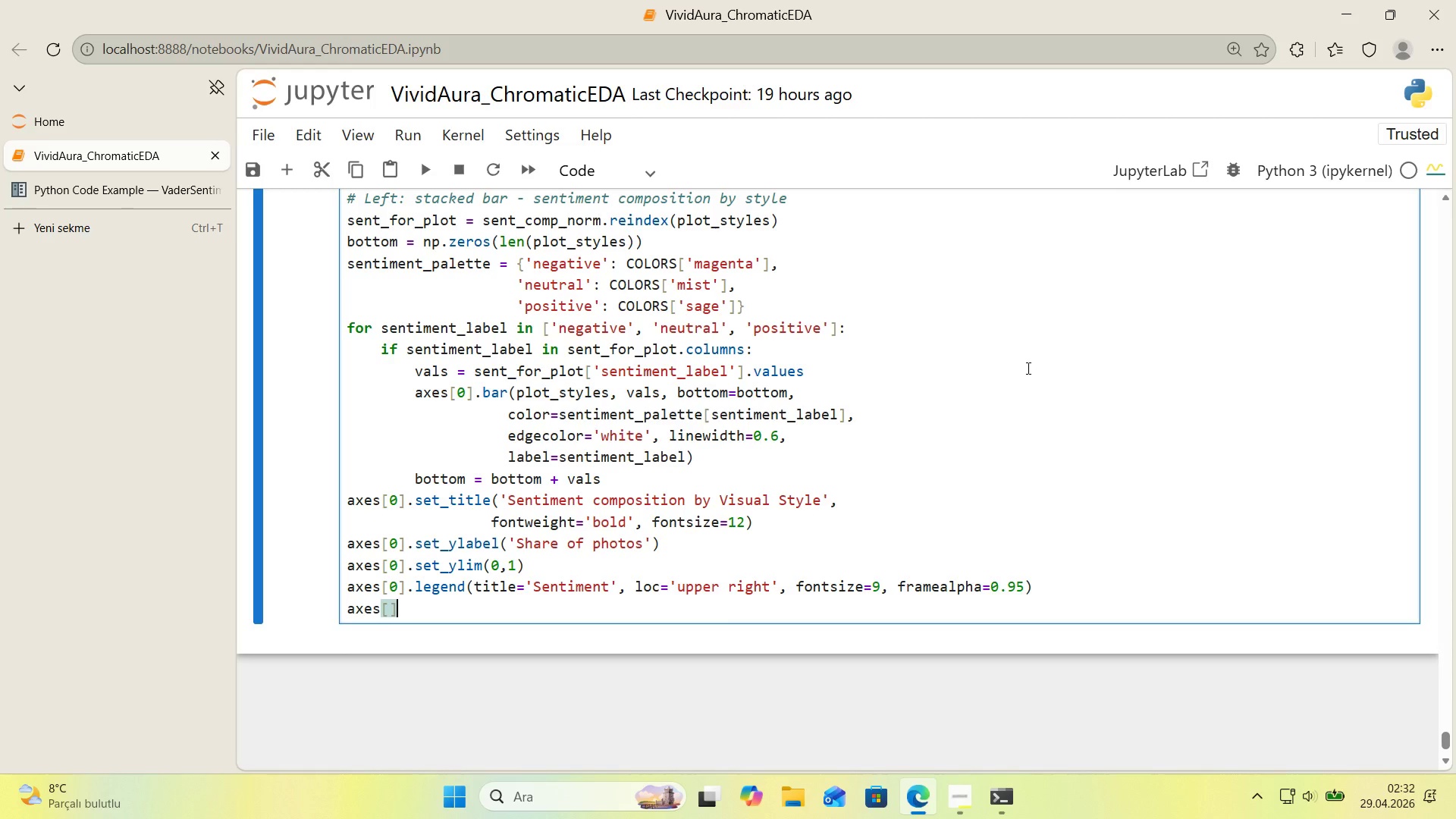 
key(Control+ControlRight)
 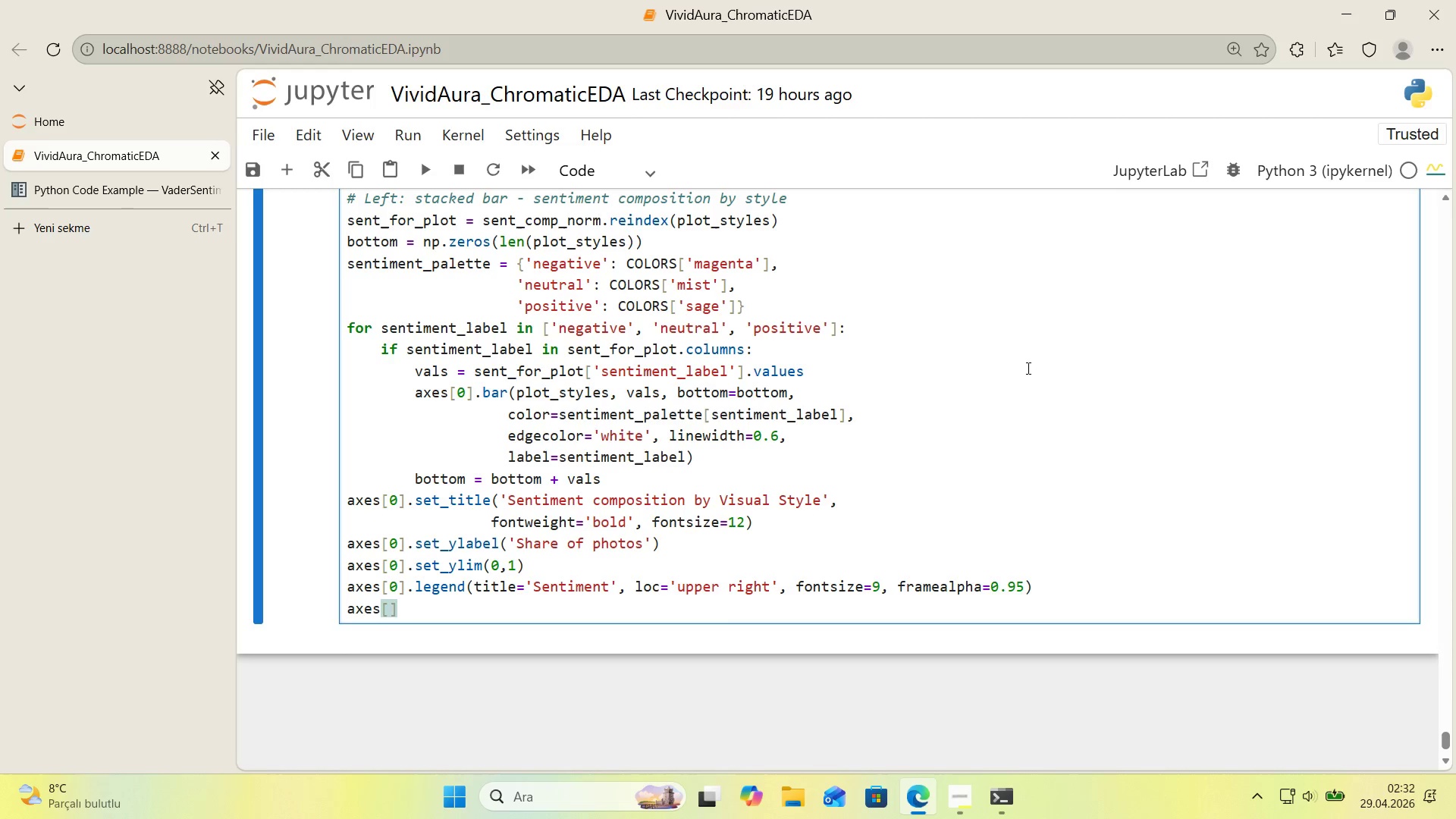 
key(ArrowLeft)
 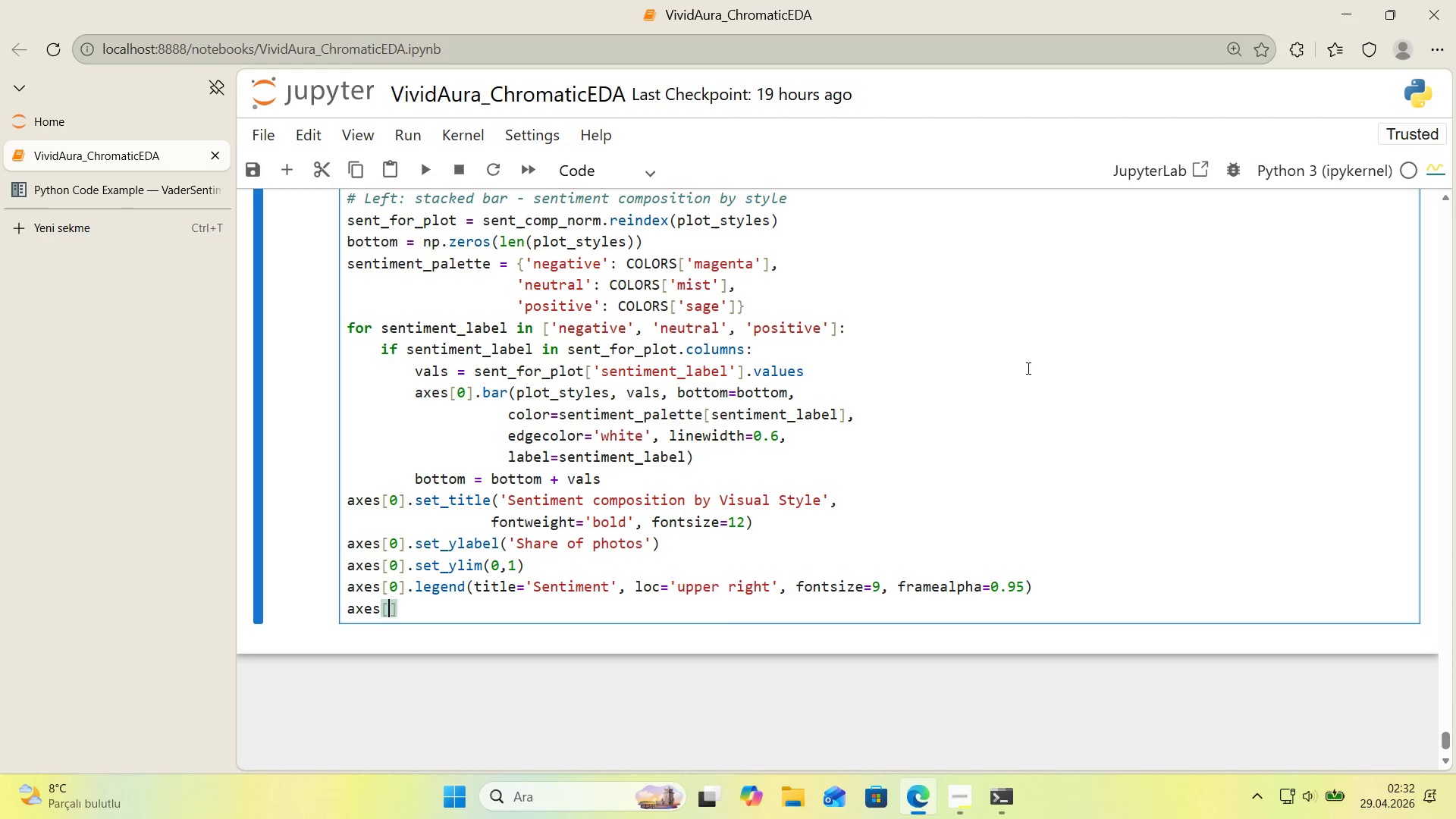 
key(9)
 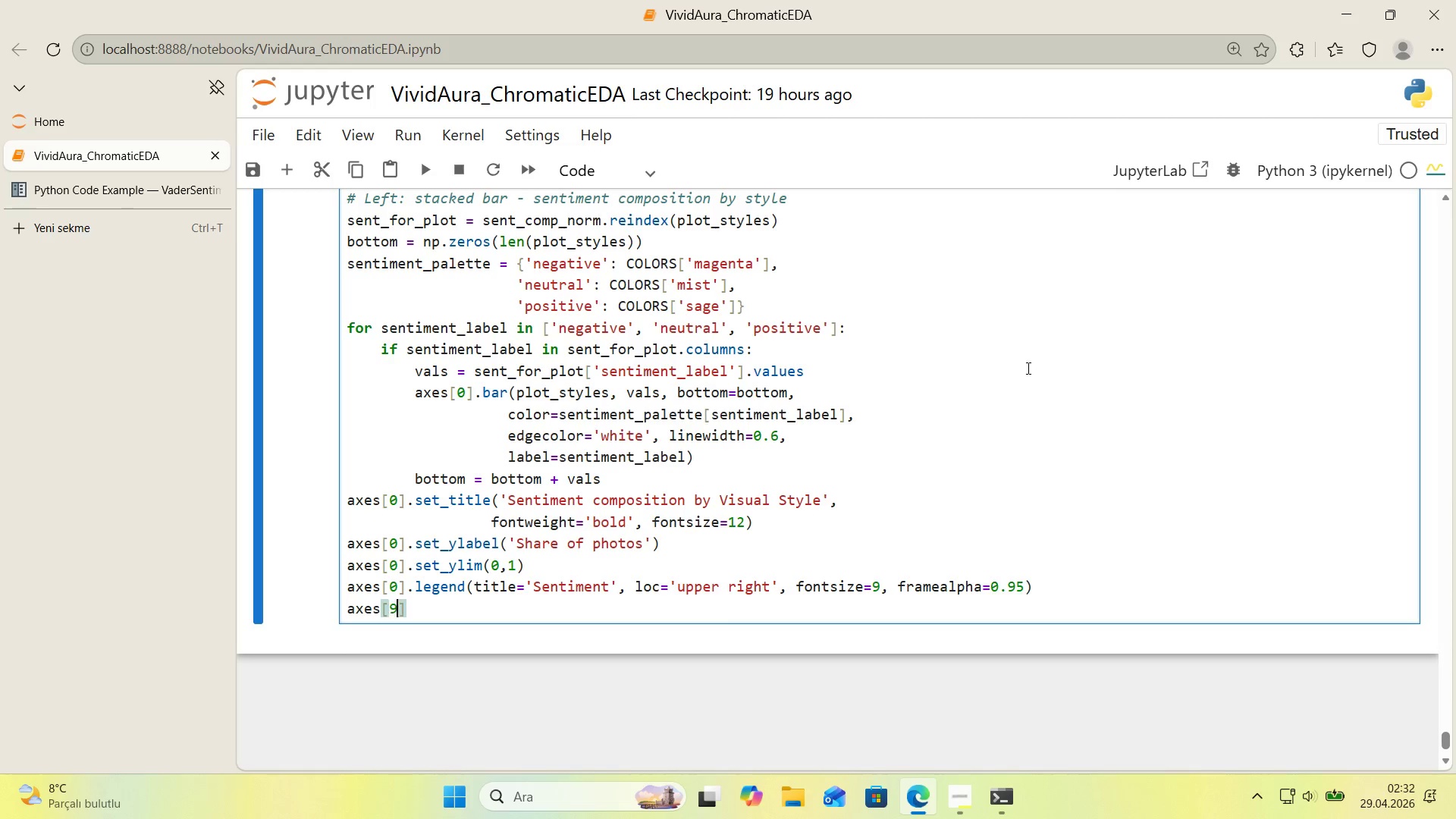 
key(ArrowRight)
 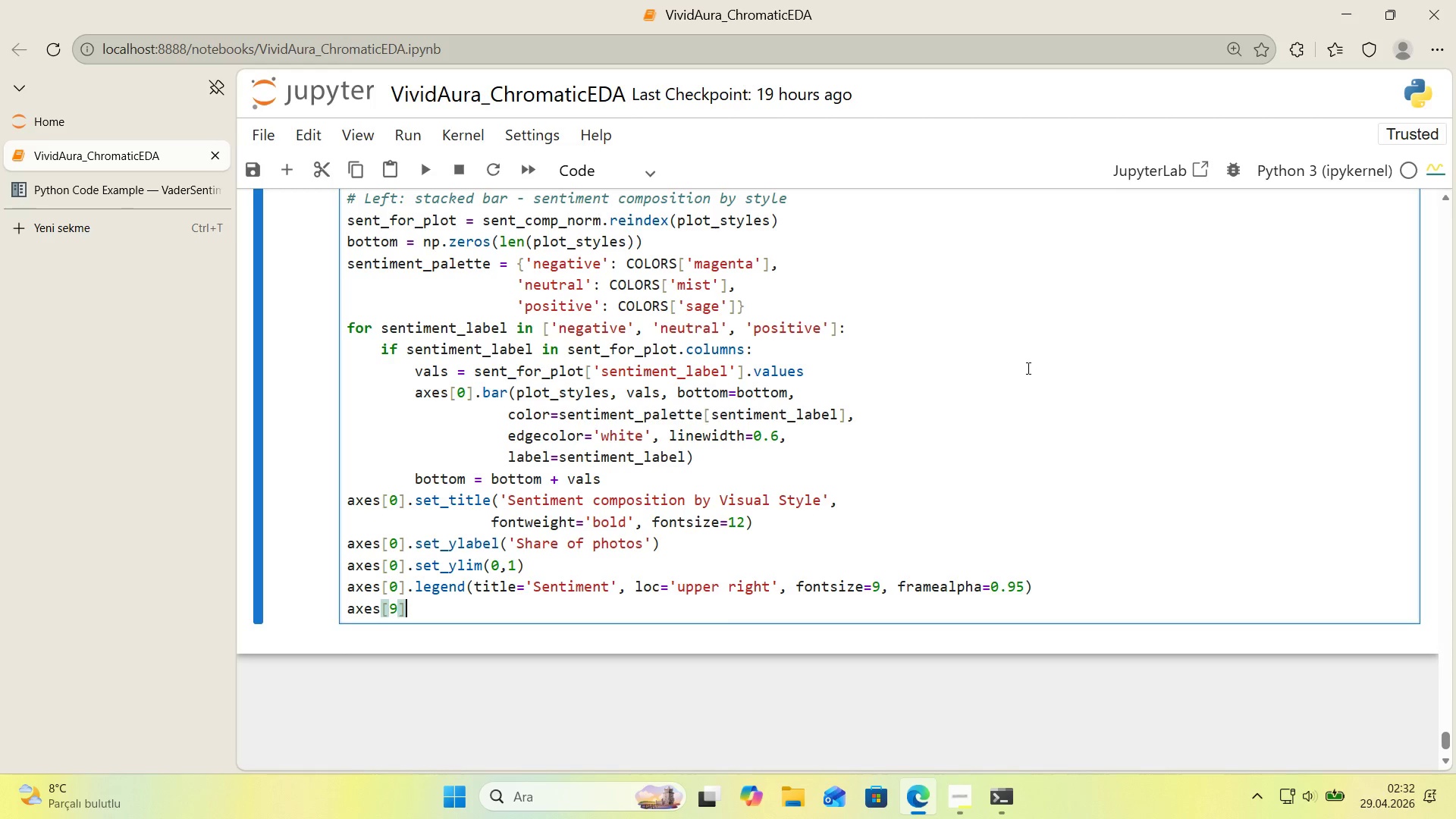 
key(ArrowLeft)
 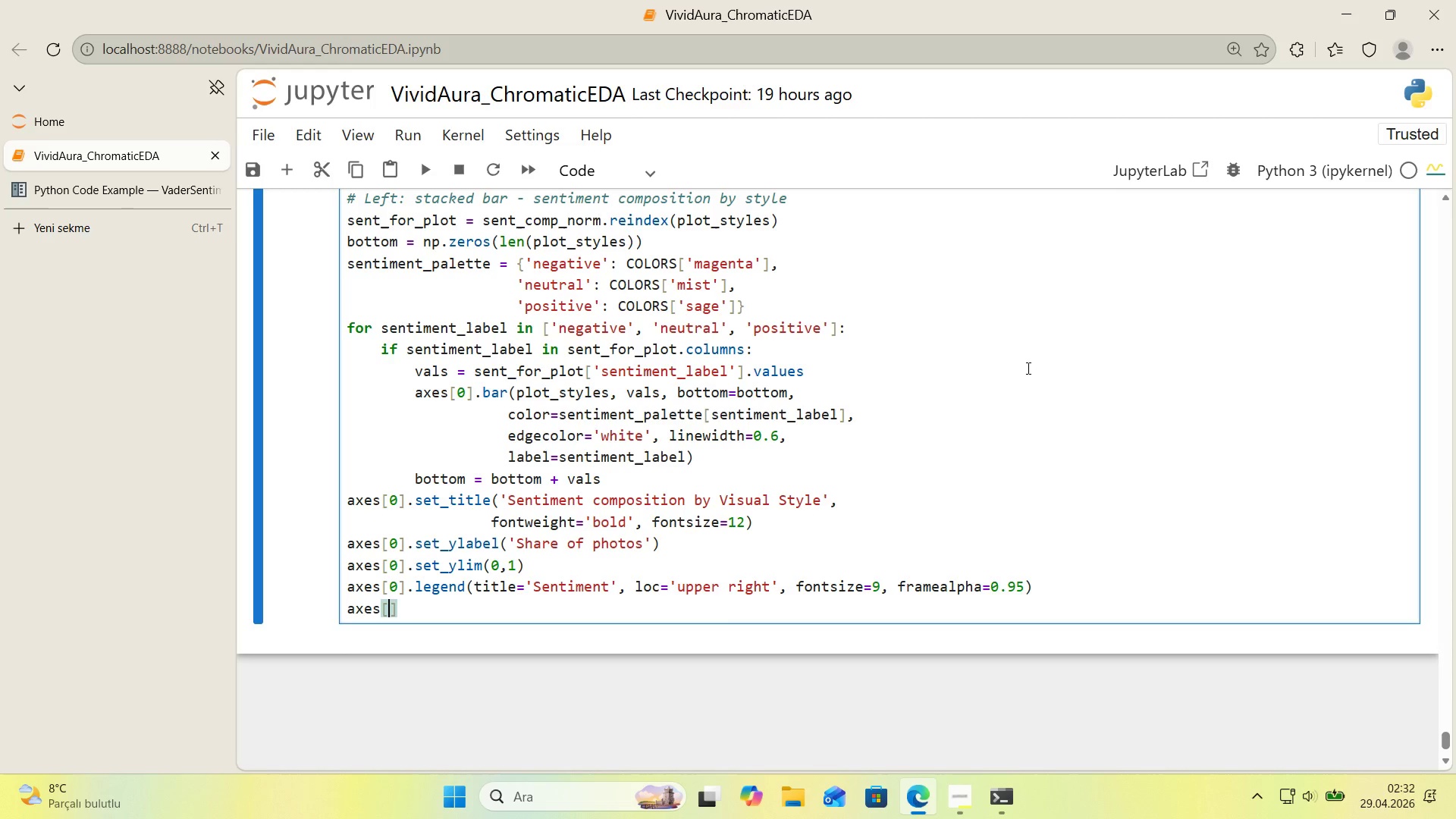 
key(Backspace)
 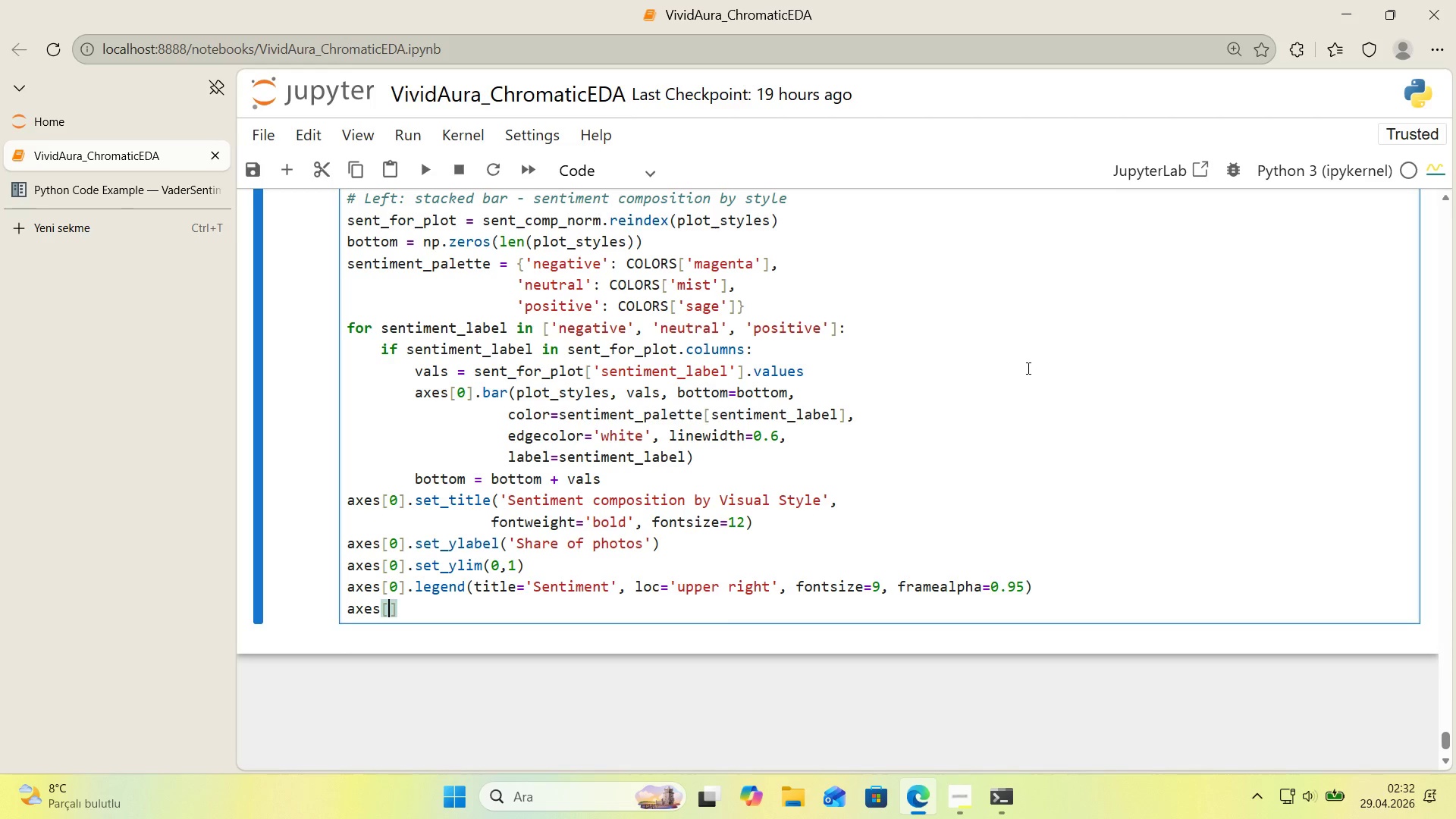 
key(0)
 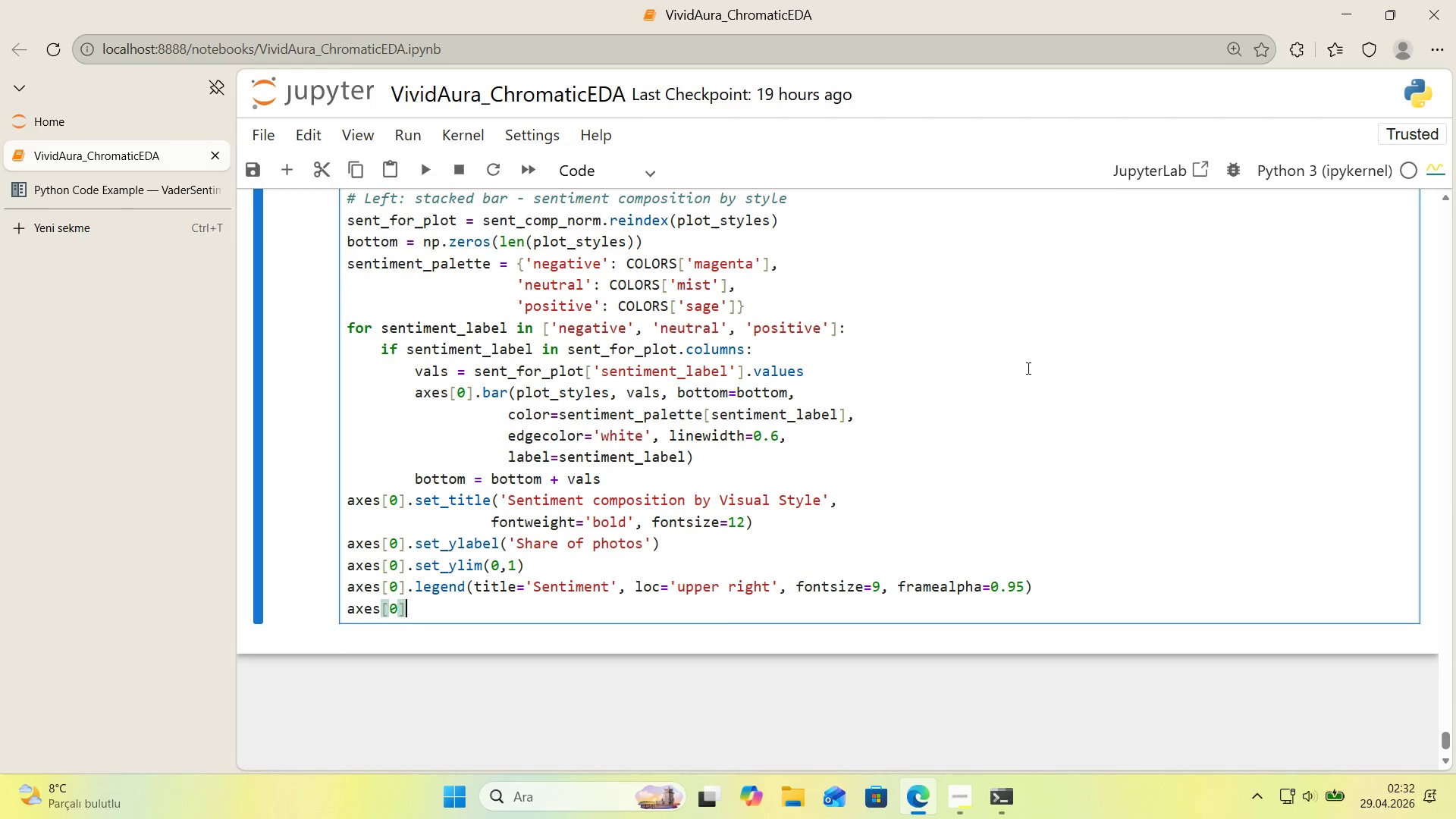 
key(ArrowRight)
 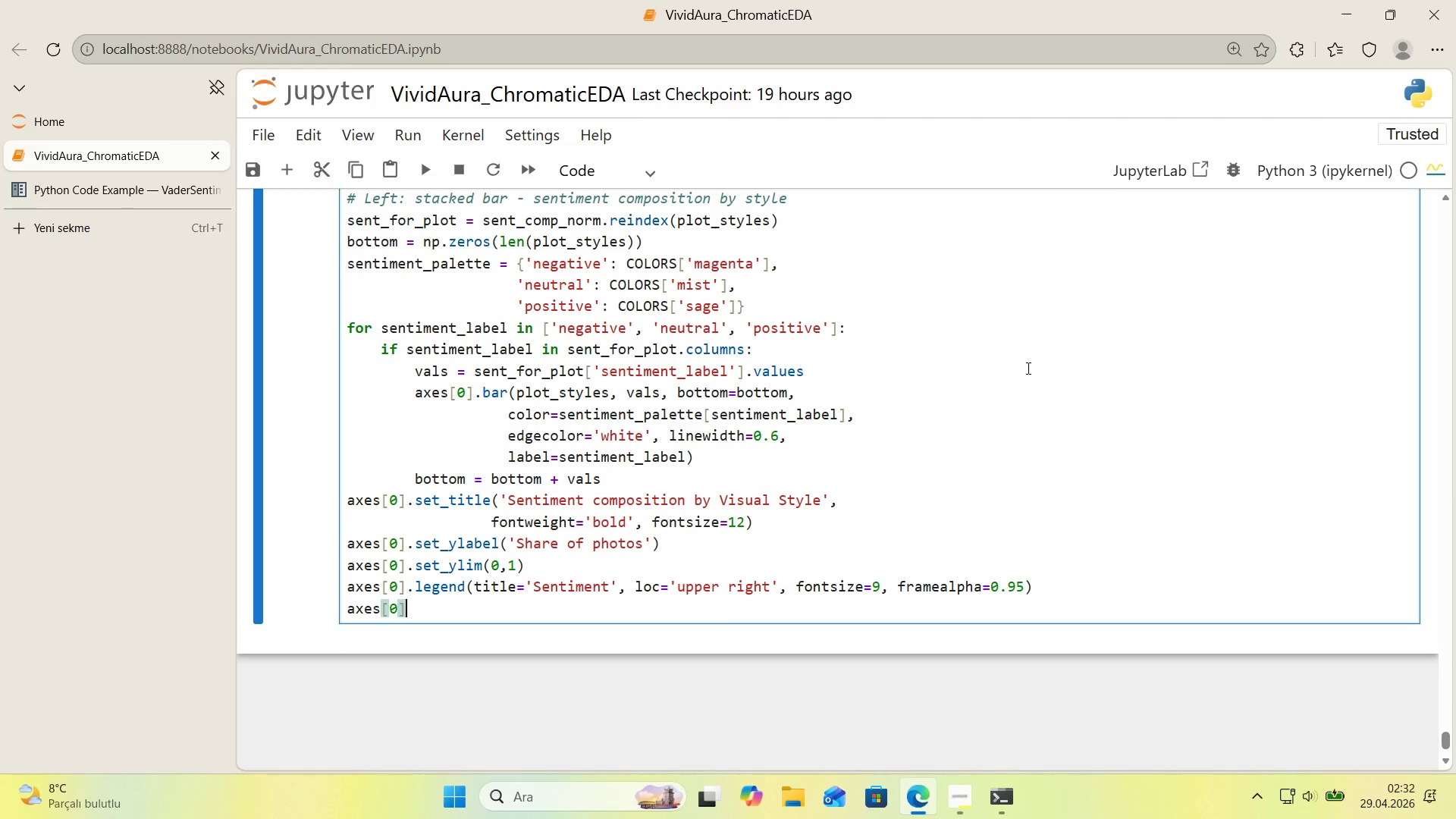 
type(.t'ck_params*()
 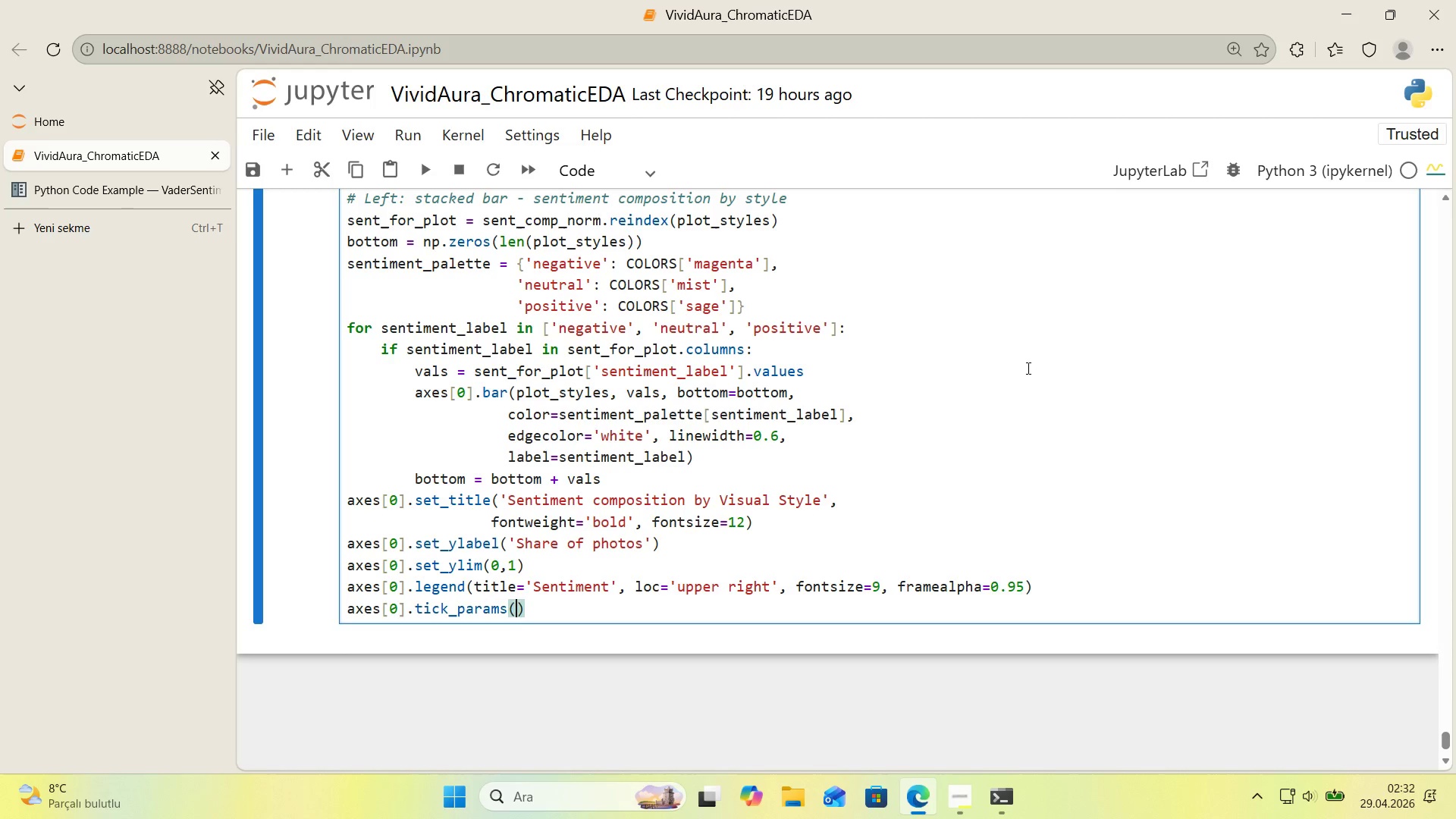 
 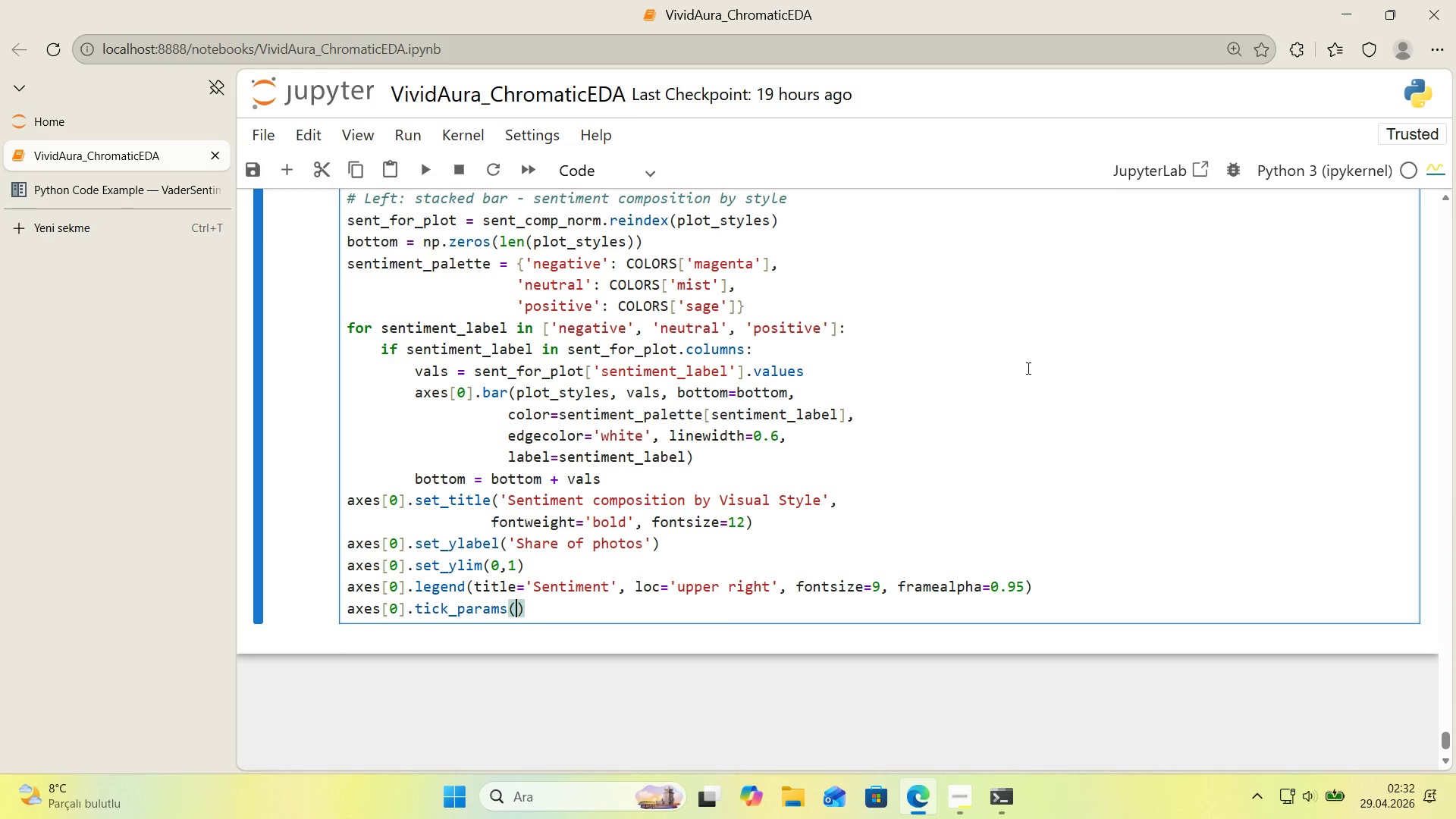 
key(ArrowLeft)
 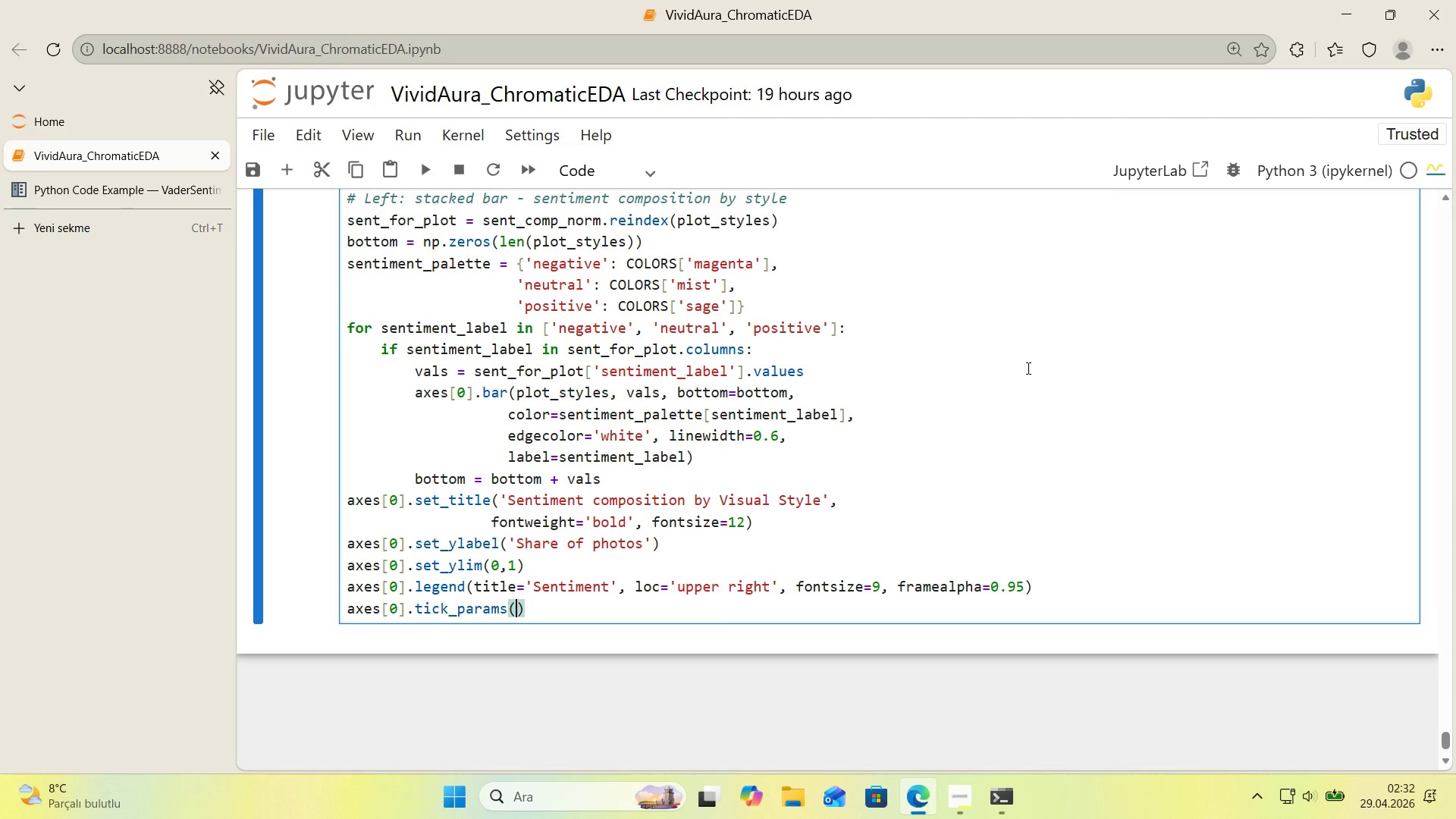 
type(@@)
key(Backspace)
key(Backspace)
type(ax's)@@)
 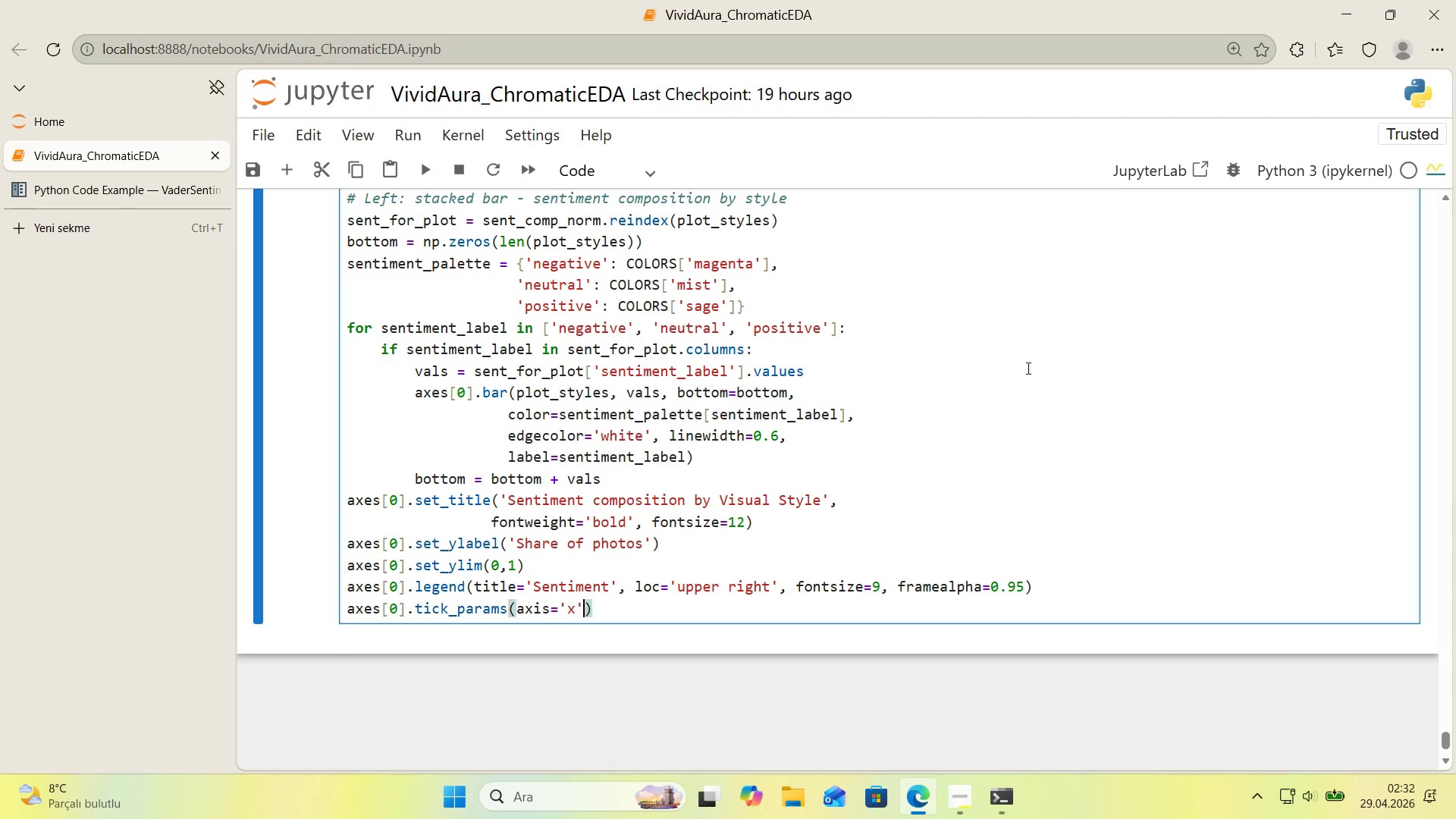 
 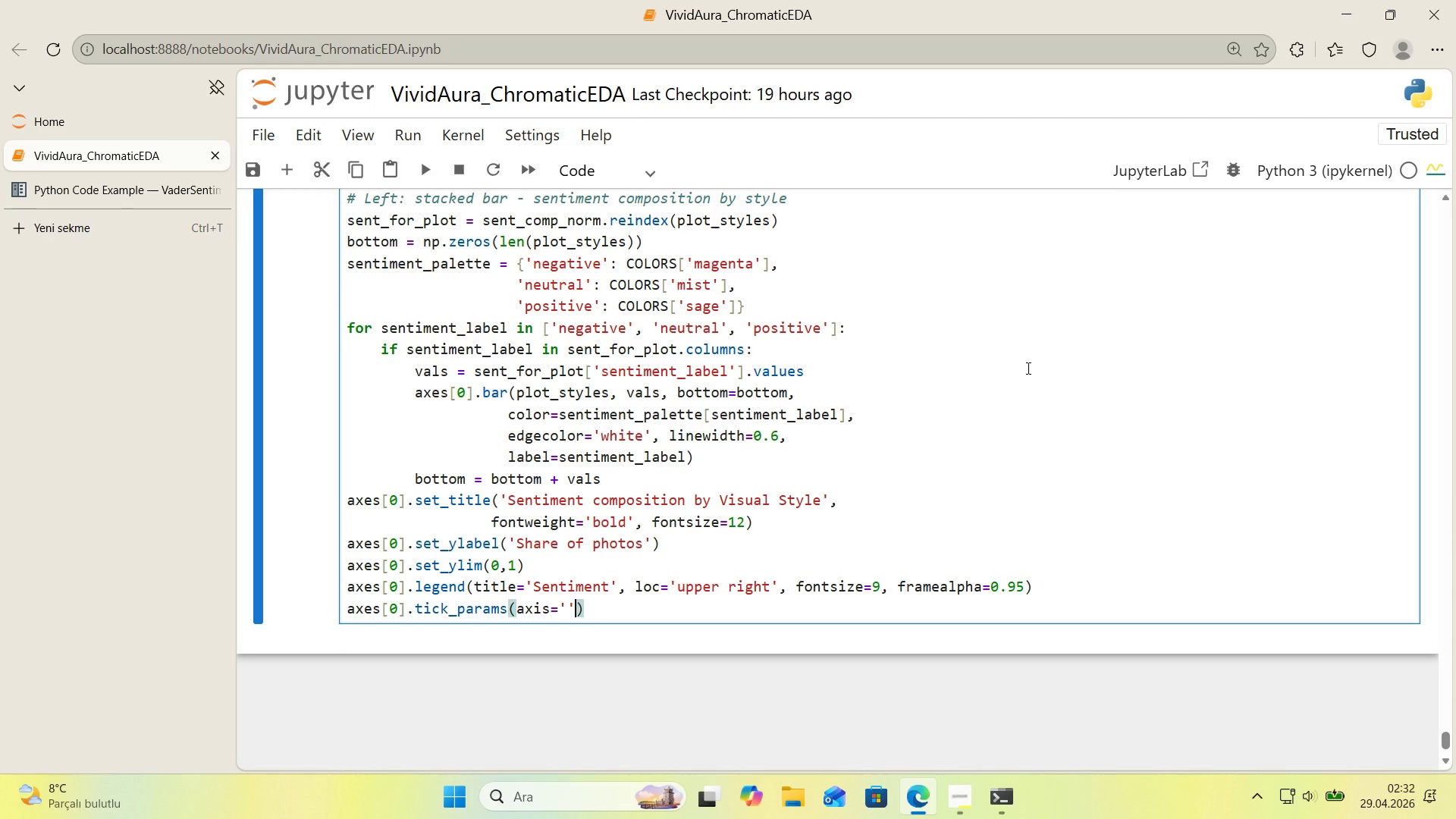 
key(ArrowLeft)
 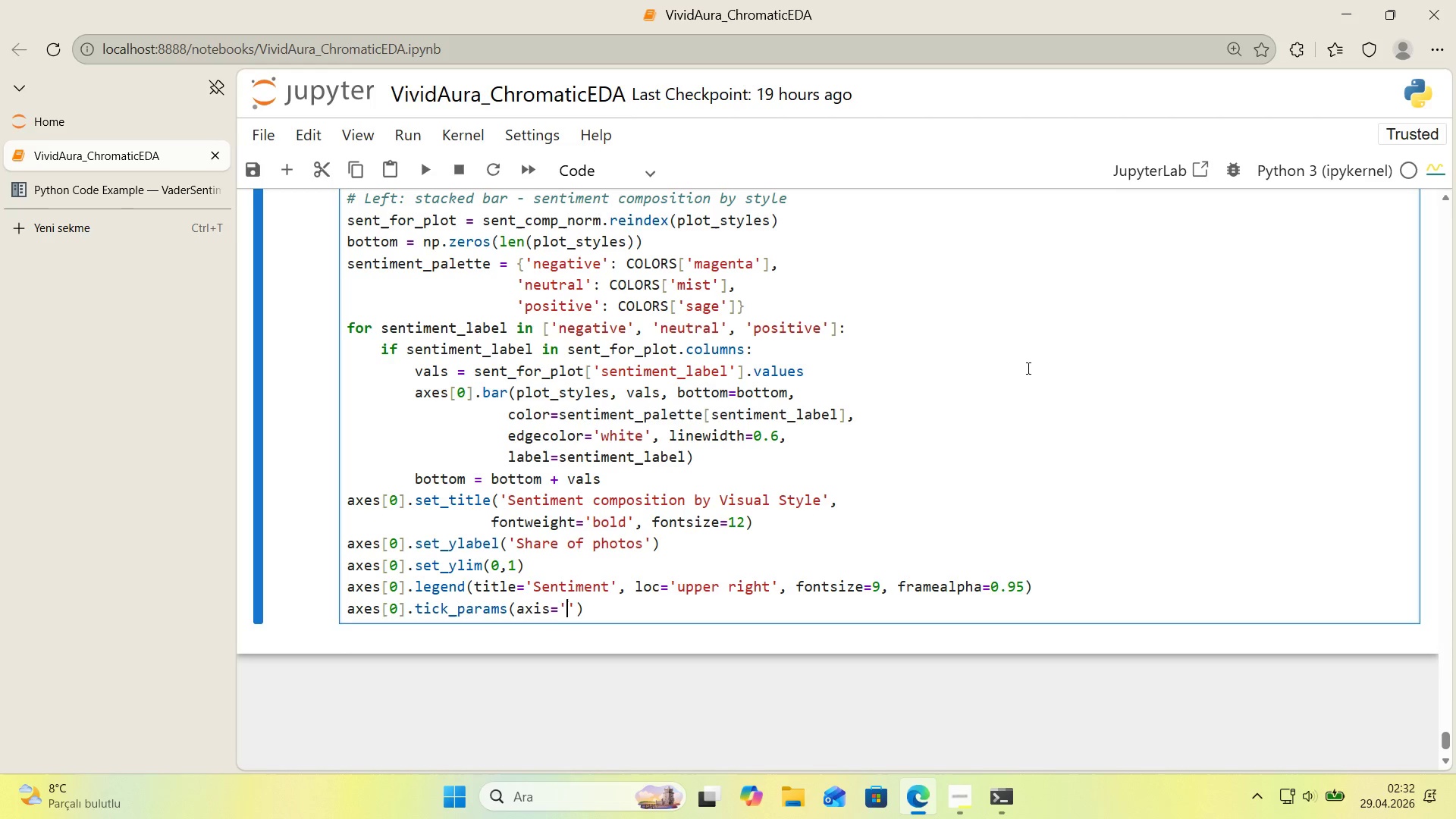 
key(X)
 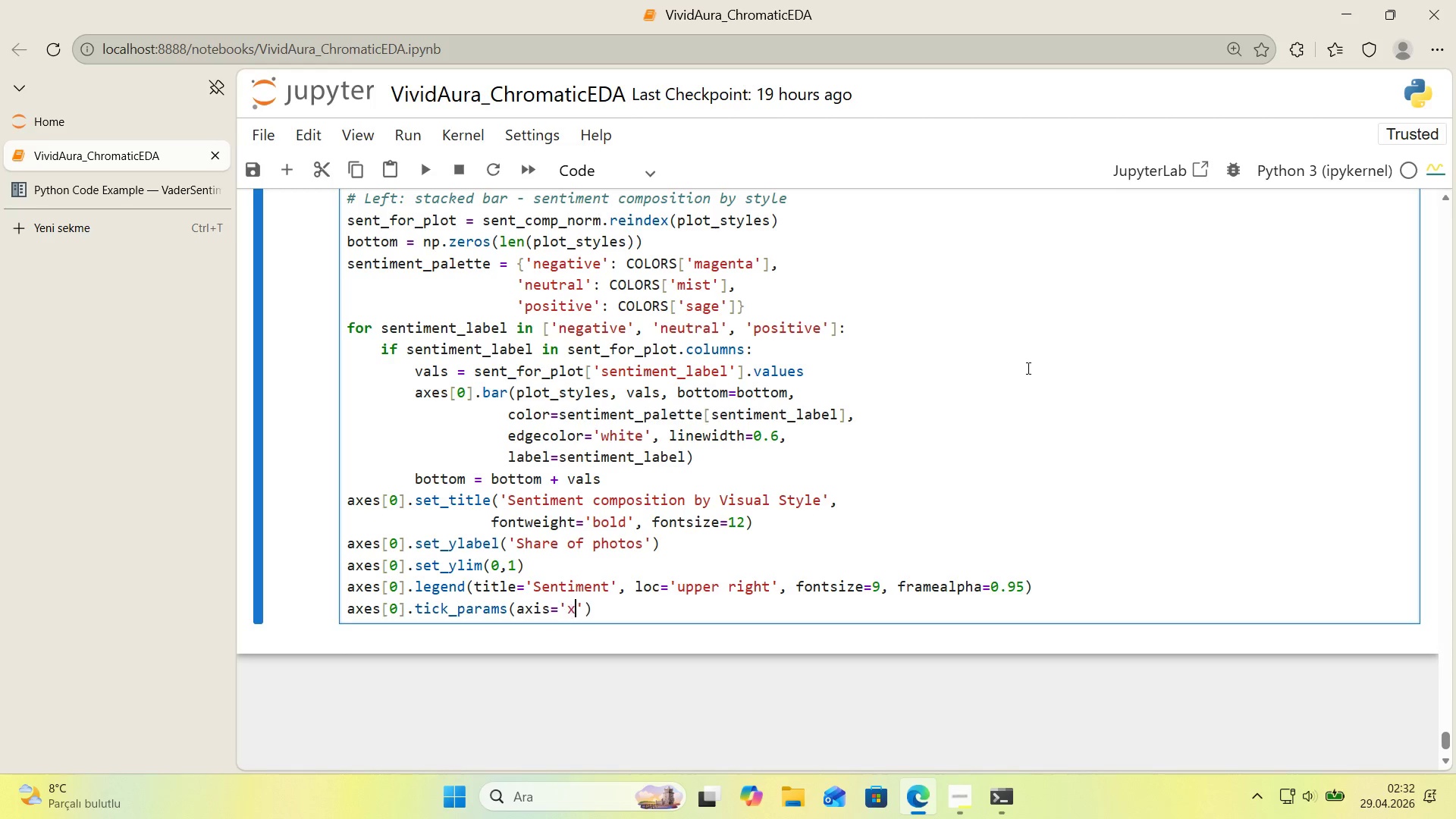 
key(ArrowRight)
 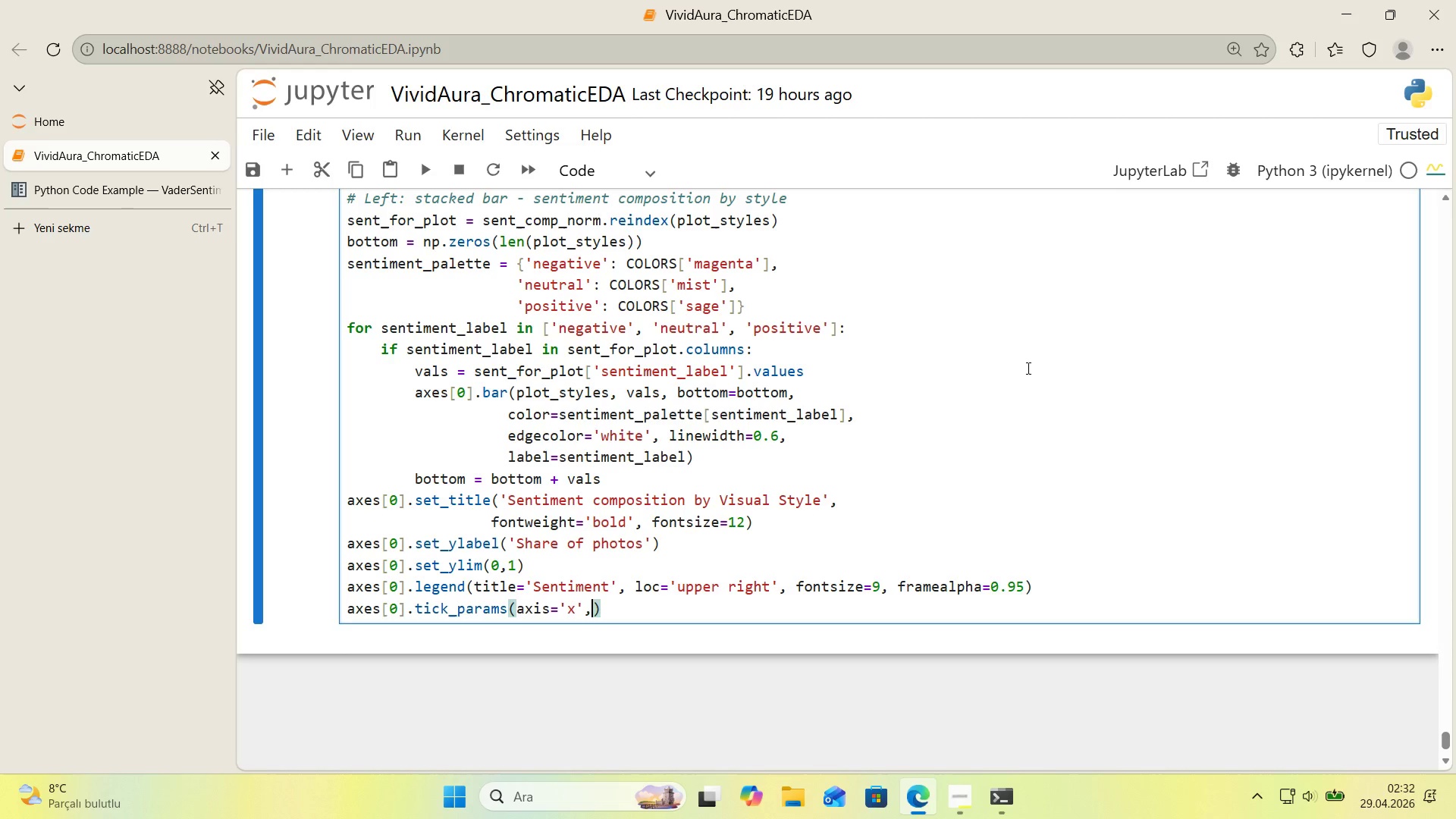 
type(, rotat'on)15)
 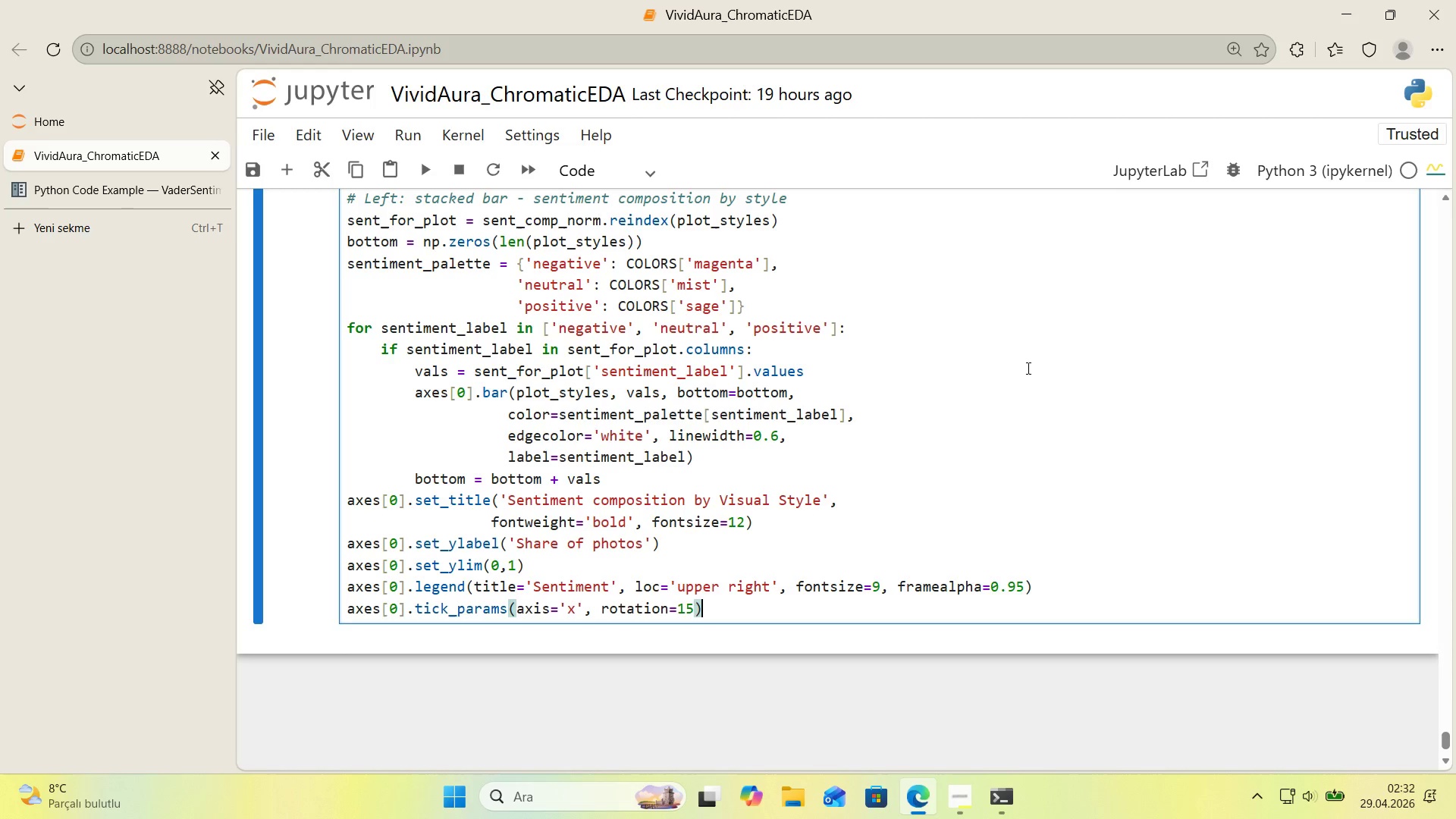 
 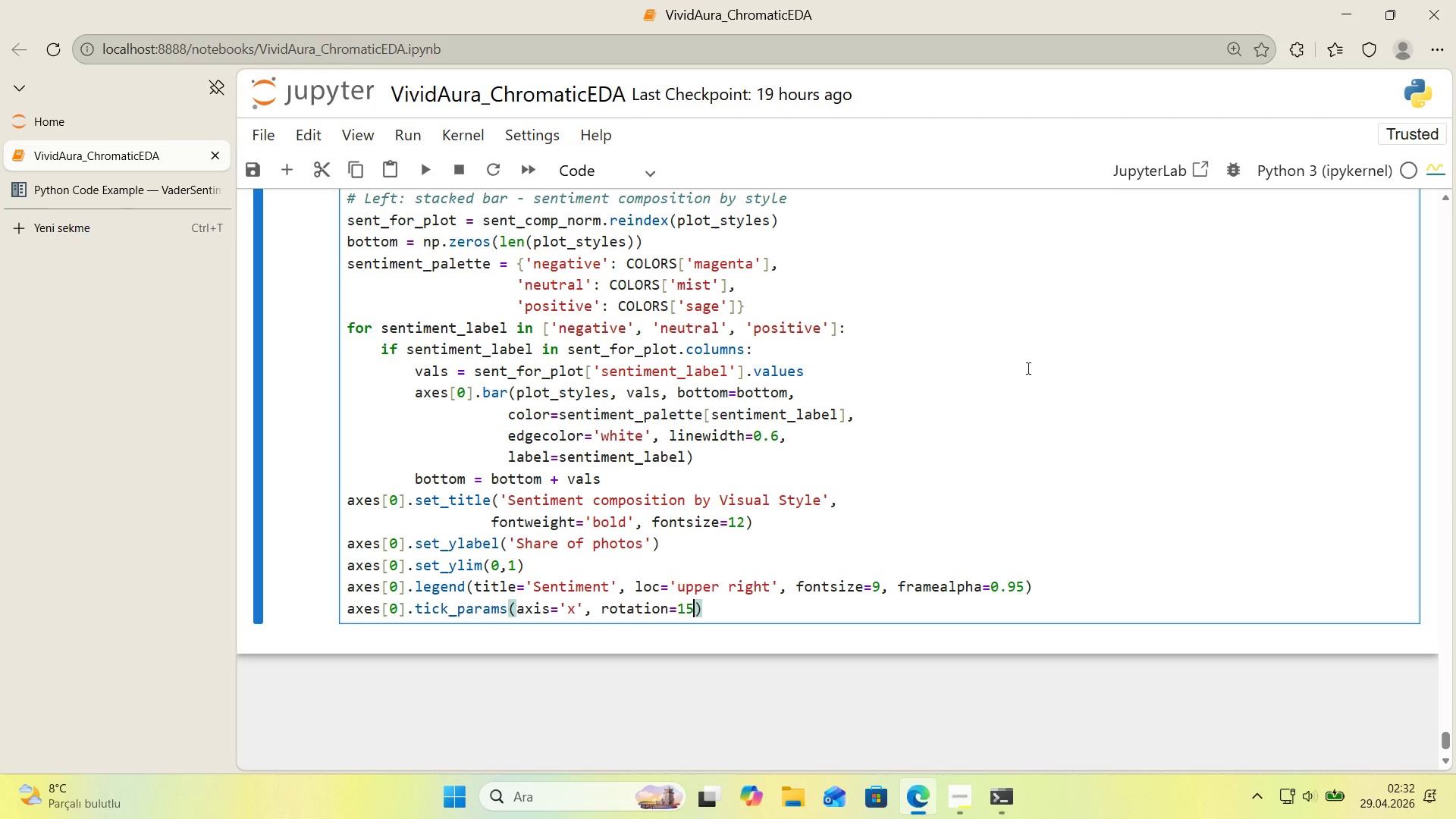 
key(ArrowRight)
 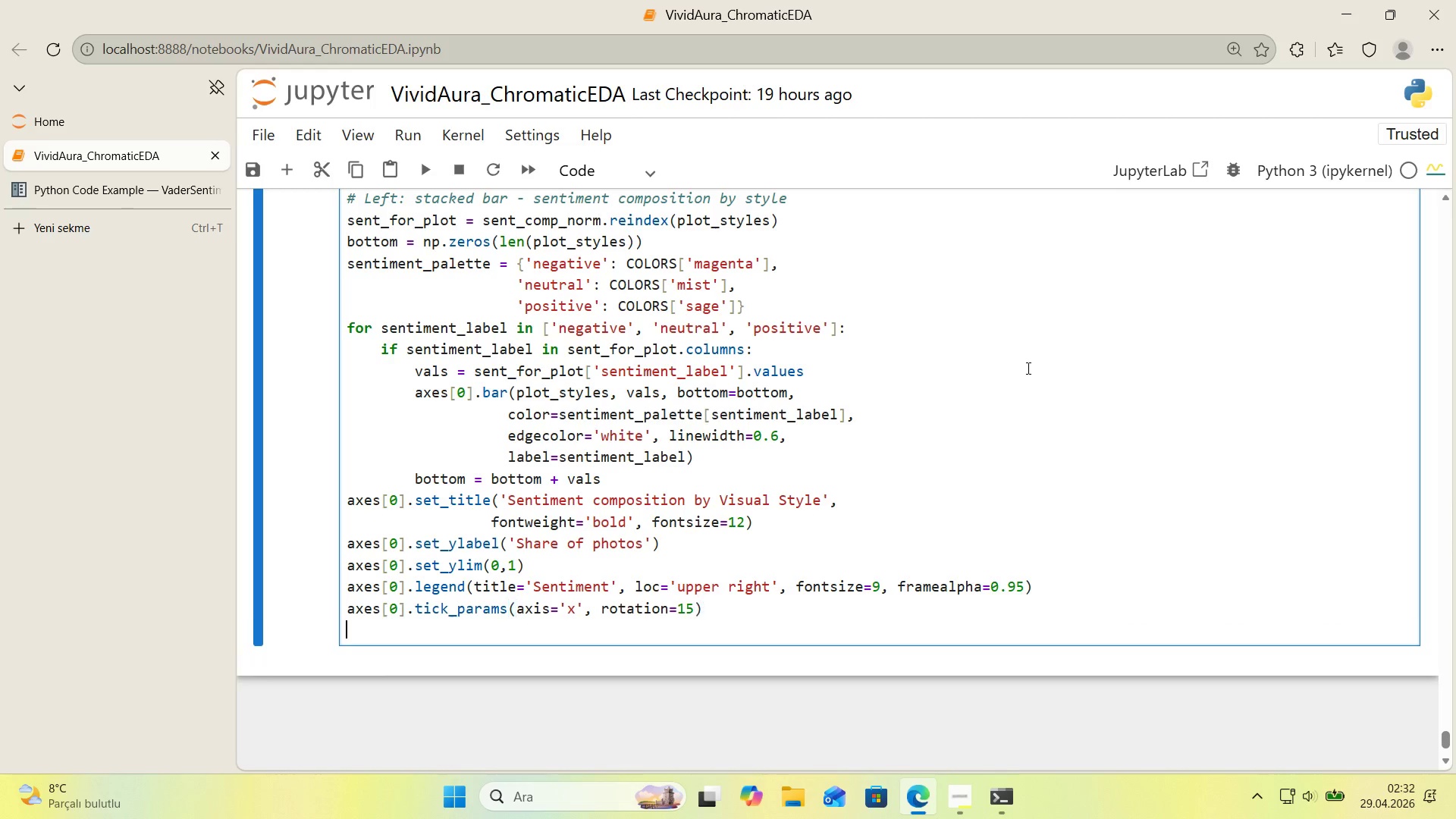 
key(Enter)
 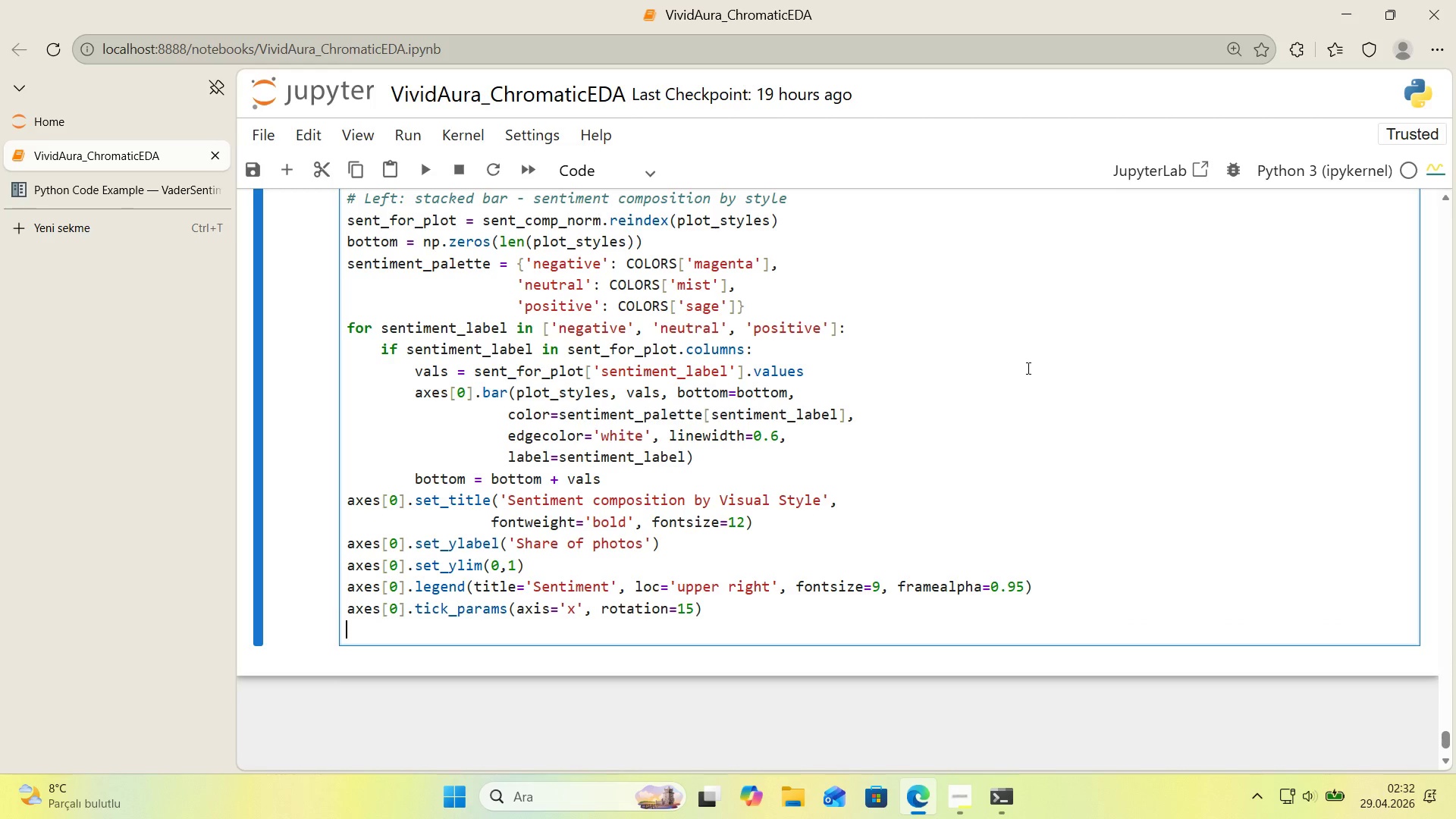 
key(Enter)
 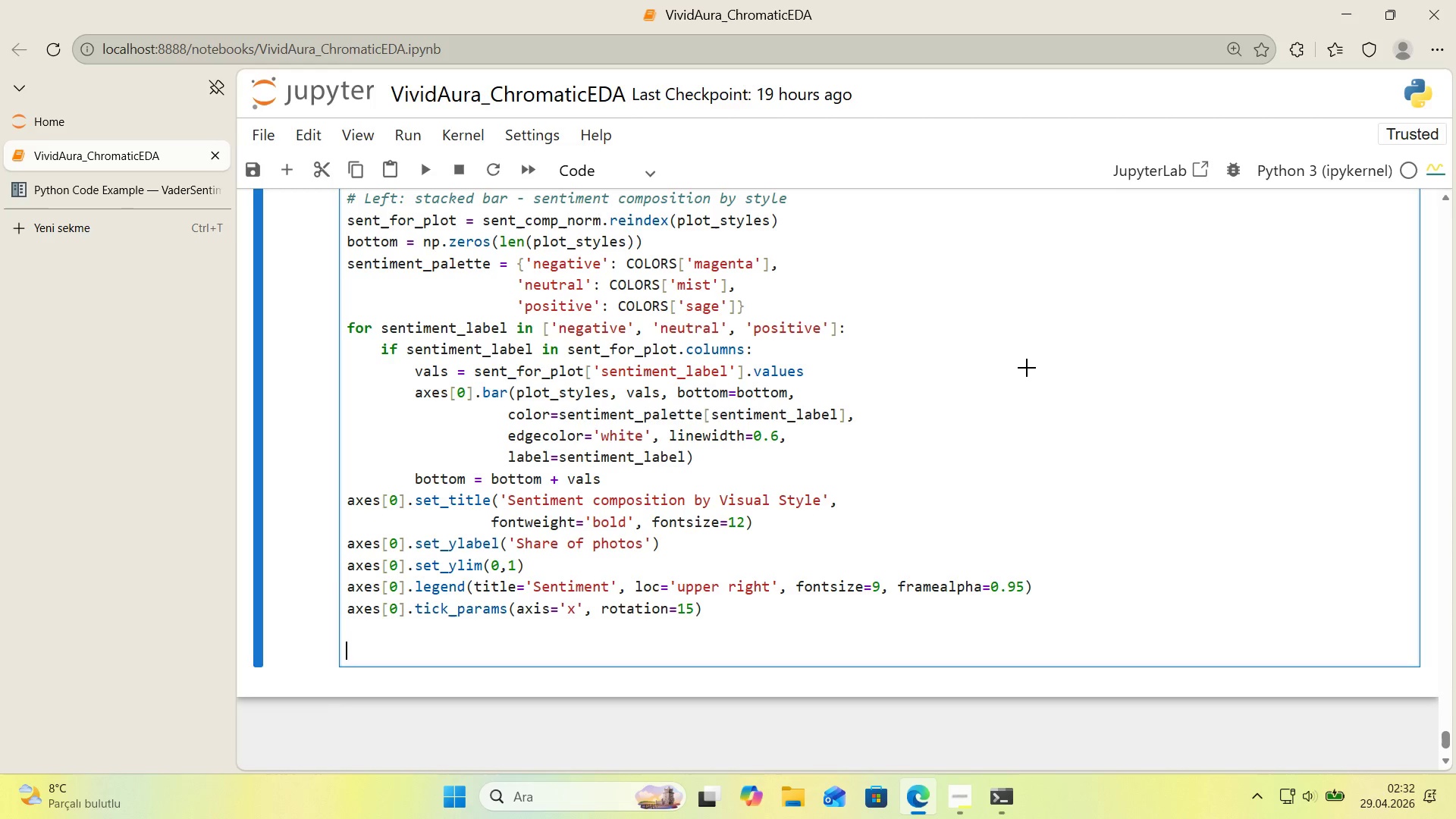 
key(Alt+Control+3)
 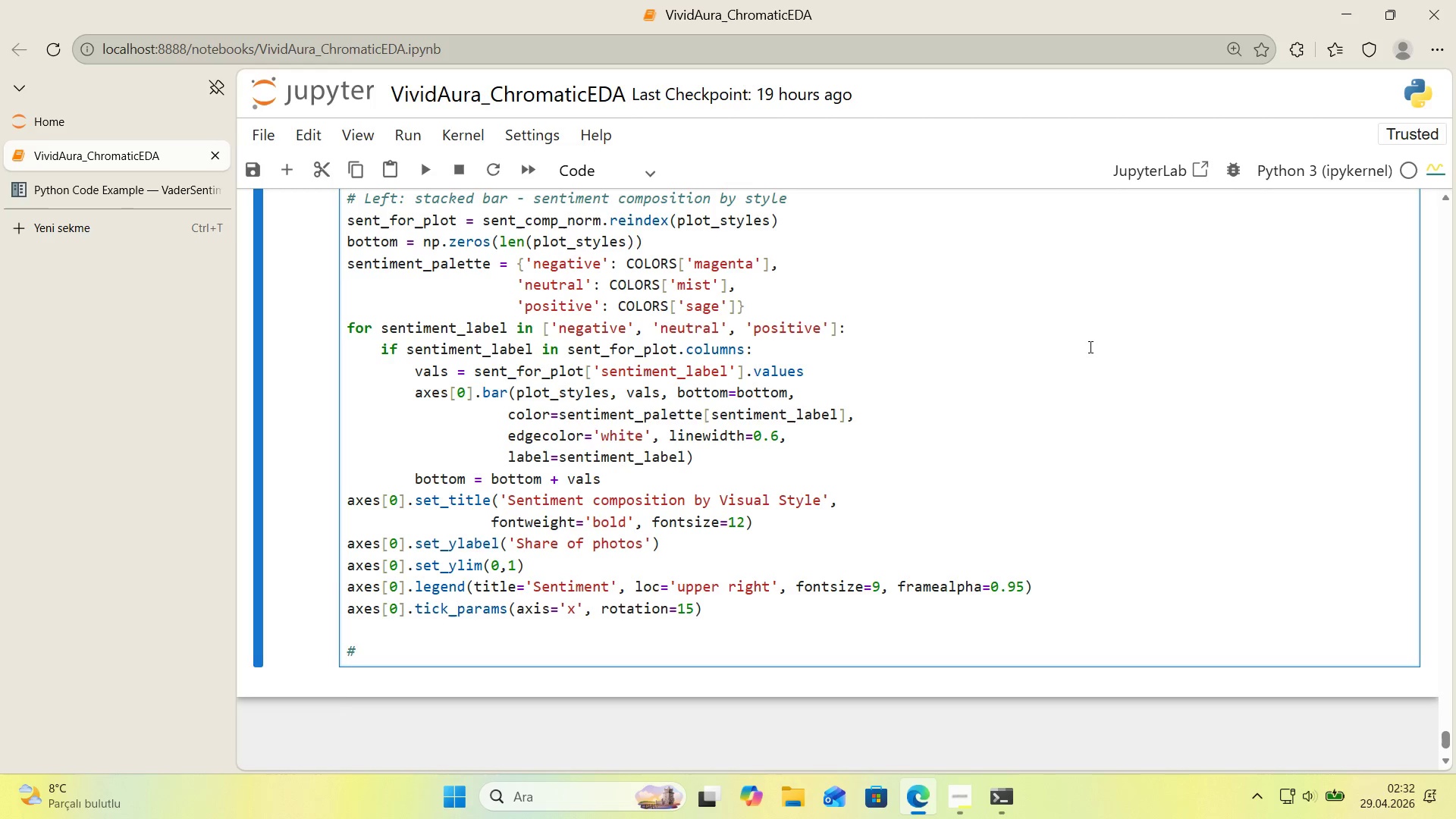 
scroll: coordinate [1102, 344], scroll_direction: down, amount: 1.0
 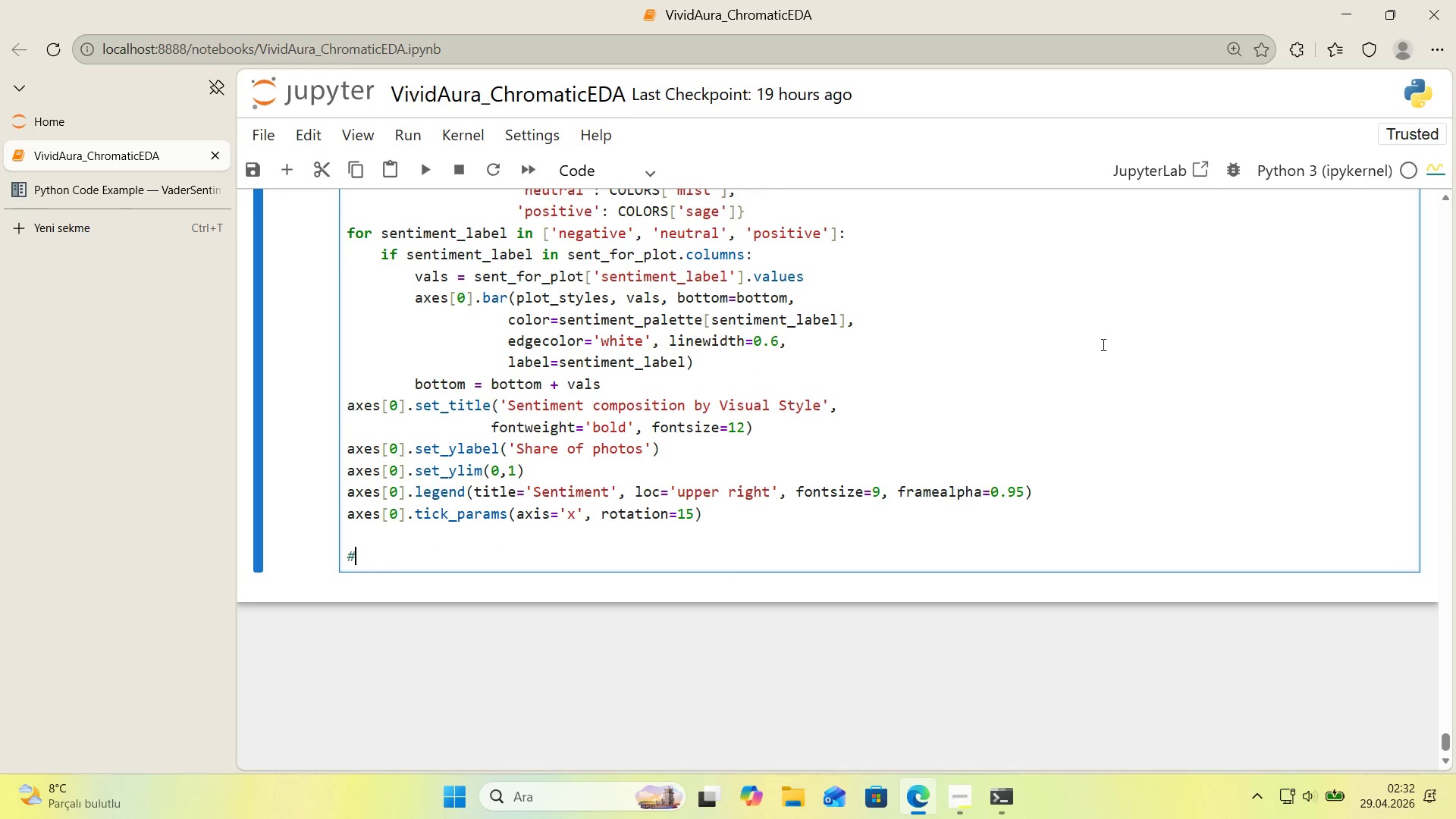 
type( R'ght )
key(Backspace)
type(> grouped bar mean download_rate by style z )
key(Backspace)
key(Backspace)
type(x )
key(Backspace)
key(Backspace)
type(* sent'ment)
 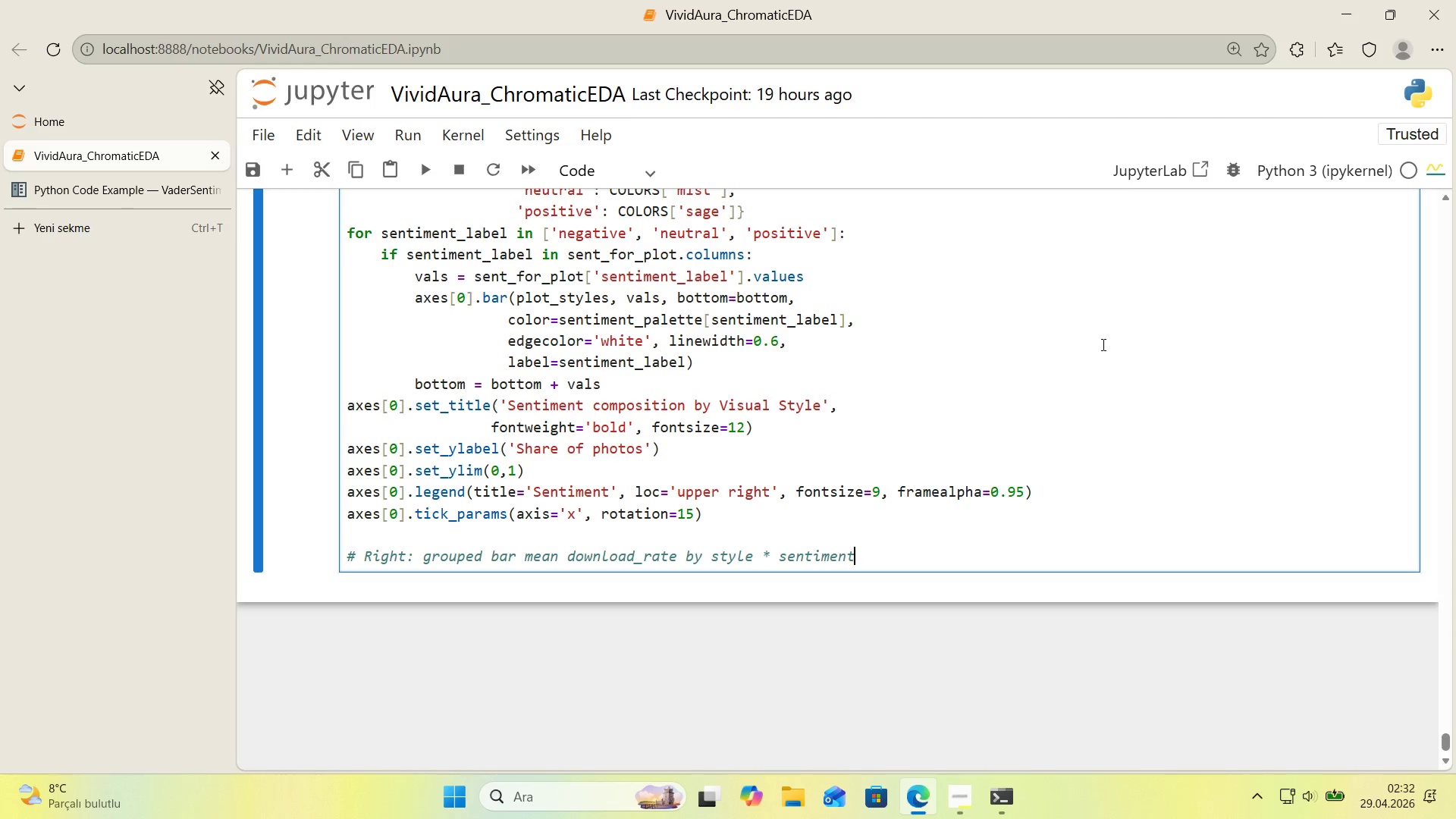 
key(Enter)
 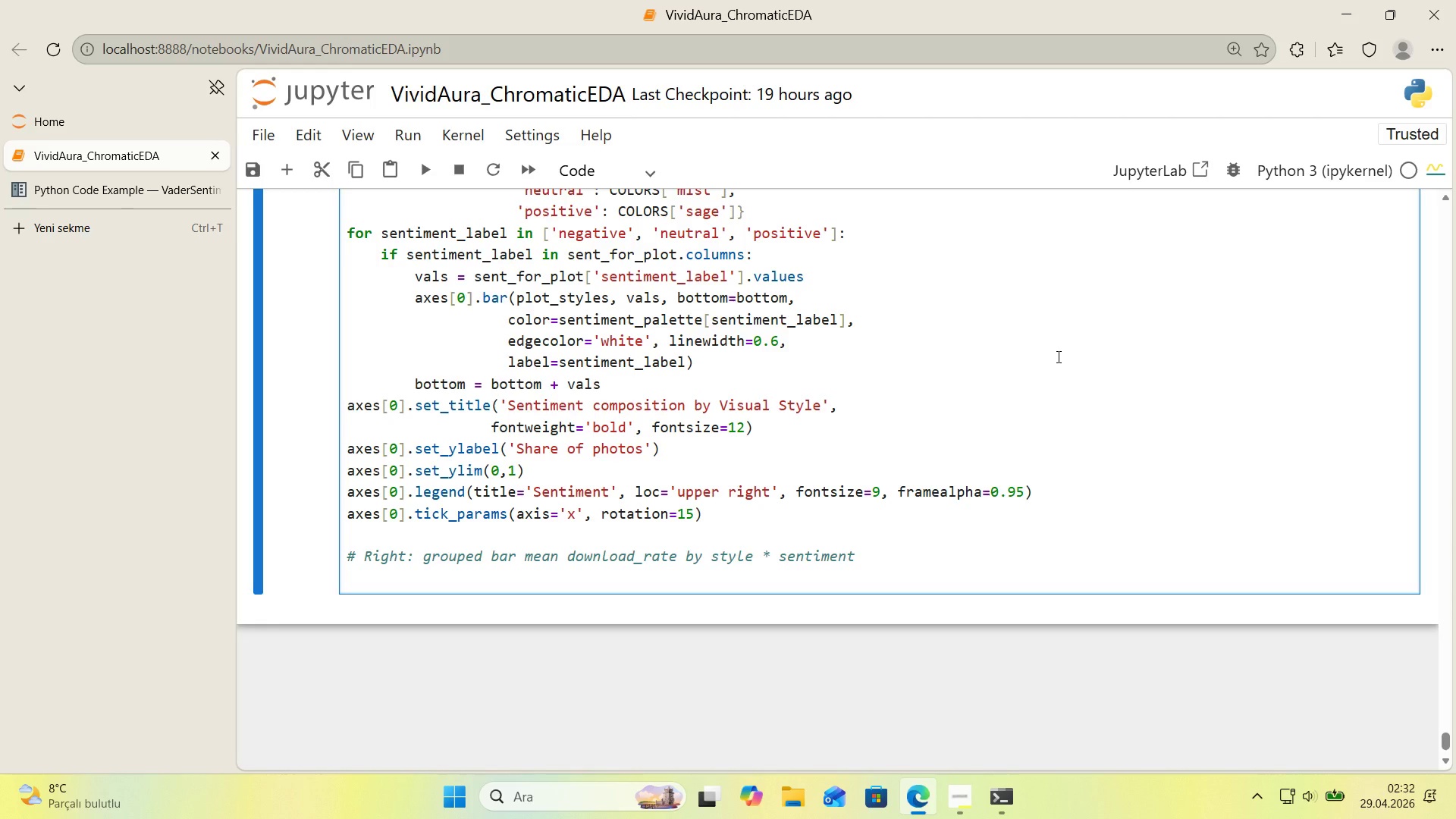 
wait(7.53)
 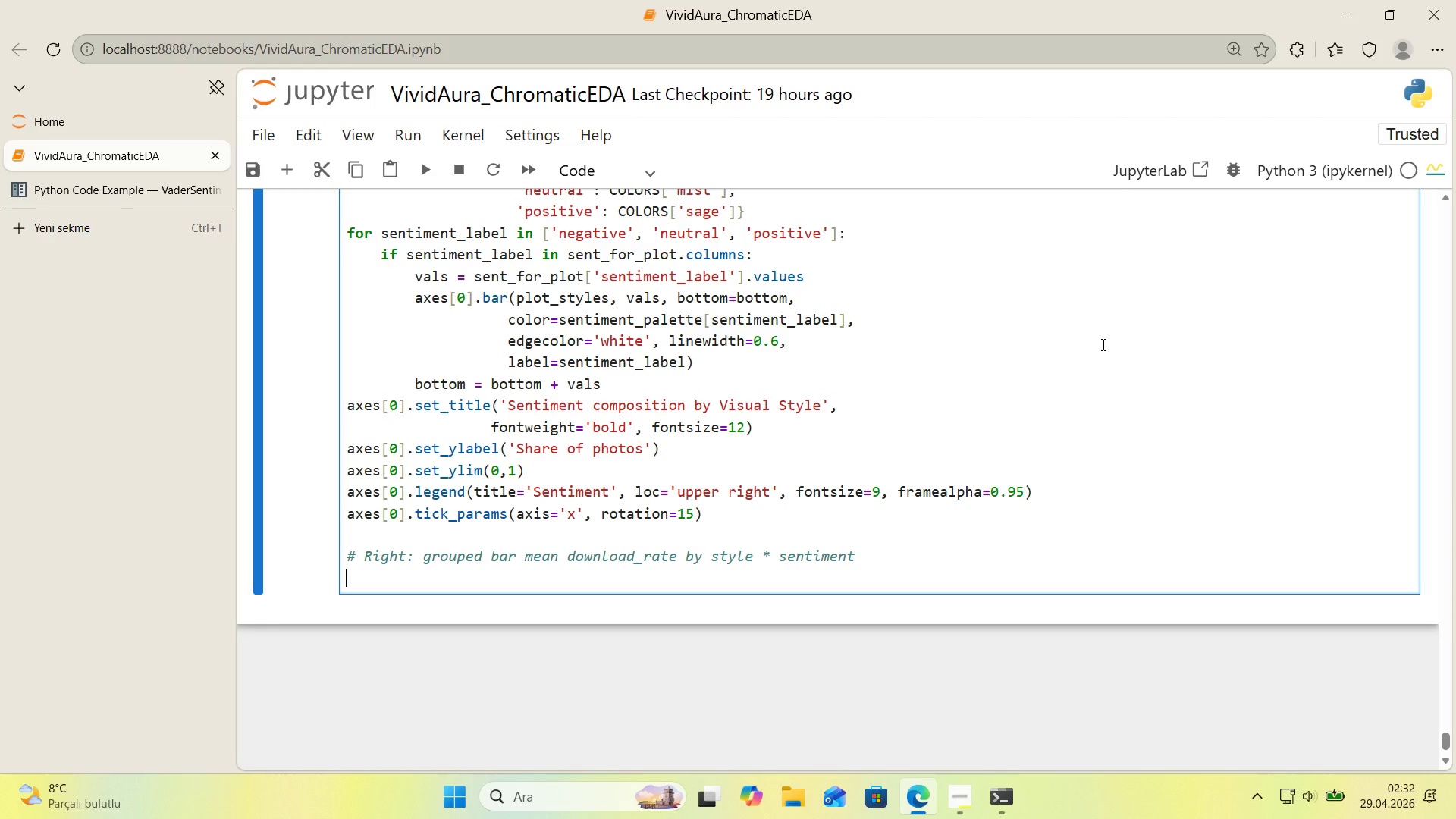 
type(sent_dr_plot ) sent.)
key(Backspace)
type(_dr.'ndex*()
 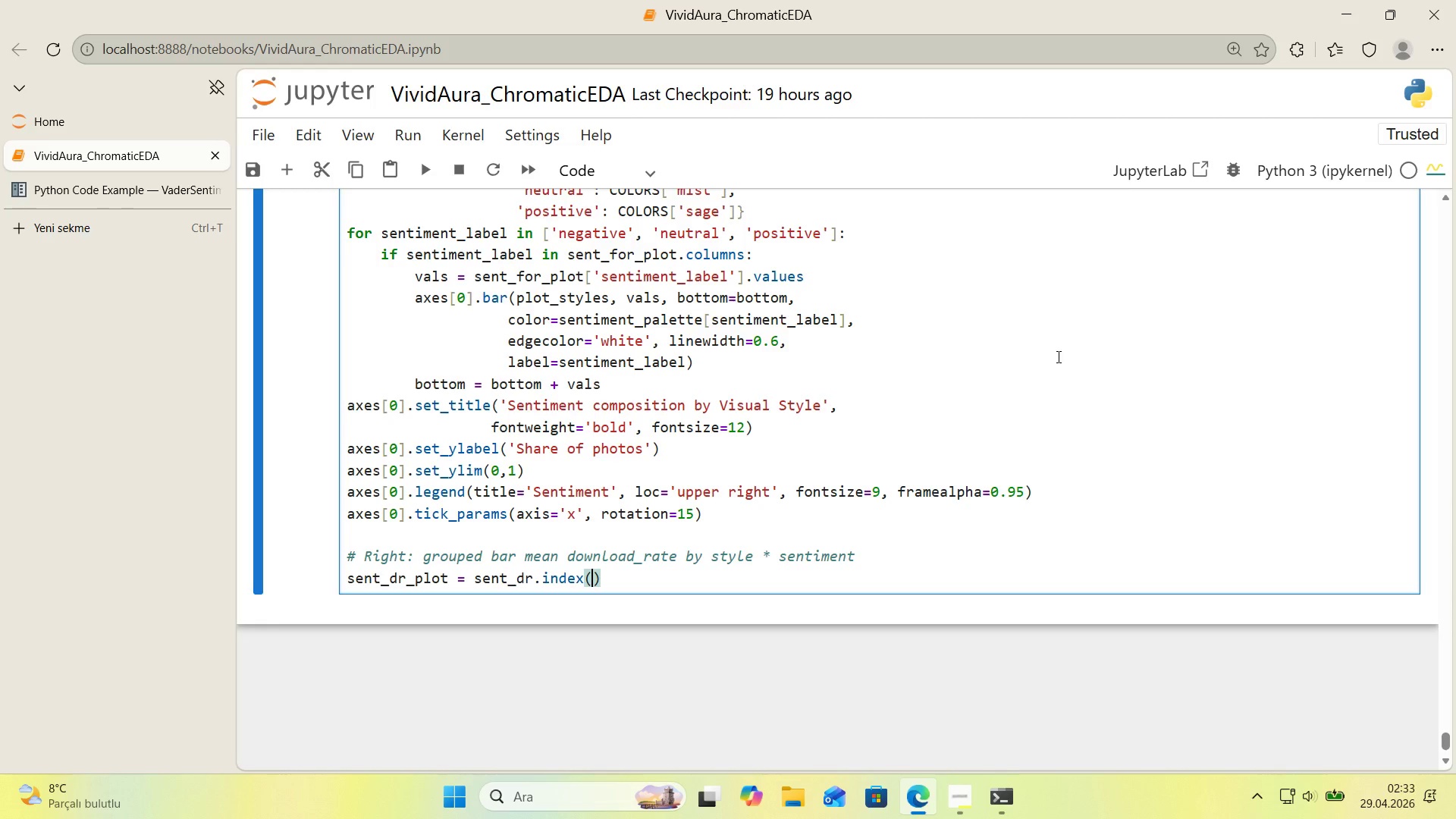 
 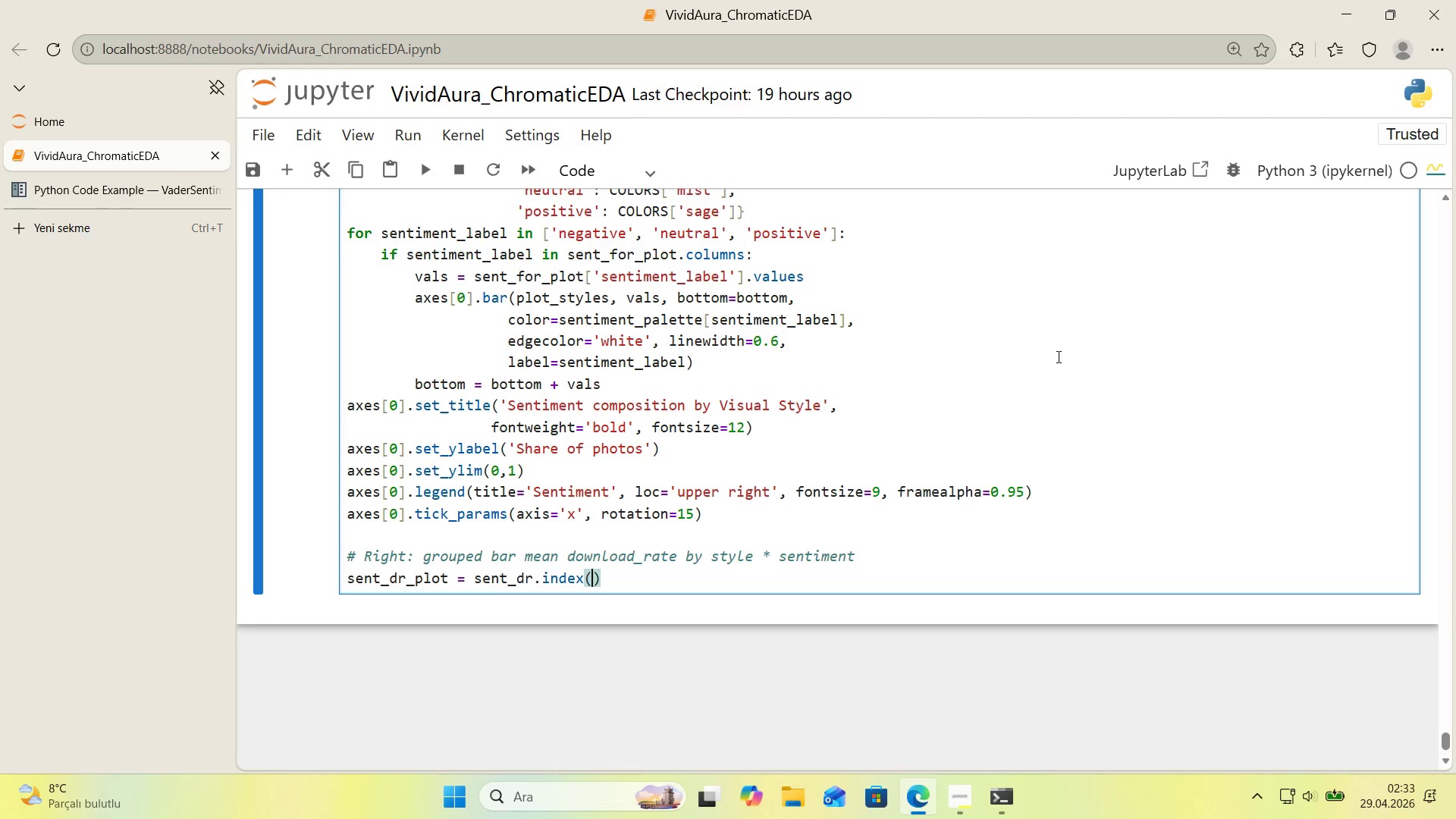 
key(ArrowLeft)
 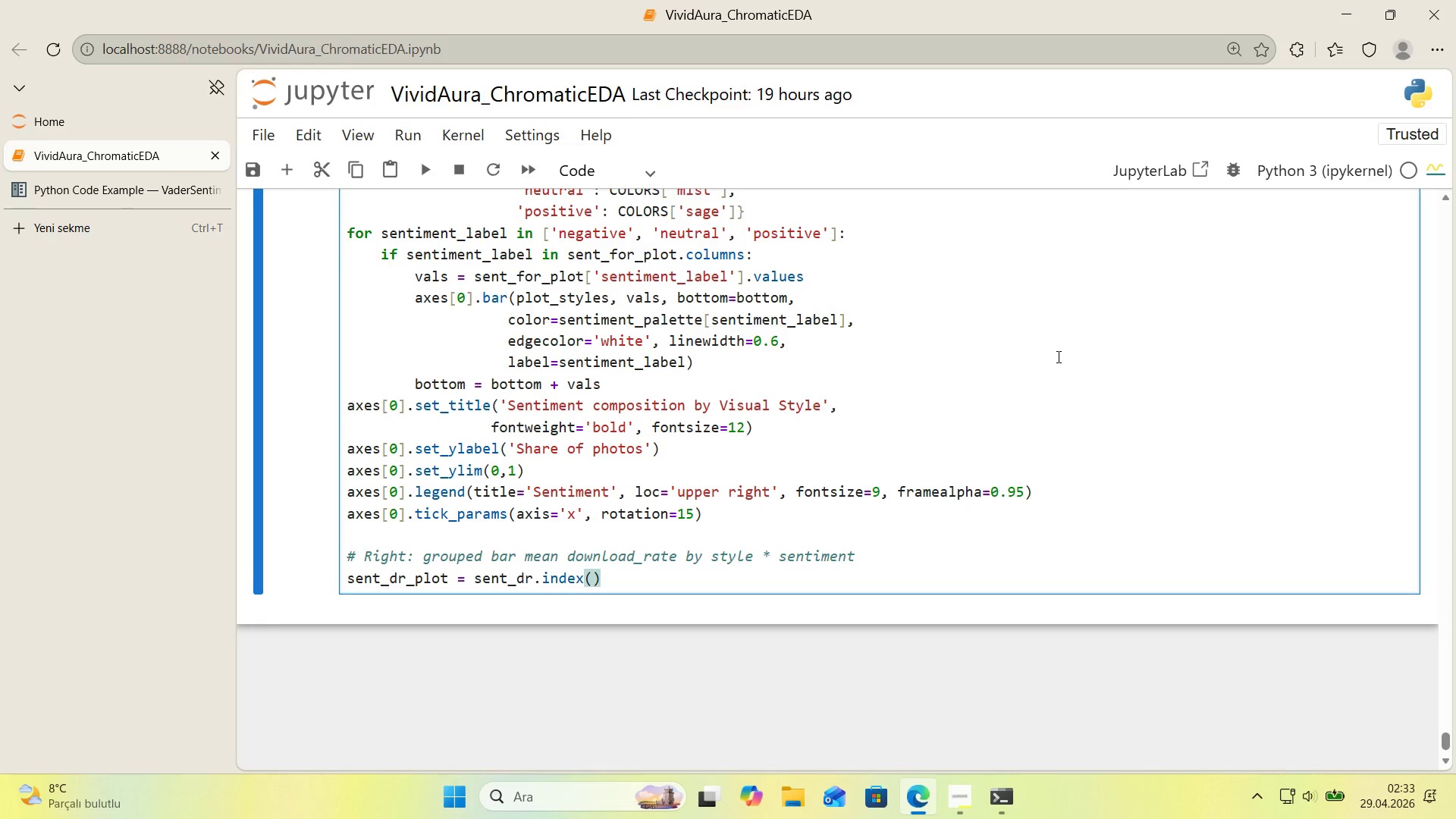 
key(ArrowLeft)
 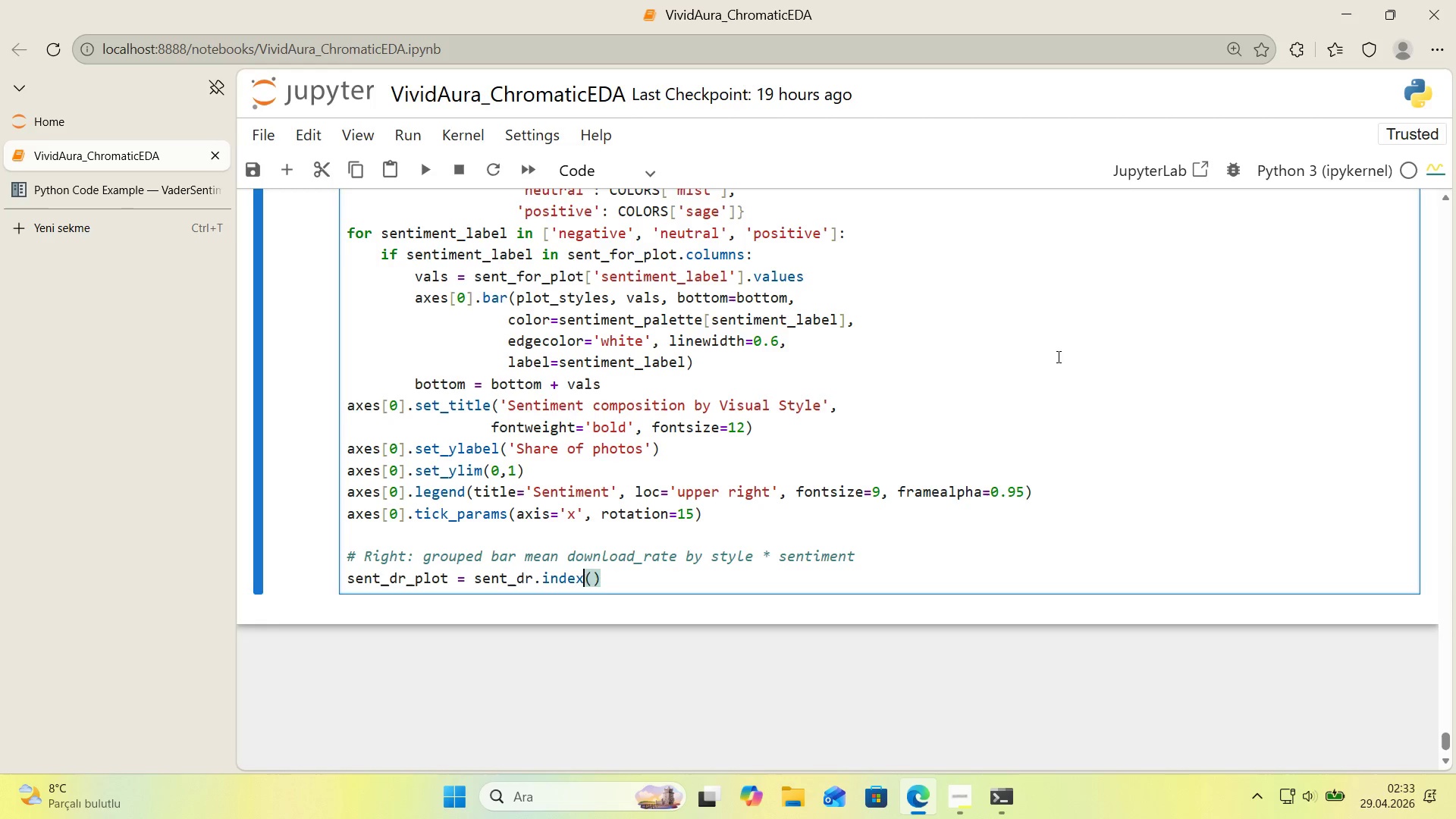 
key(ArrowLeft)
 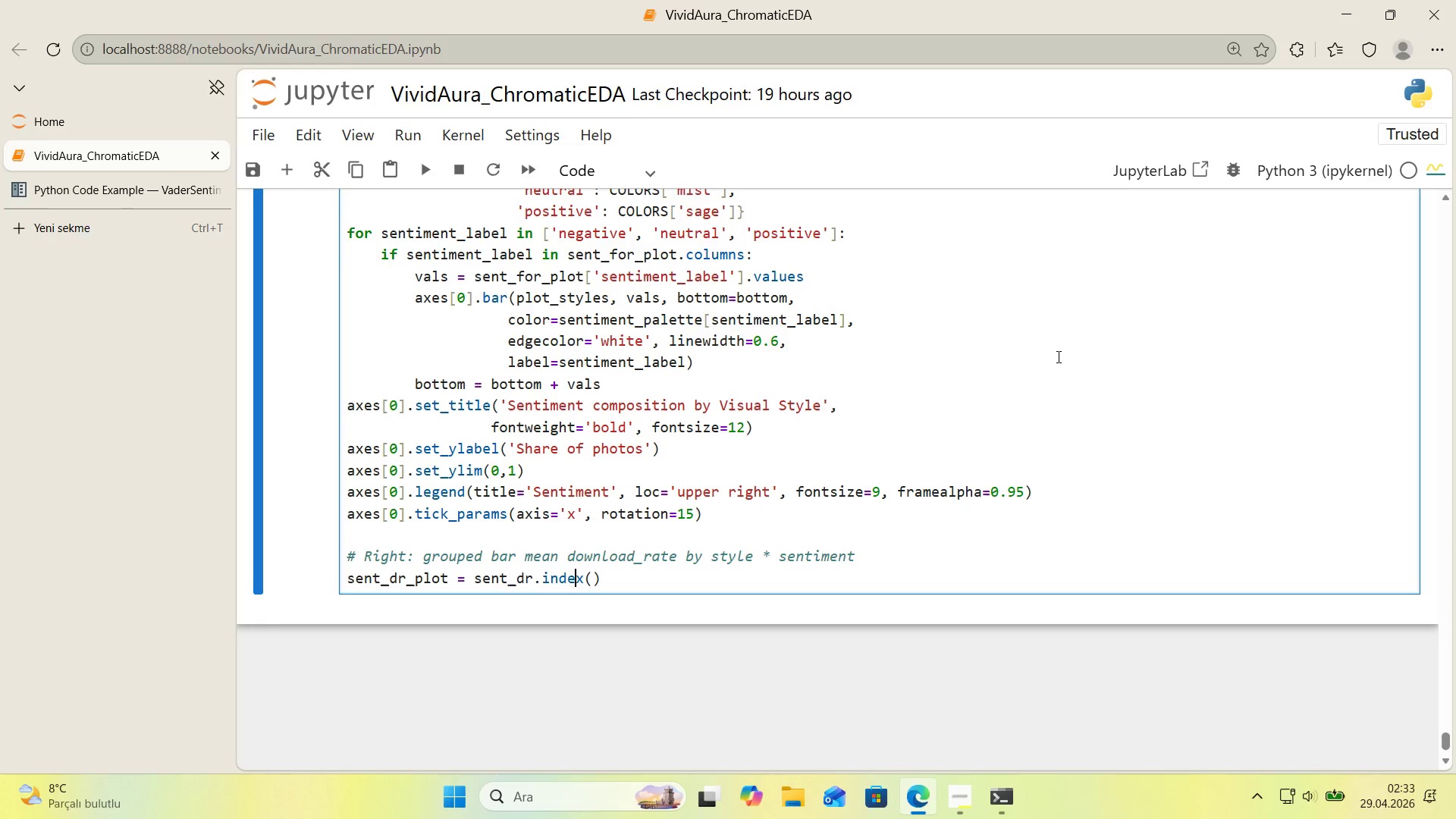 
key(ArrowLeft)
 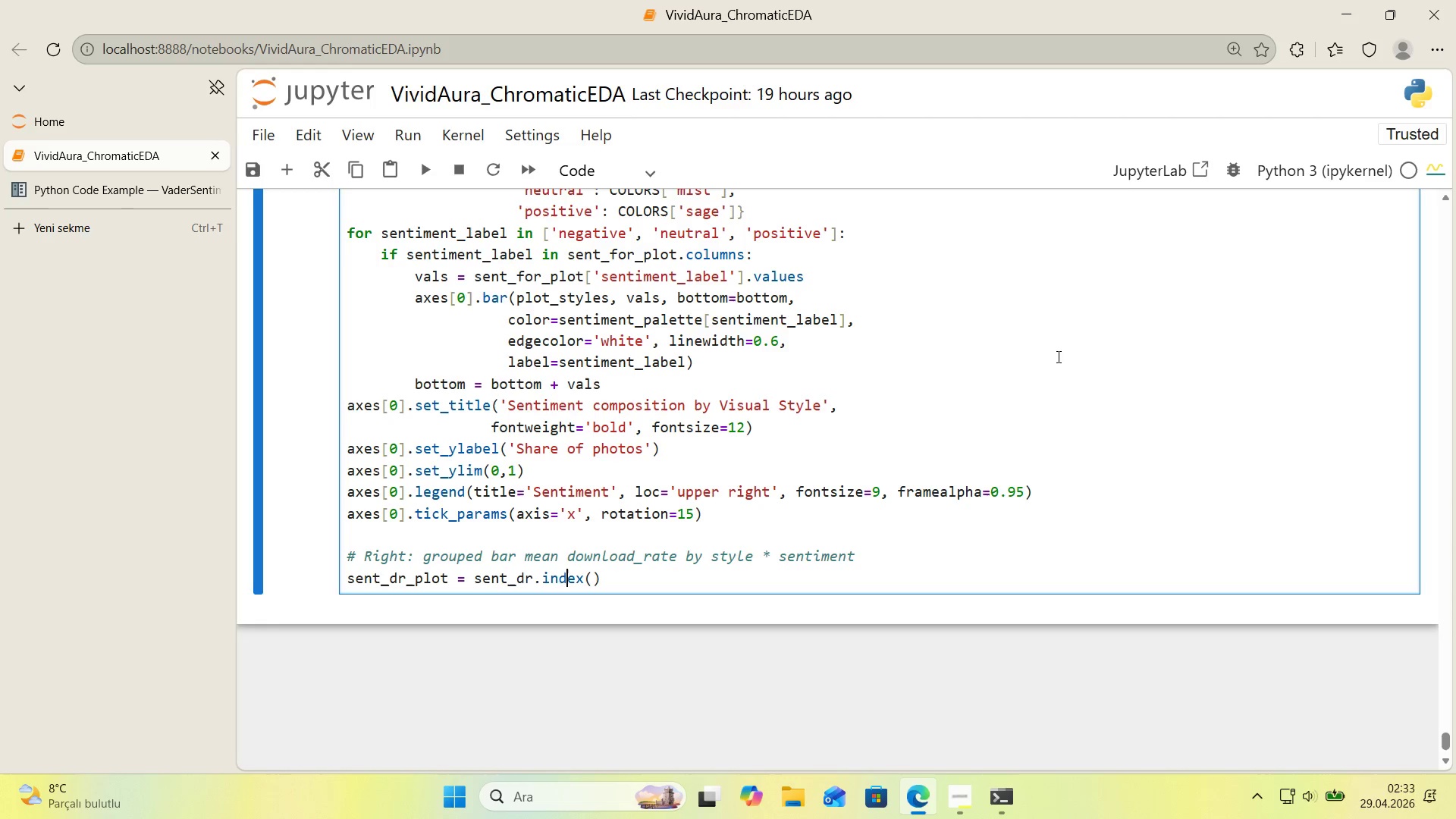 
key(ArrowLeft)
 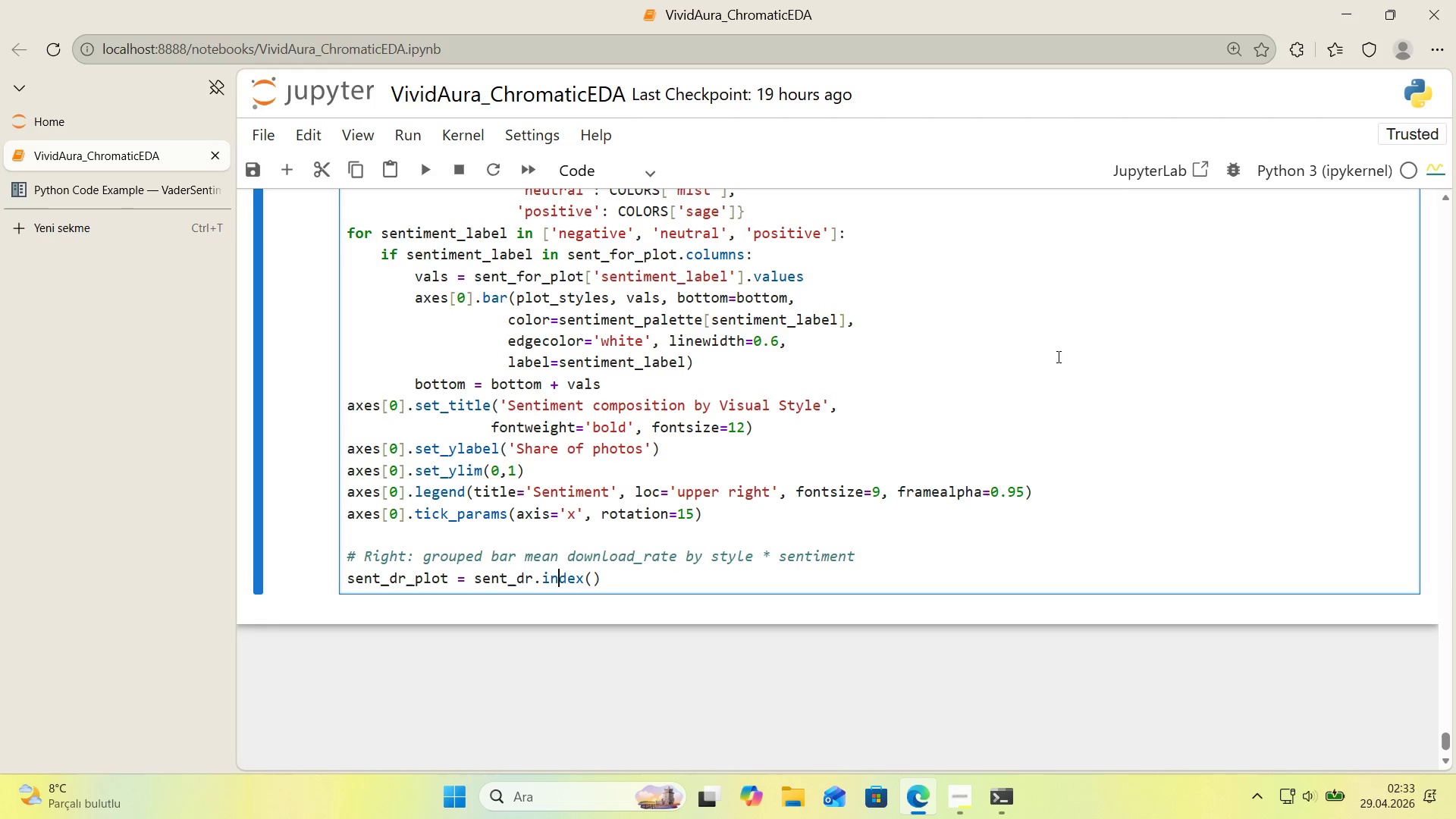 
key(ArrowLeft)
 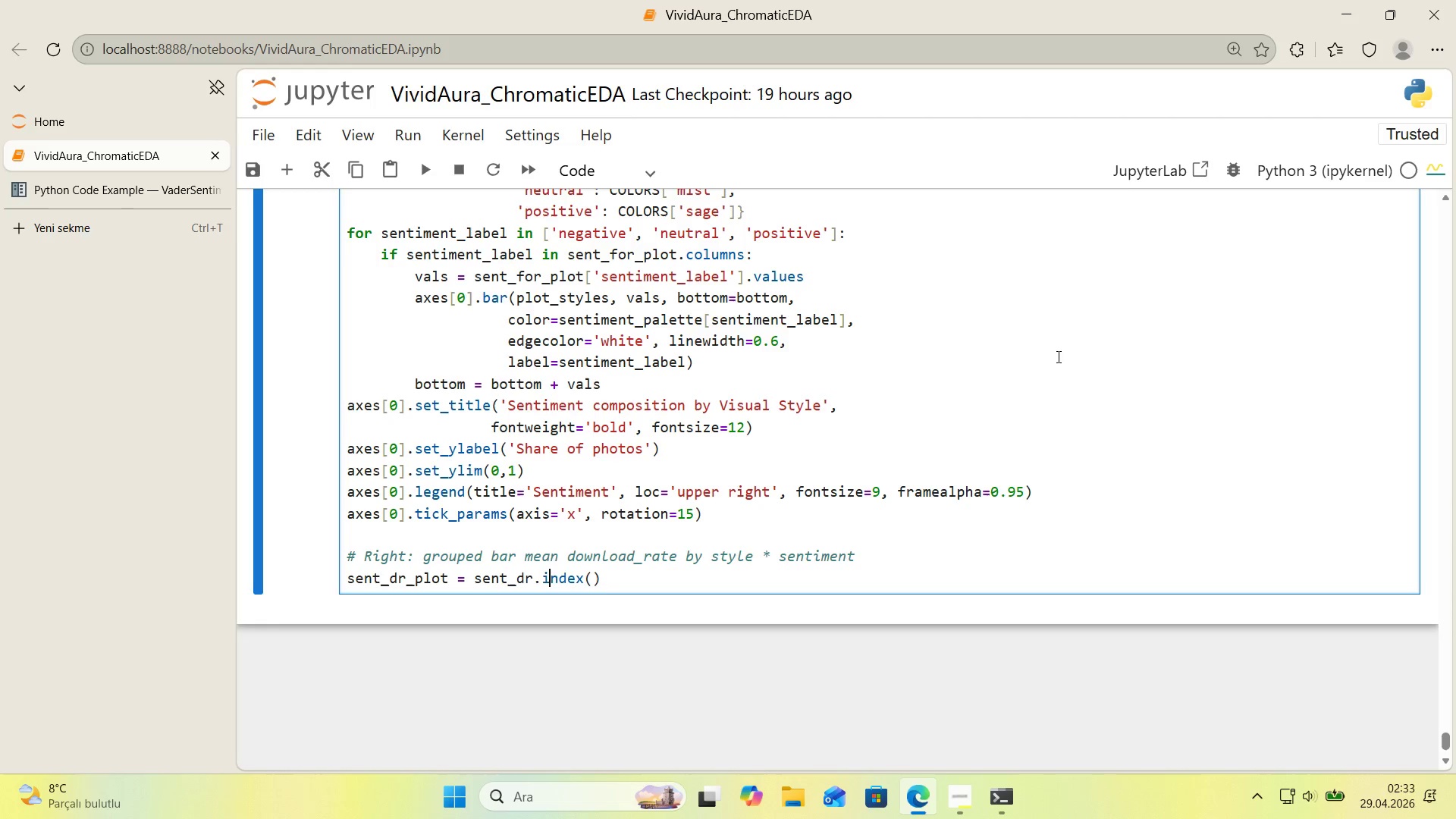 
key(ArrowLeft)
 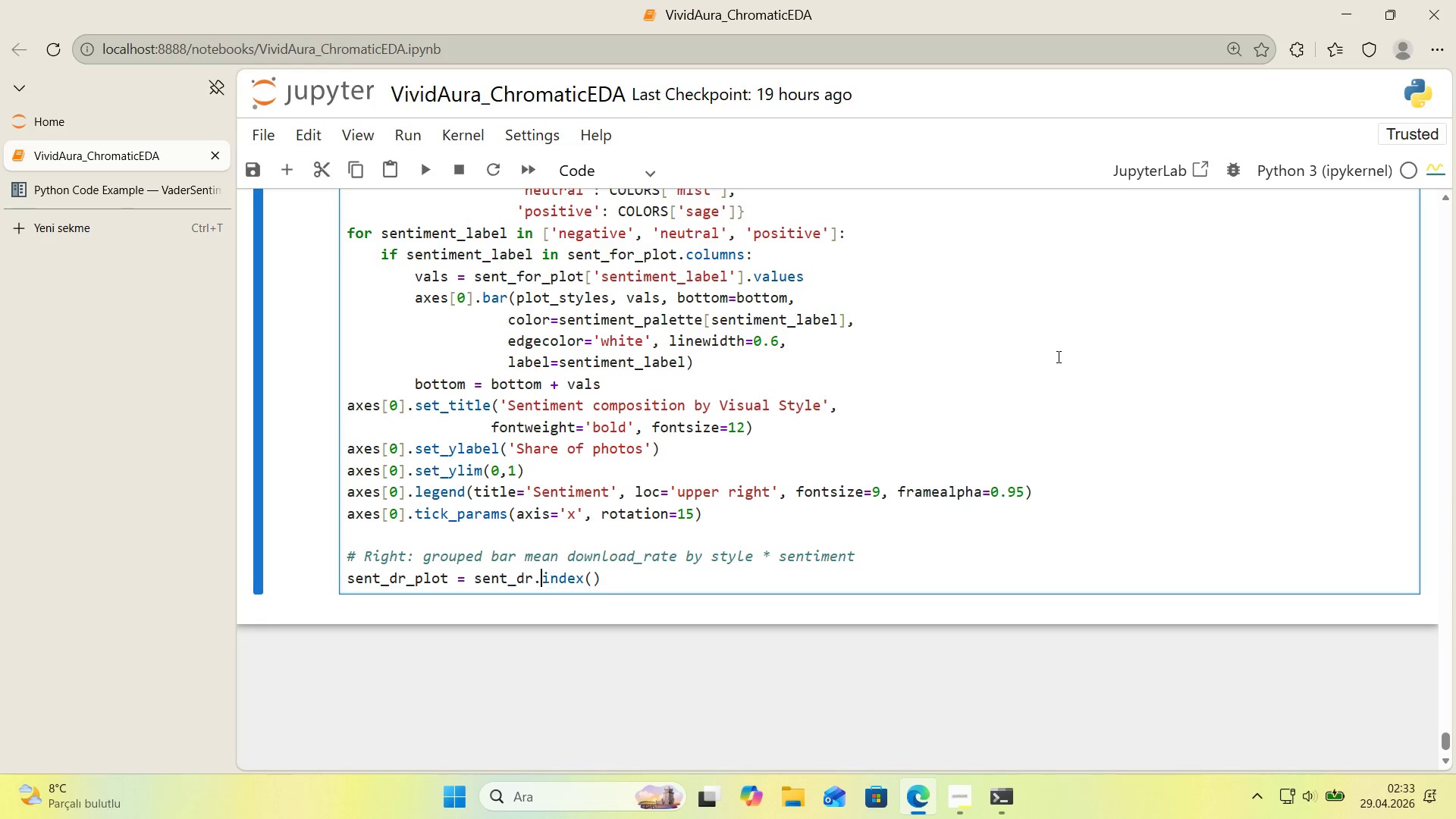 
type(re)
 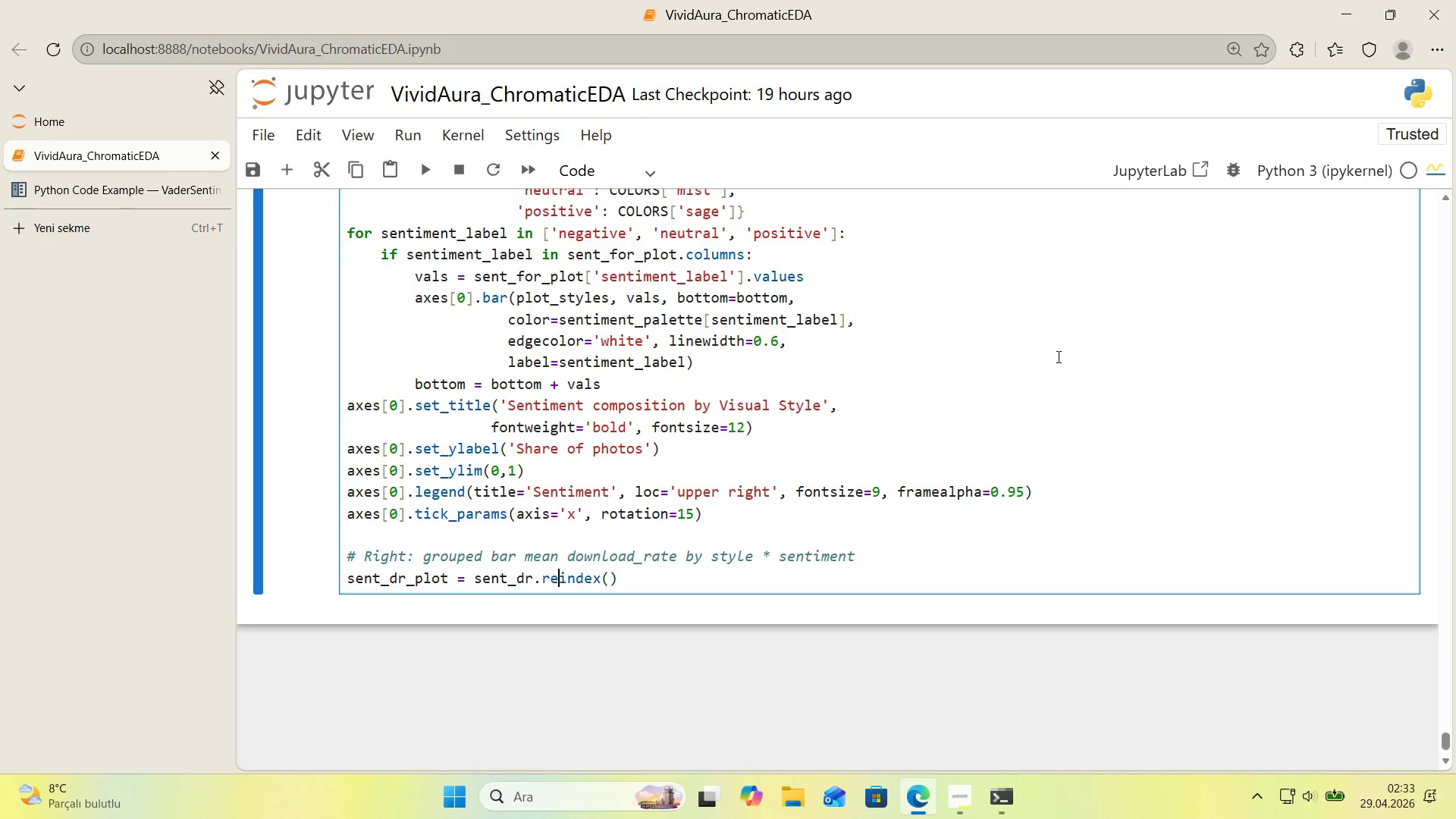 
key(ArrowRight)
 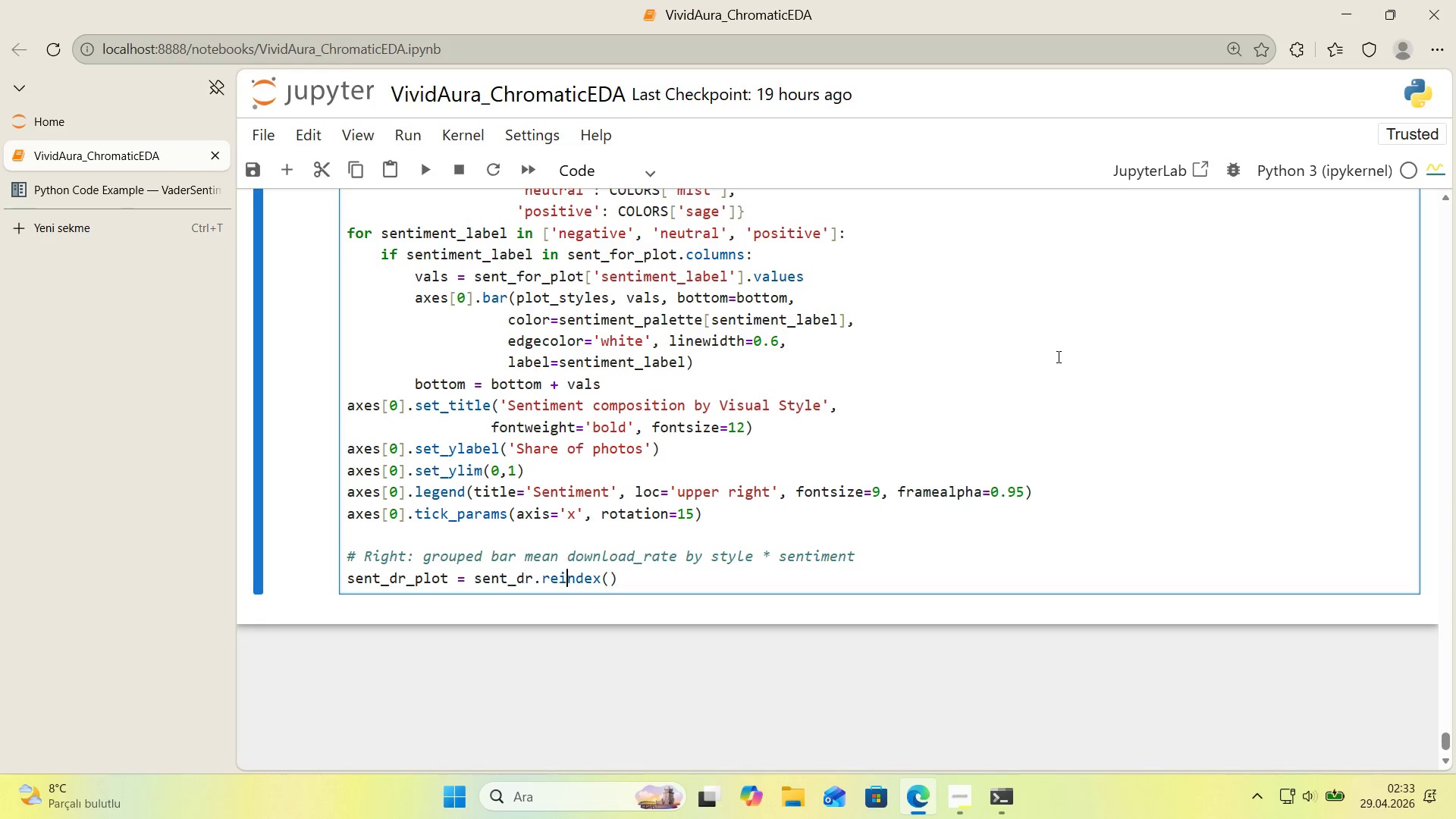 
key(ArrowRight)
 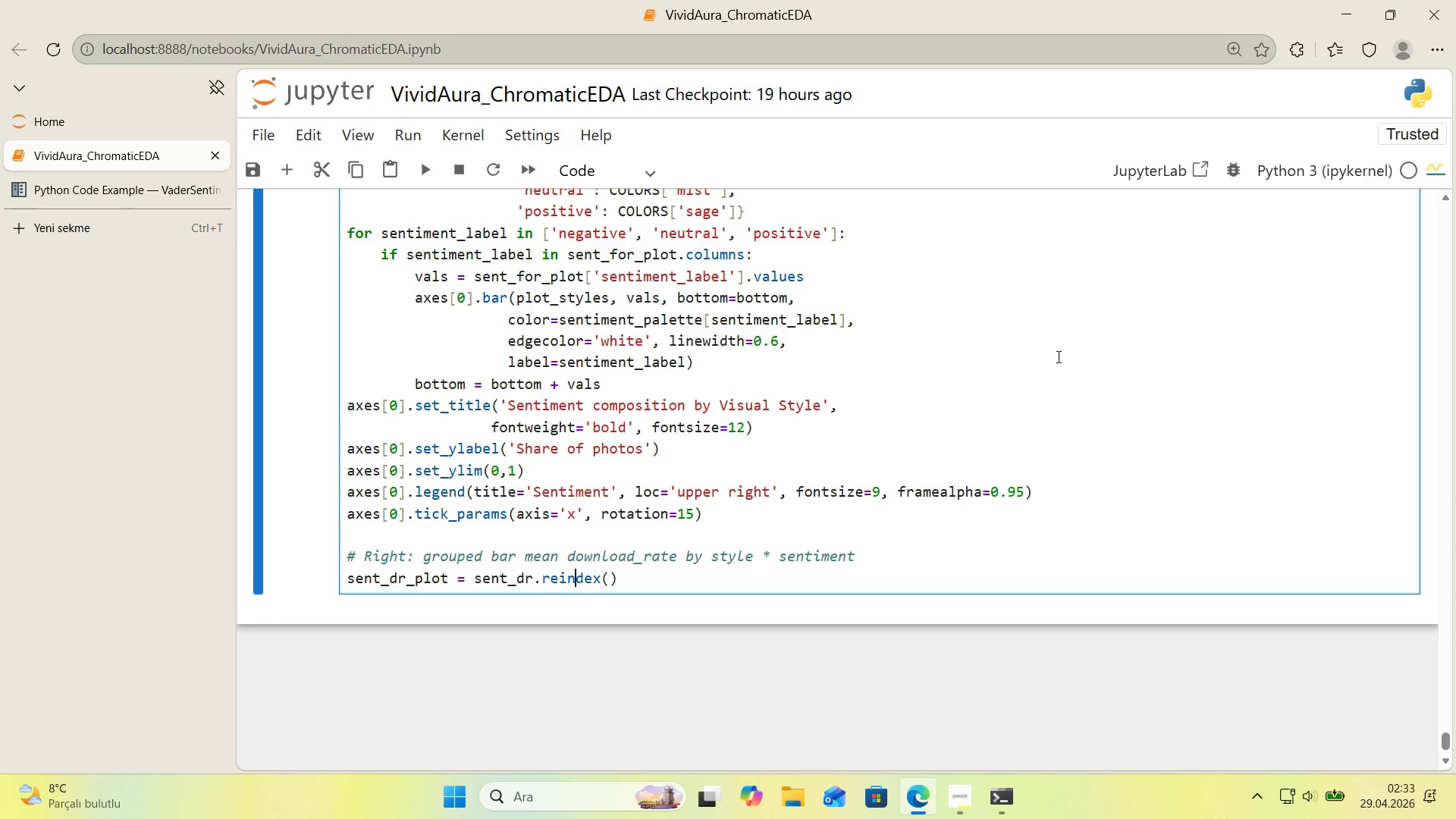 
key(ArrowRight)
 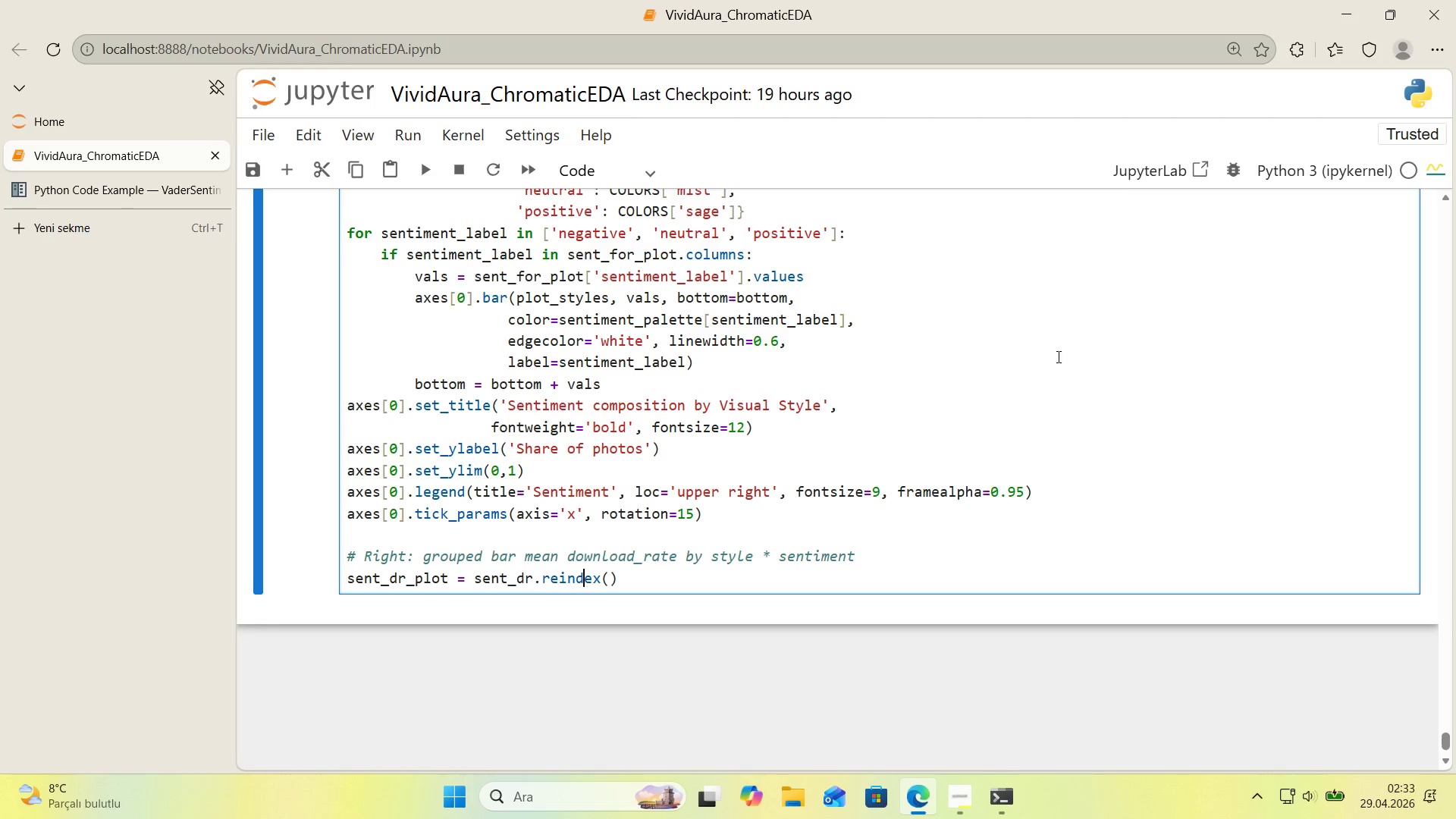 
key(ArrowRight)
 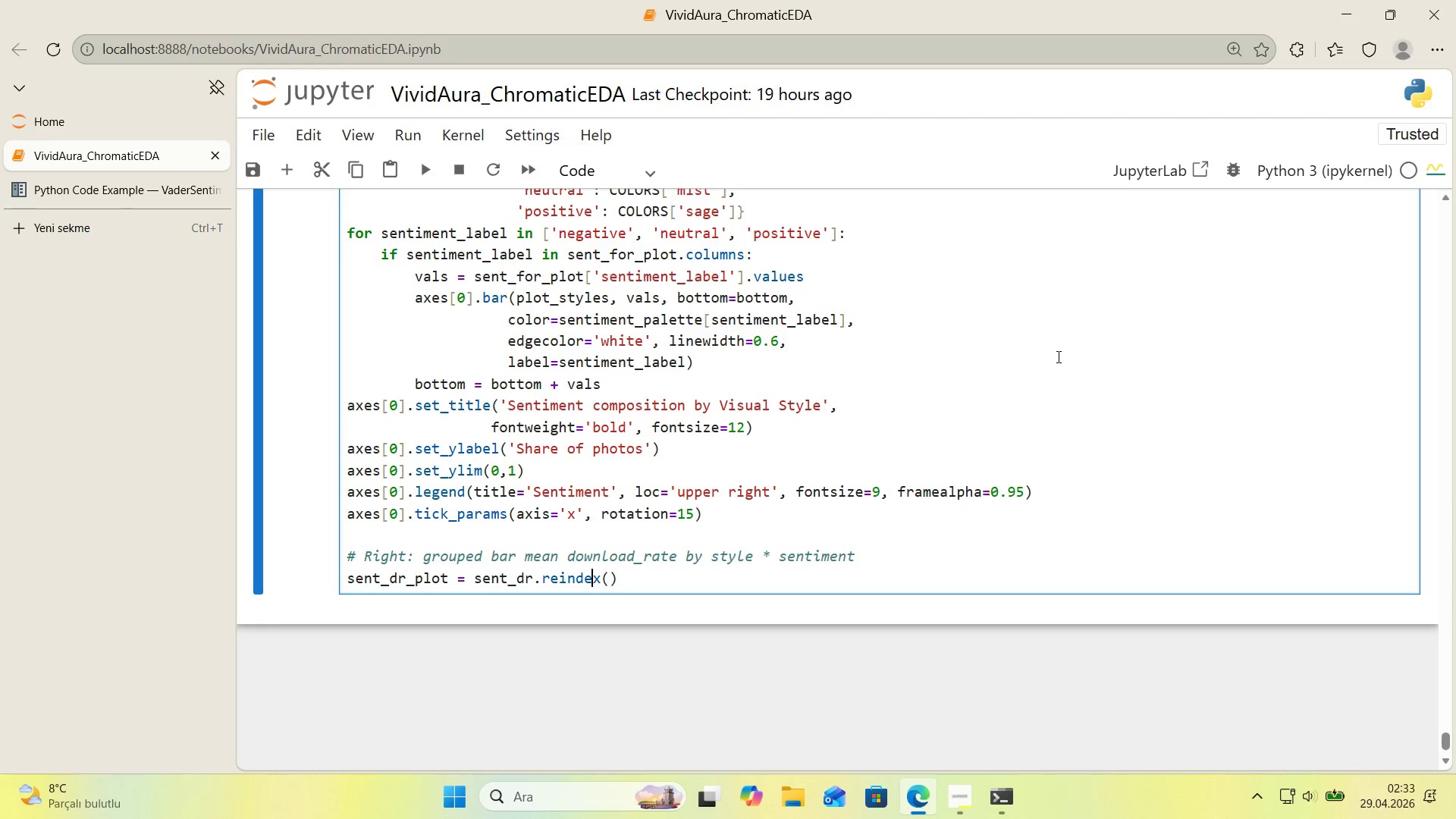 
key(ArrowRight)
 